 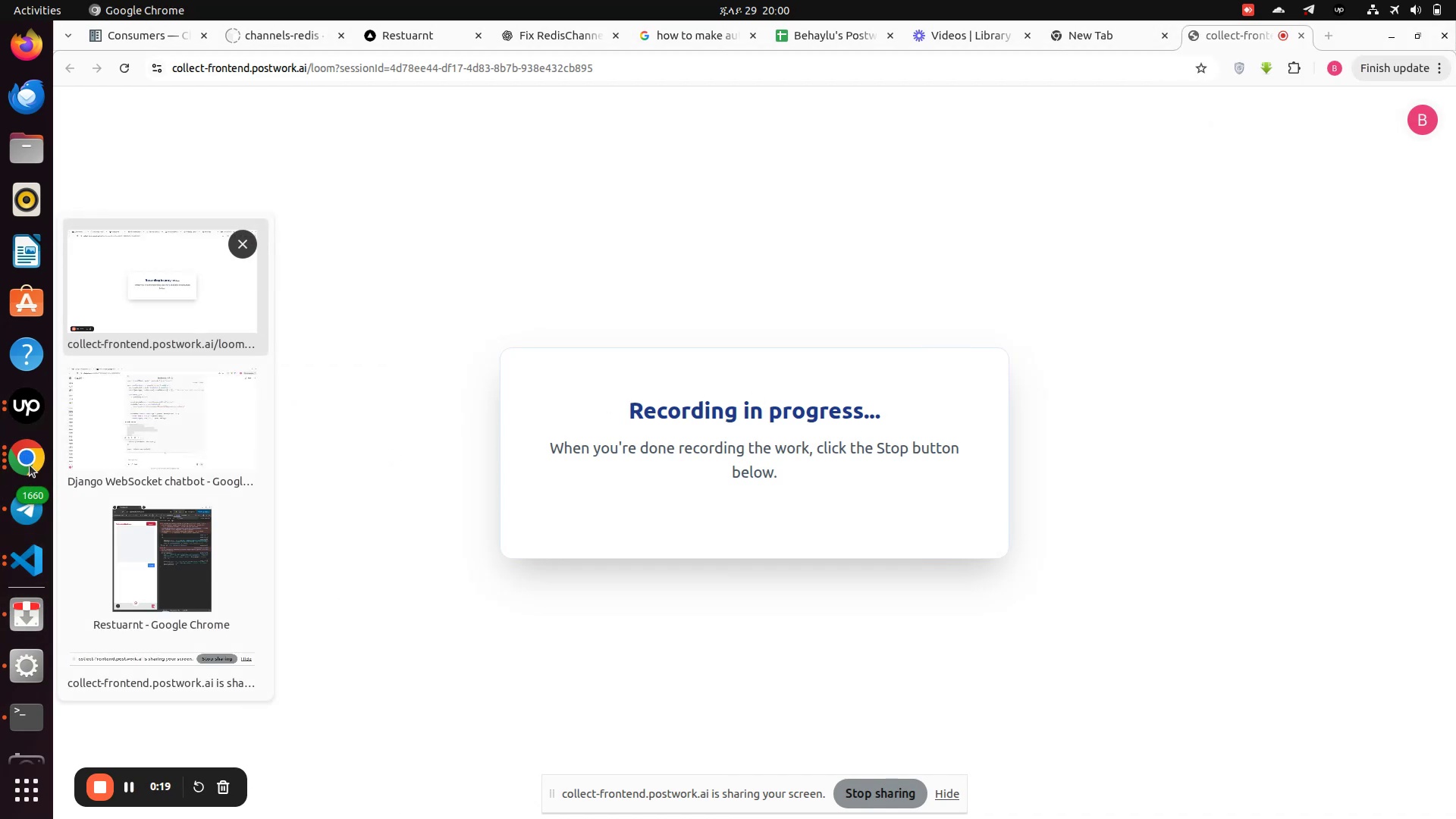 
left_click([139, 566])
 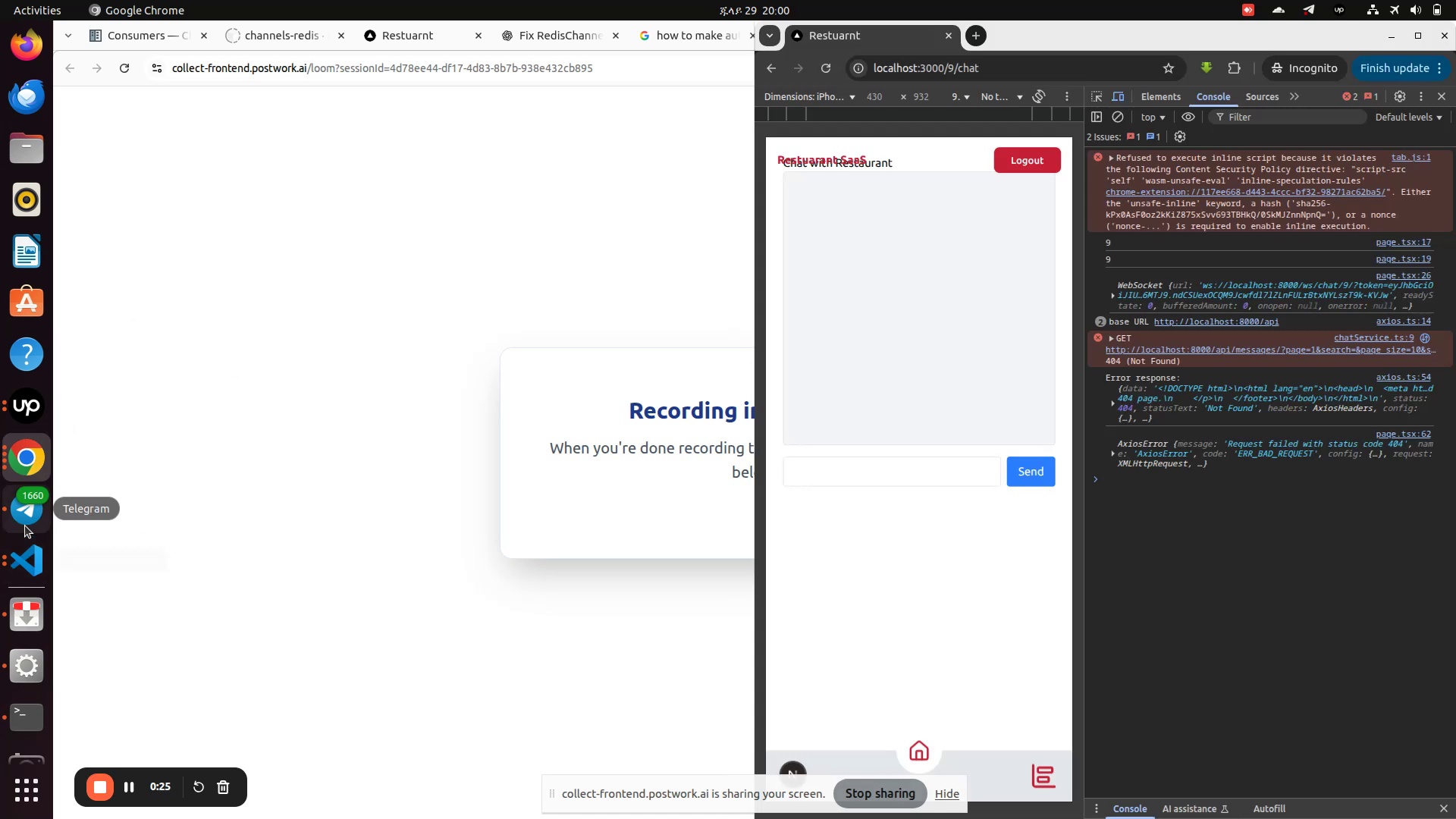 
left_click([25, 525])
 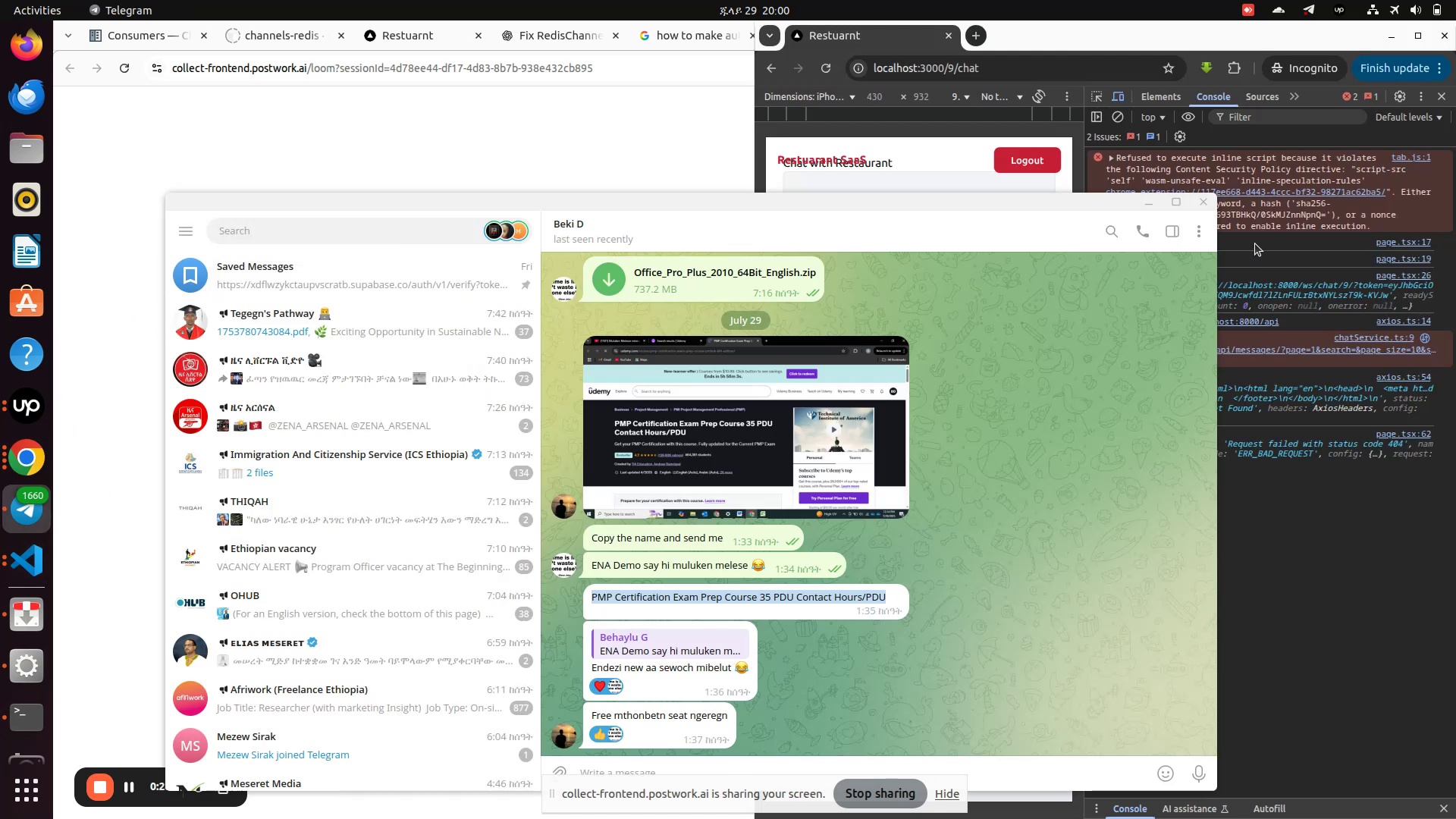 
left_click([1209, 196])
 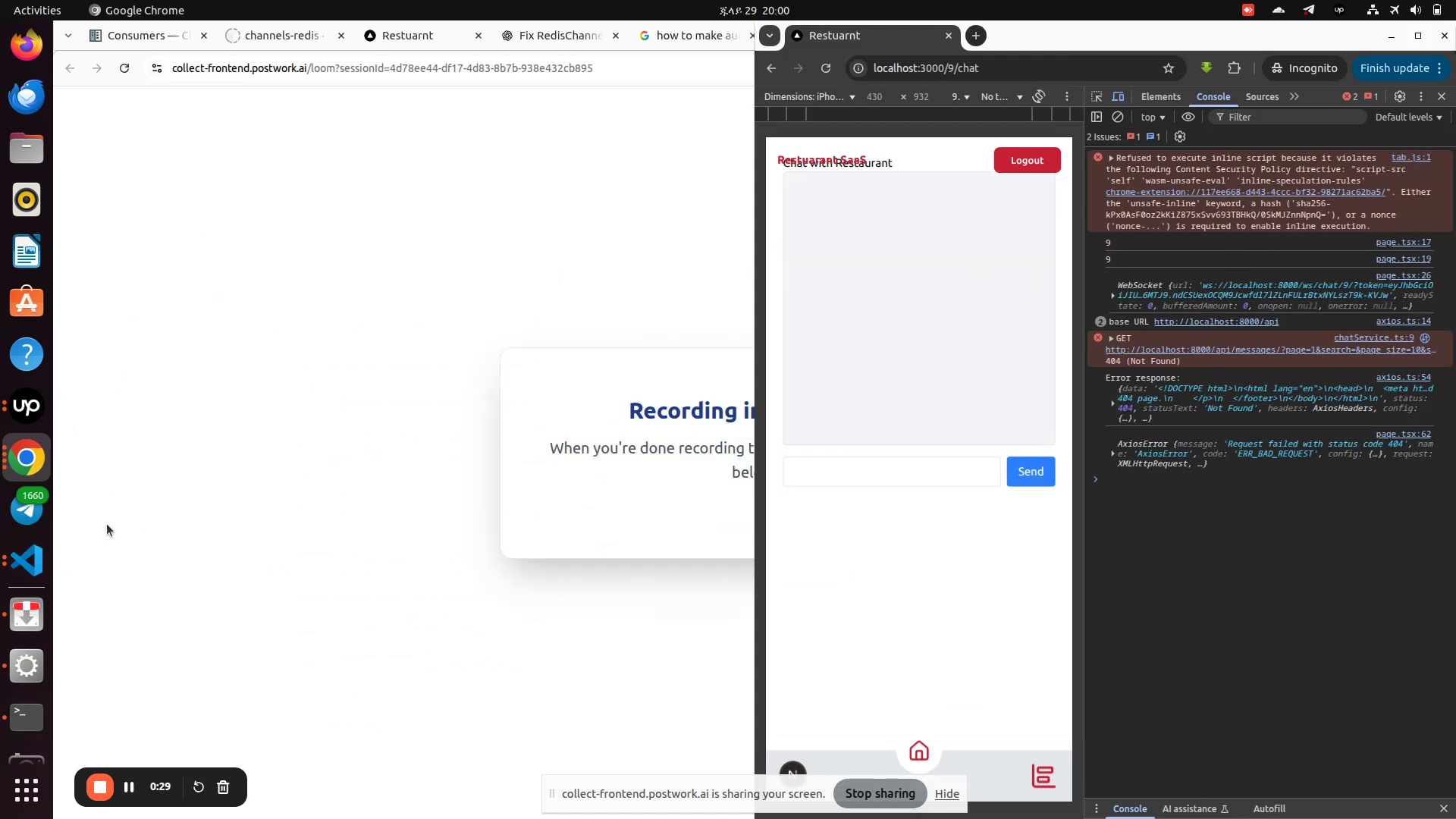 
mouse_move([35, 575])
 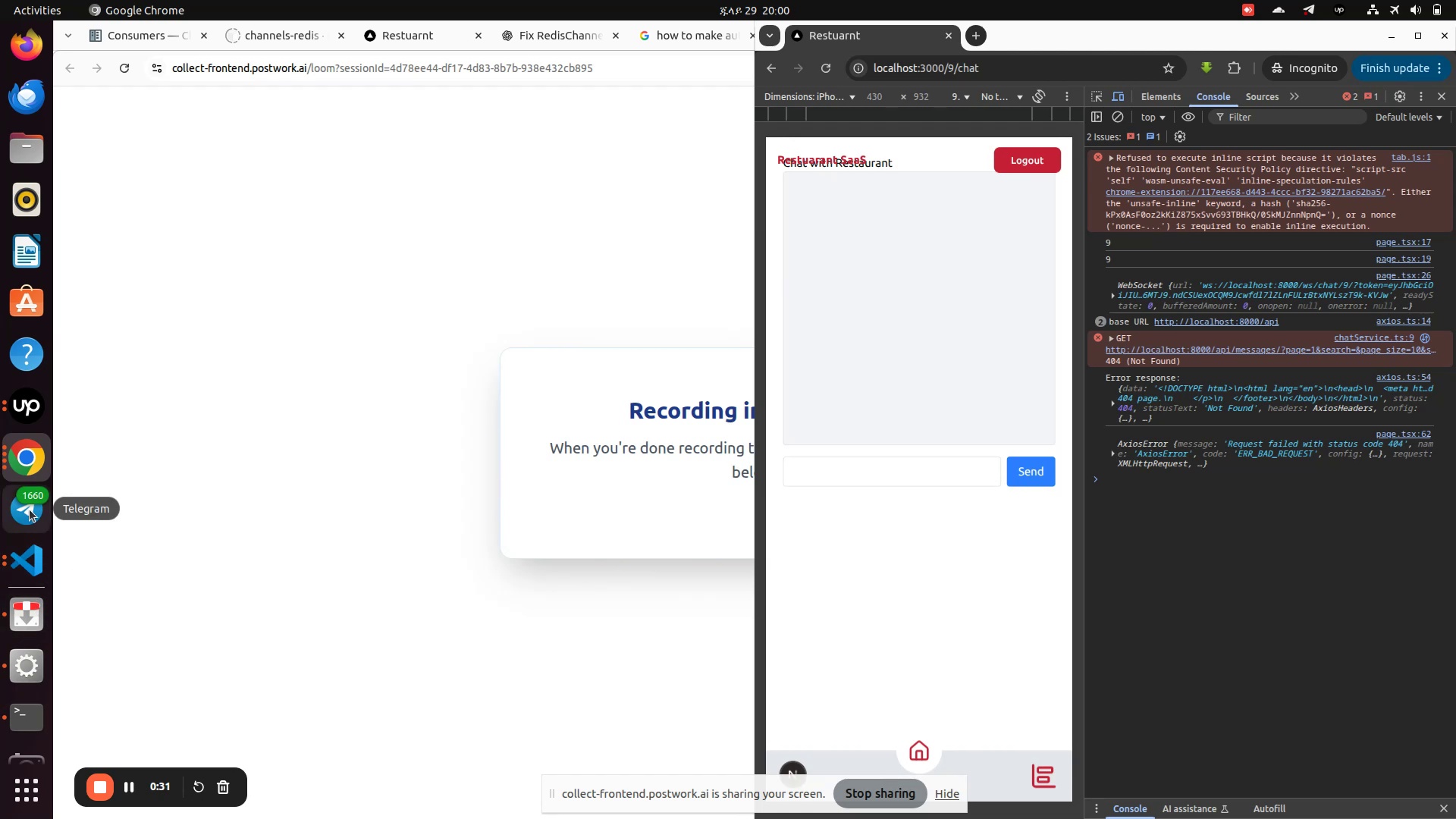 
mouse_move([41, 458])
 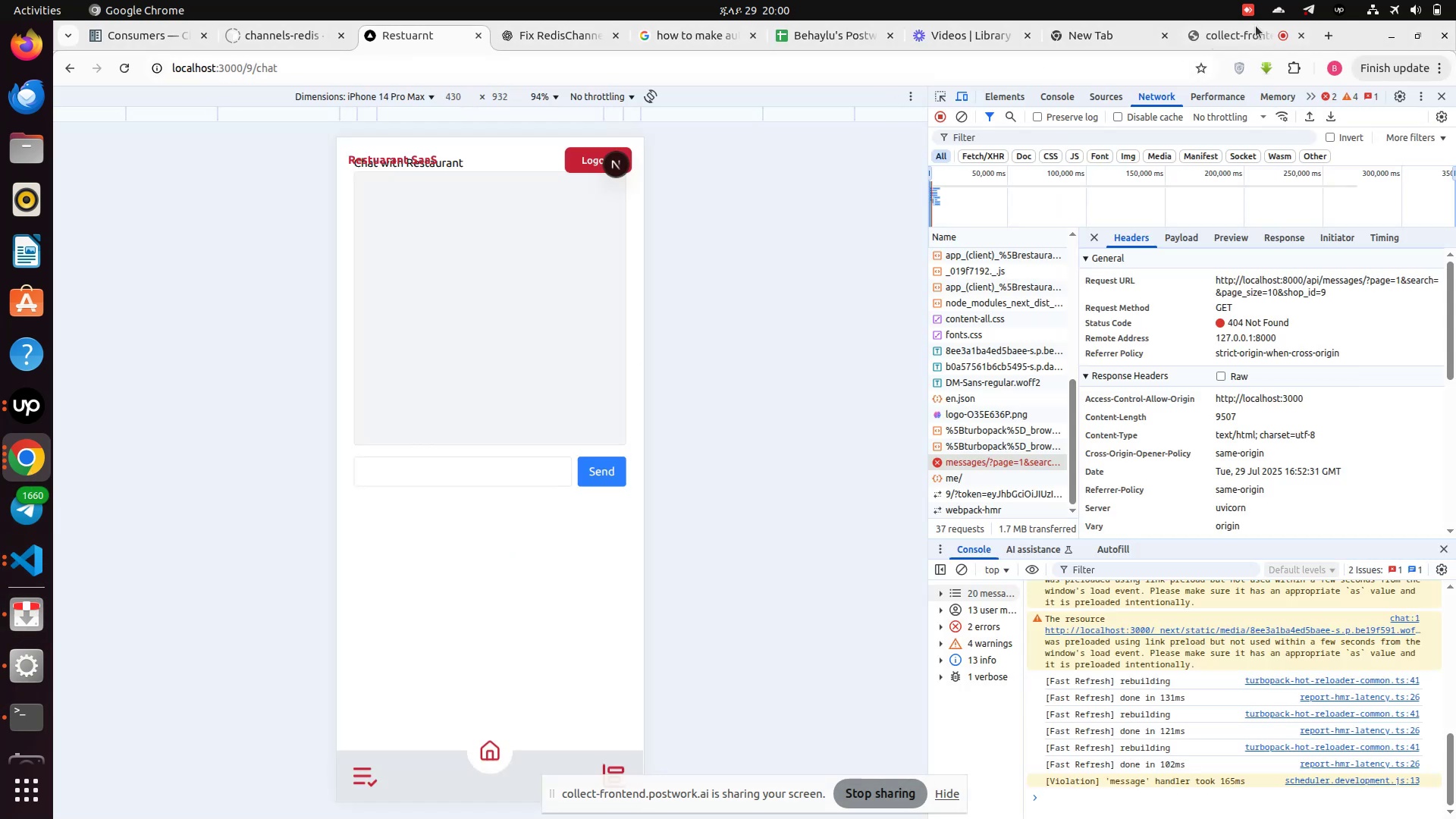 
wait(5.62)
 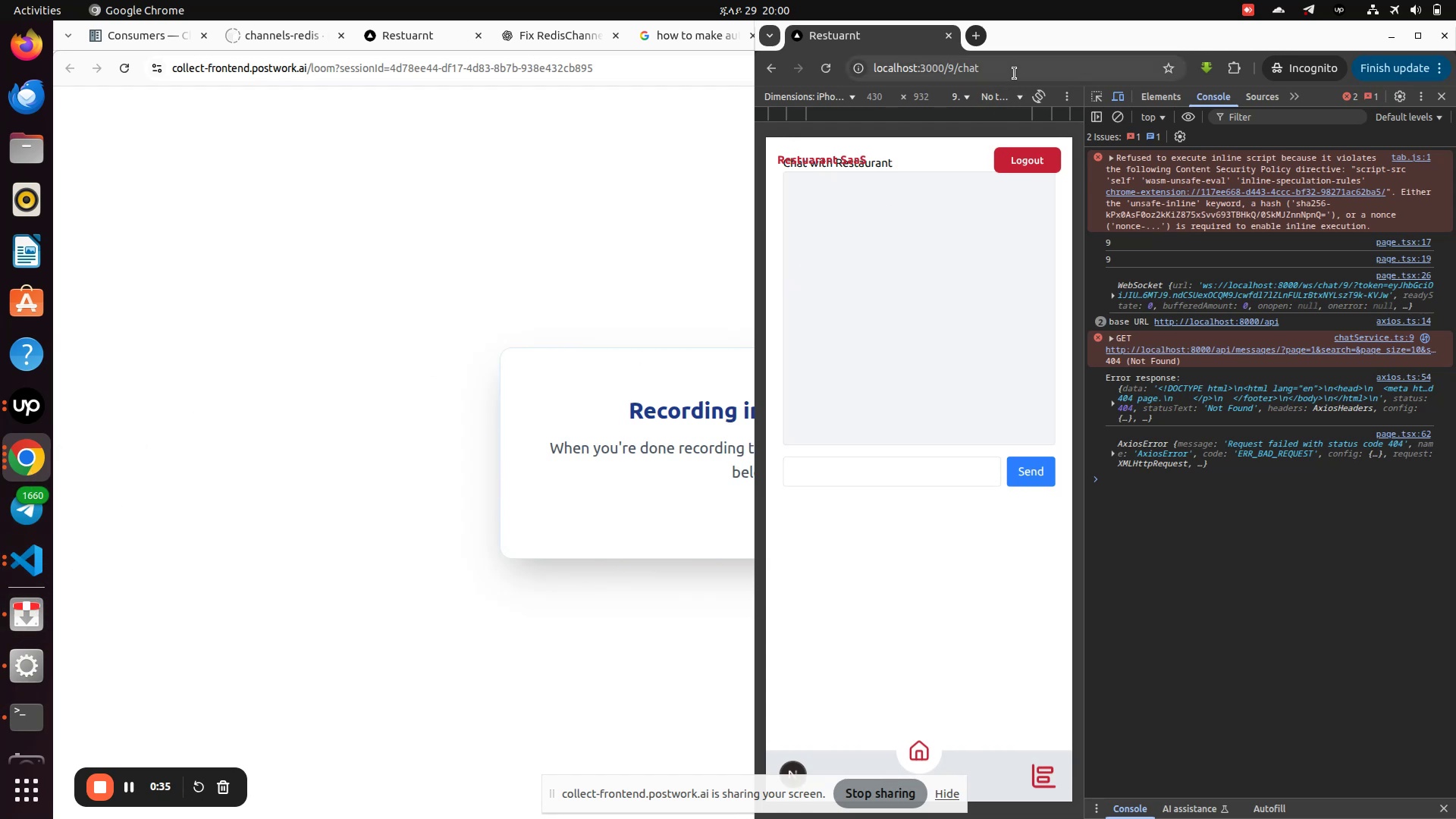 
left_click_drag(start_coordinate=[1353, 39], to_coordinate=[0, 194])
 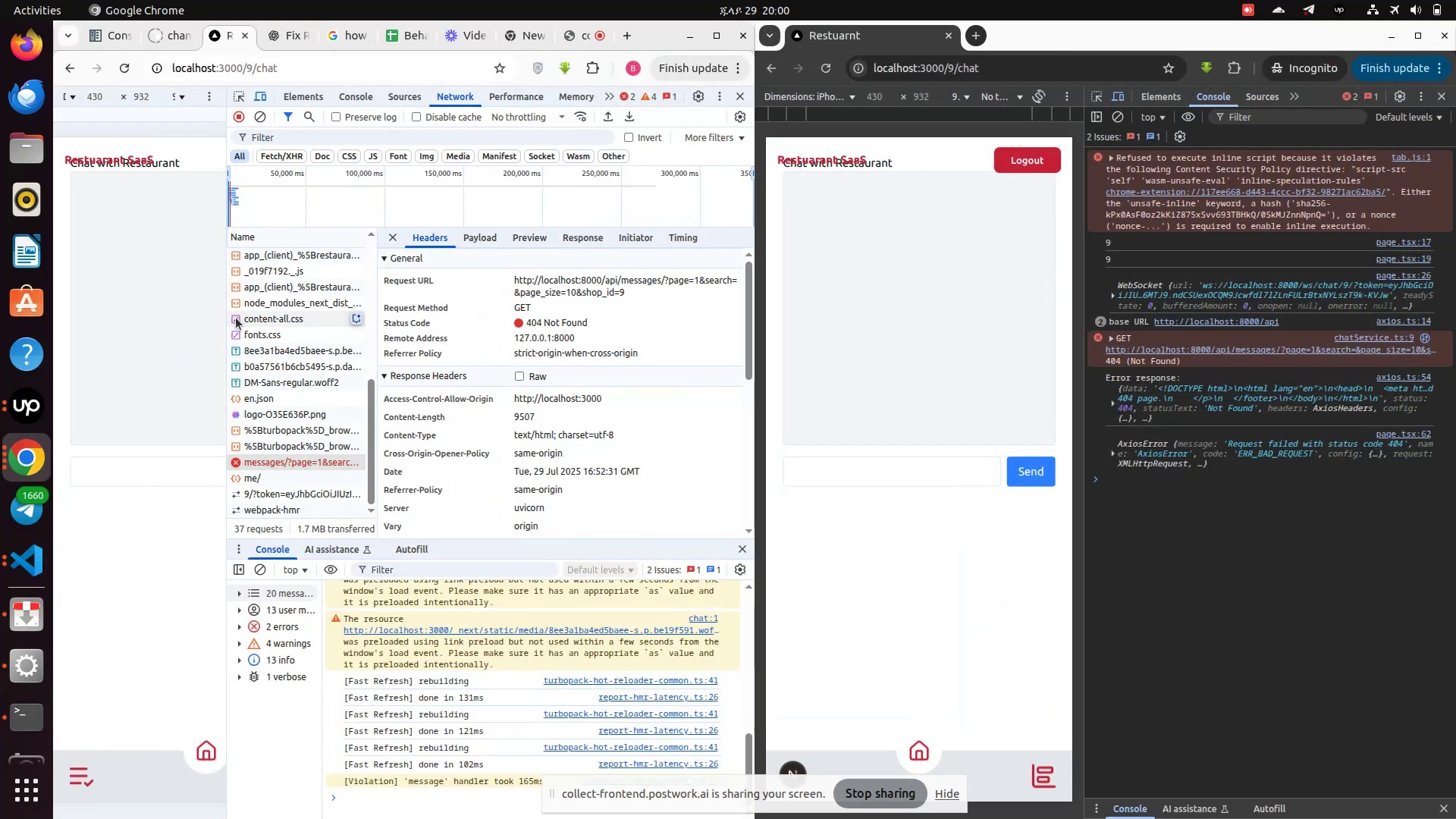 
left_click_drag(start_coordinate=[228, 322], to_coordinate=[619, 280])
 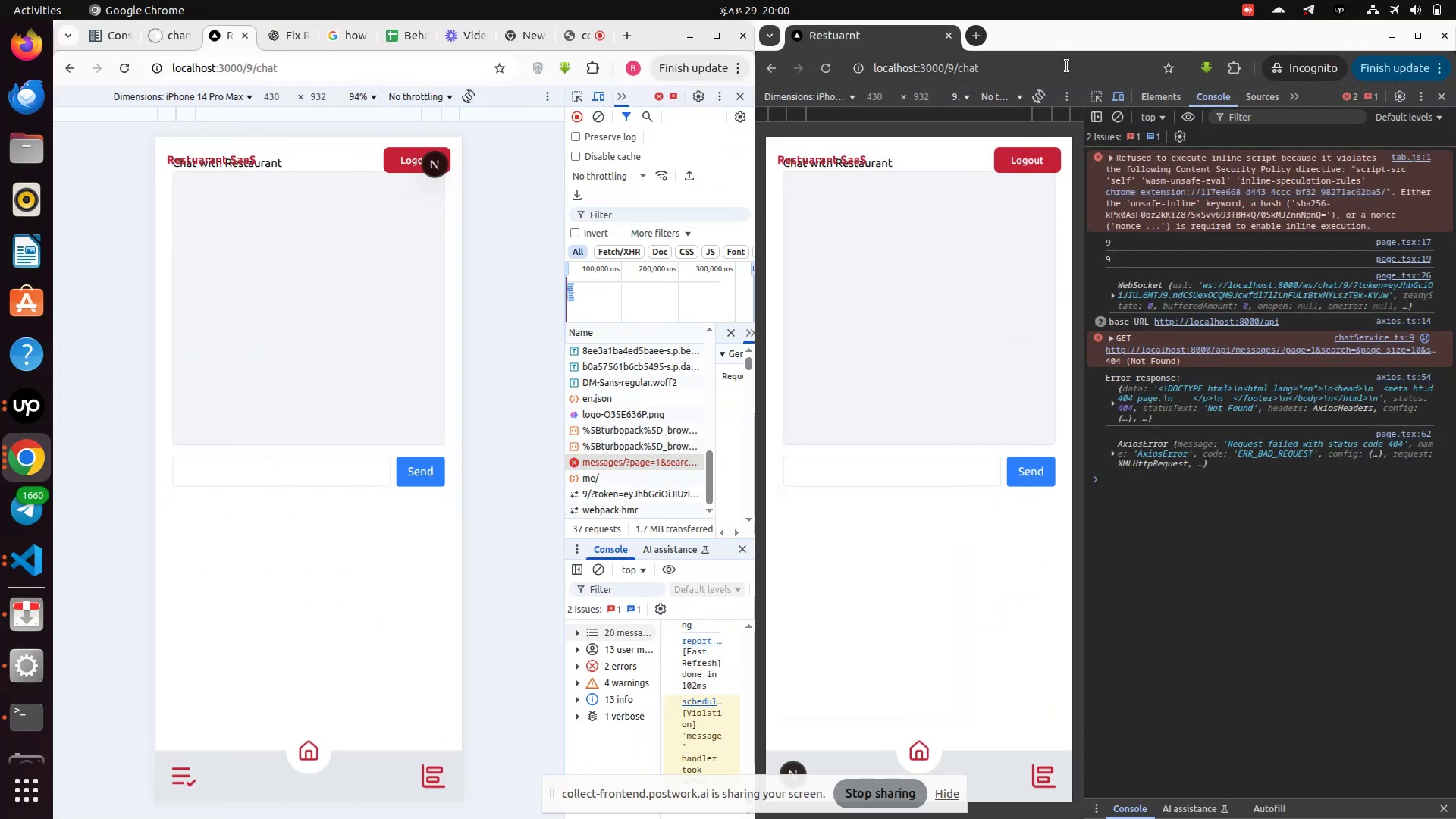 
left_click([1062, 68])
 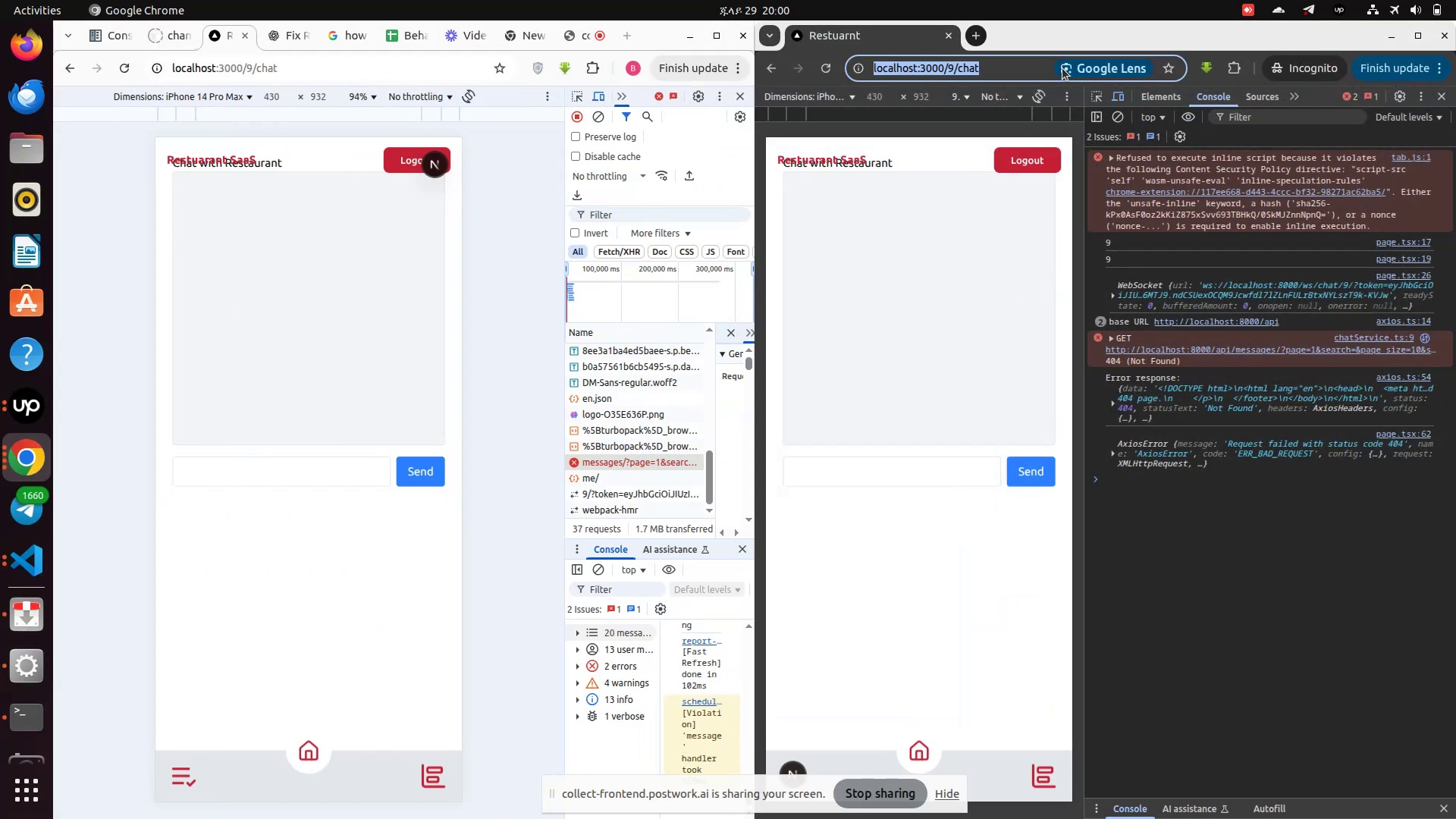 
key(Enter)
 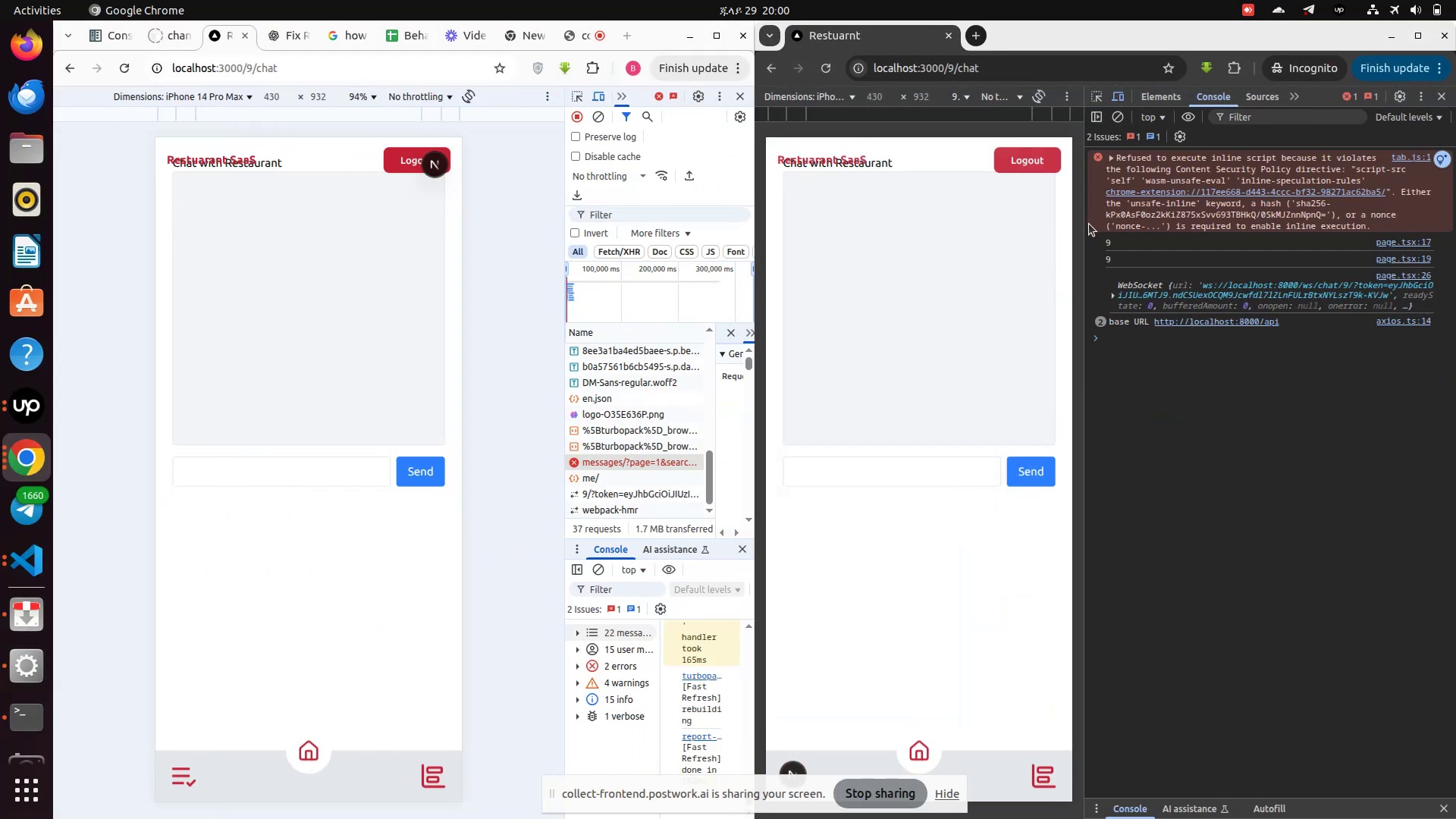 
wait(8.29)
 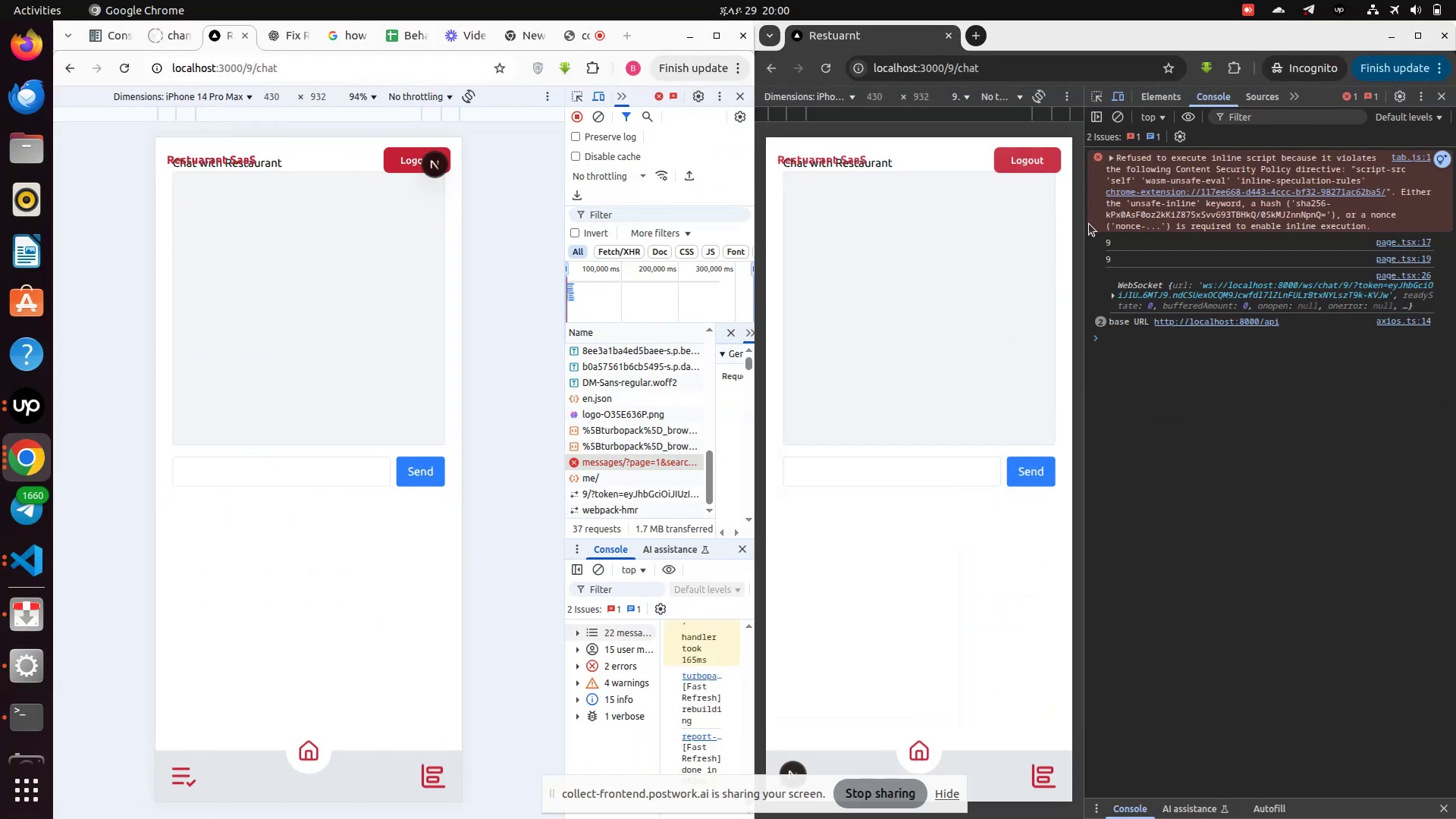 
left_click([312, 72])
 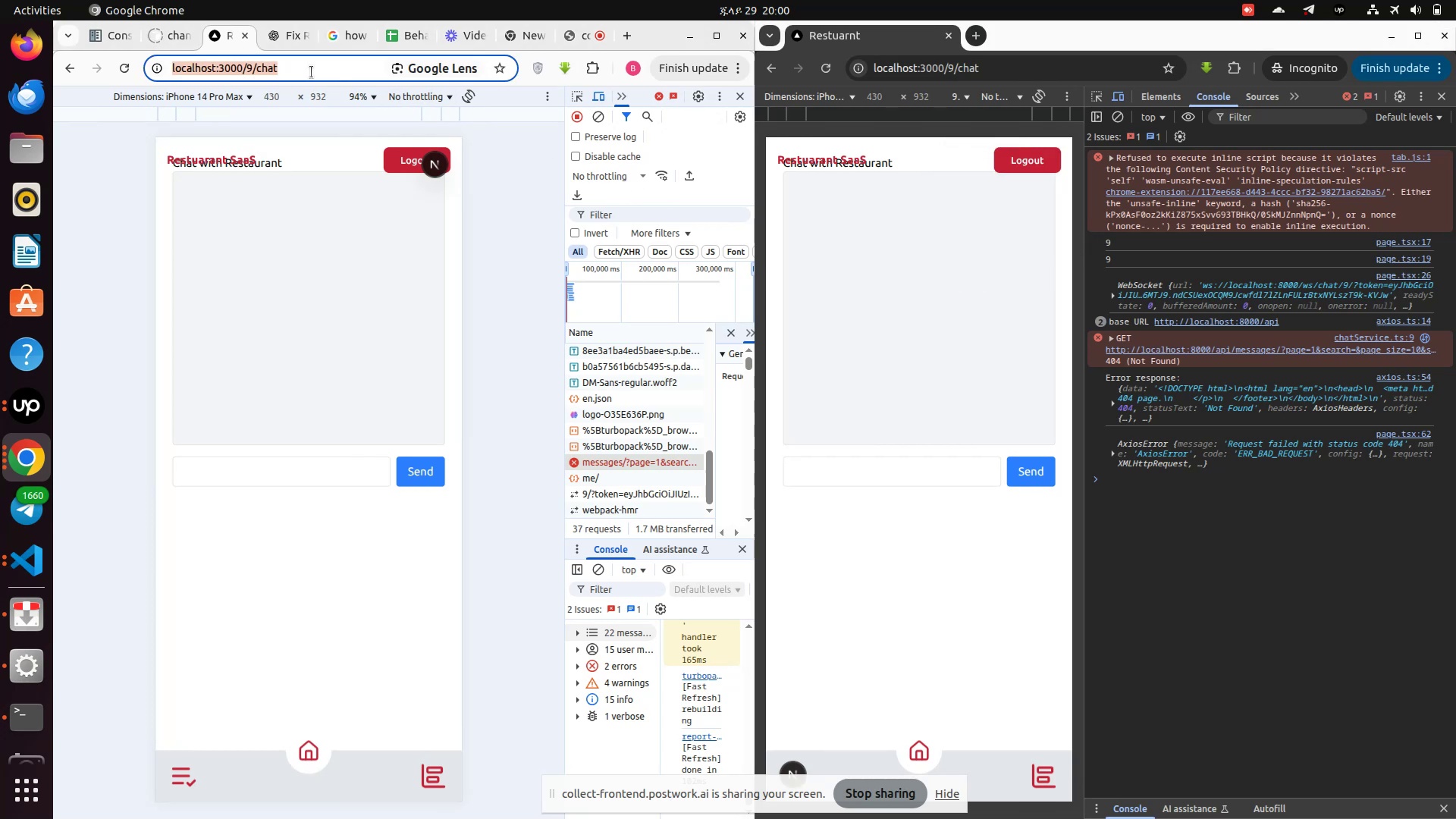 
key(Enter)
 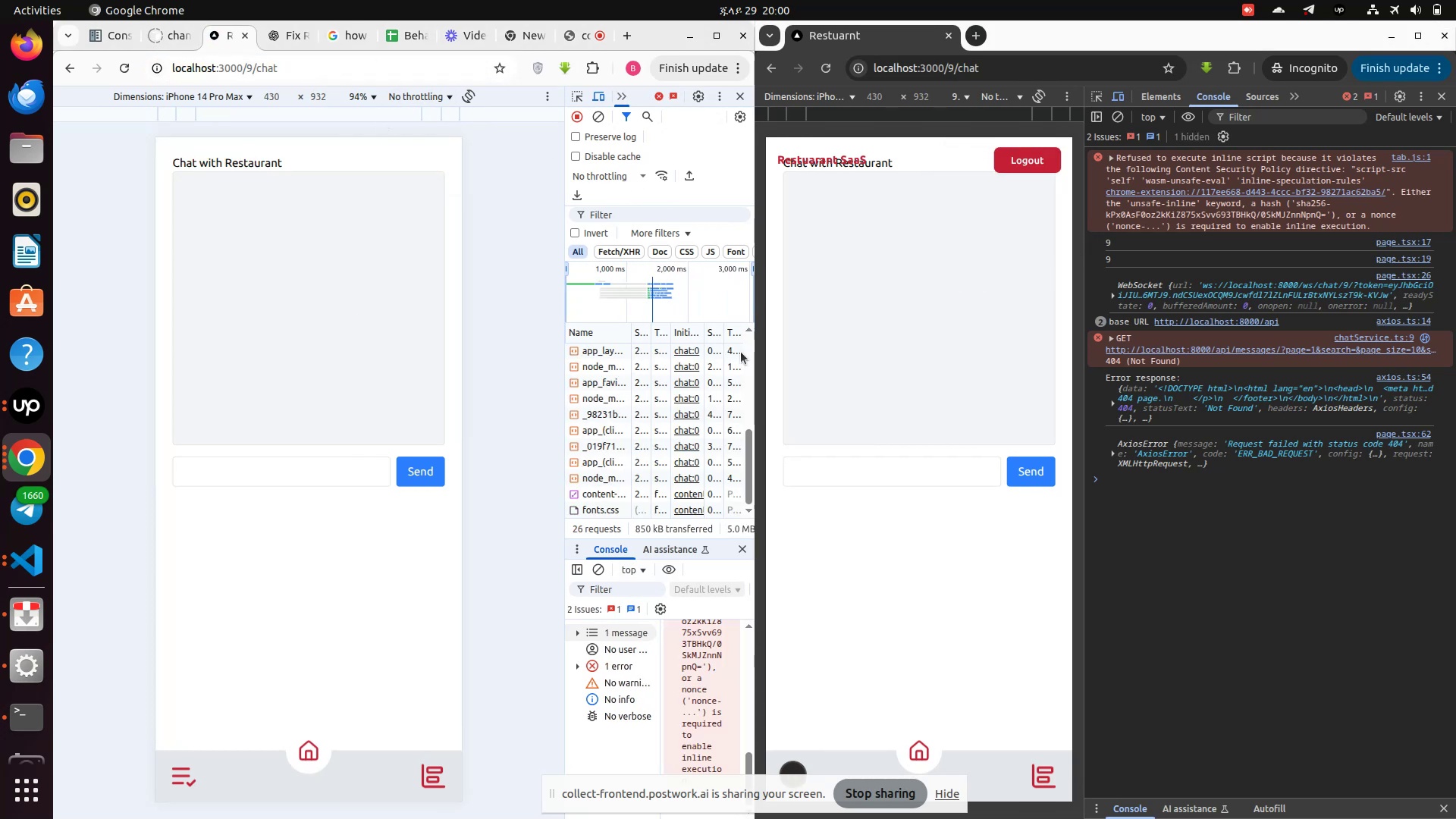 
wait(8.37)
 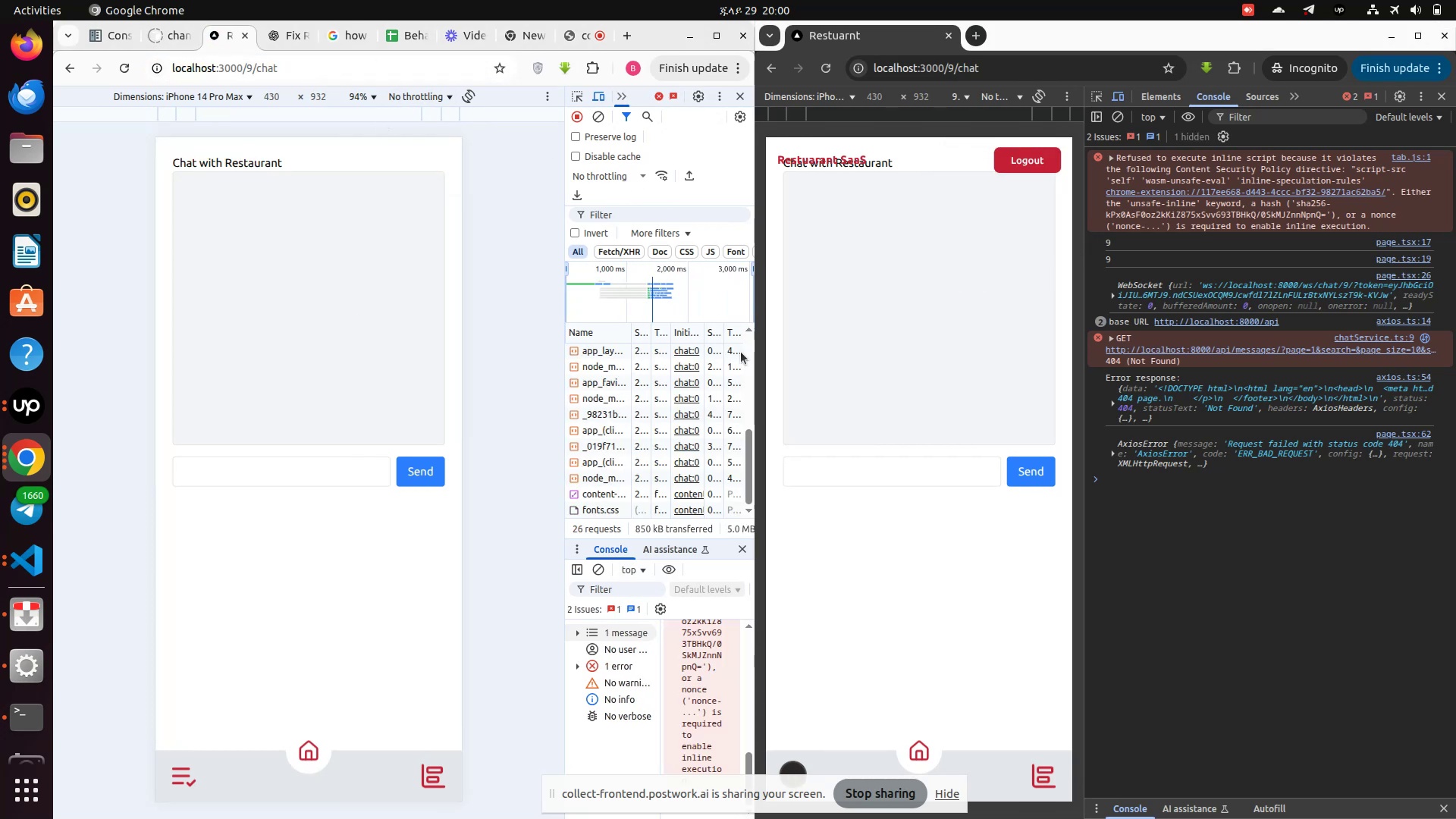 
type(.as)
 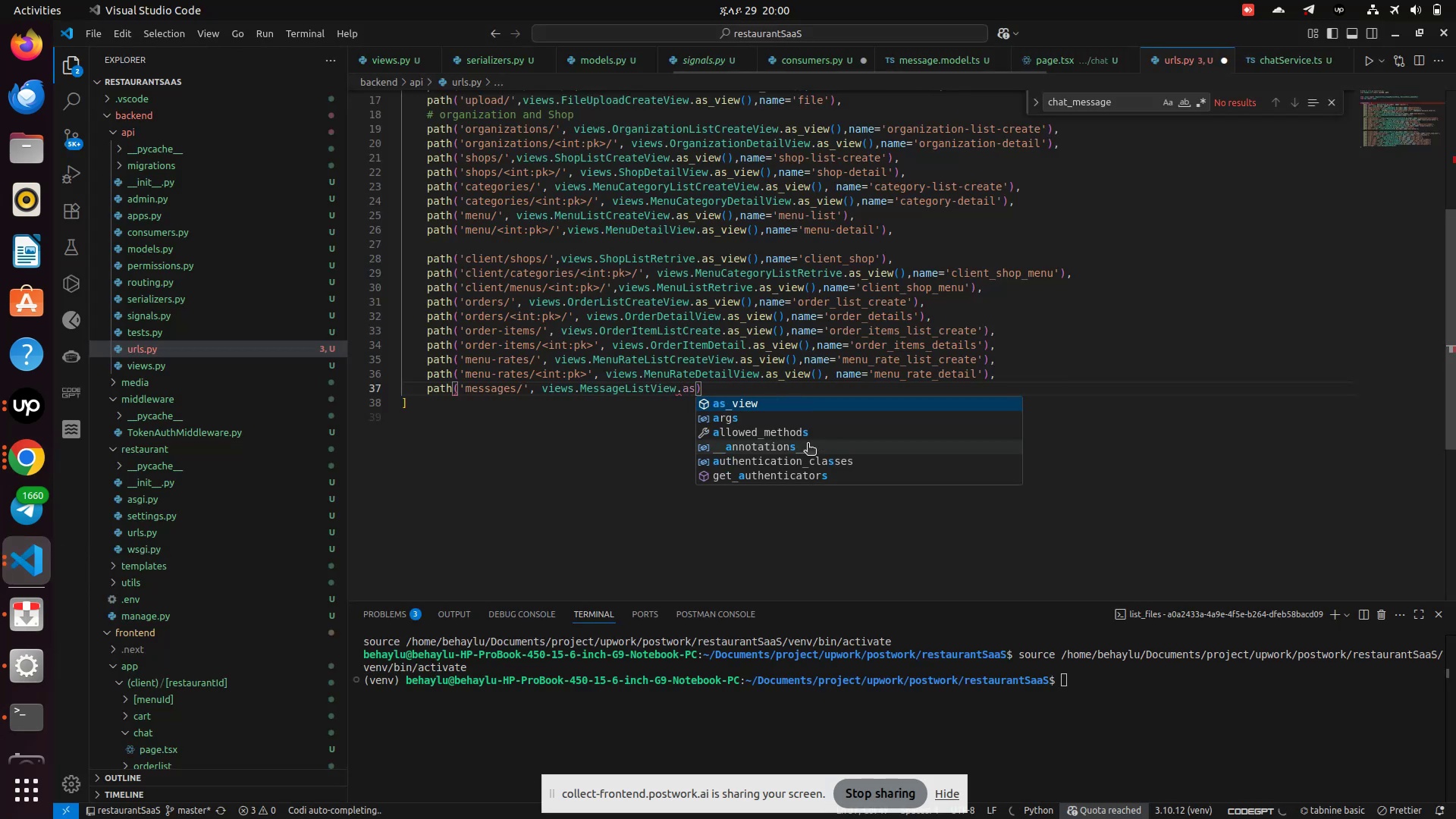 
key(Enter)
 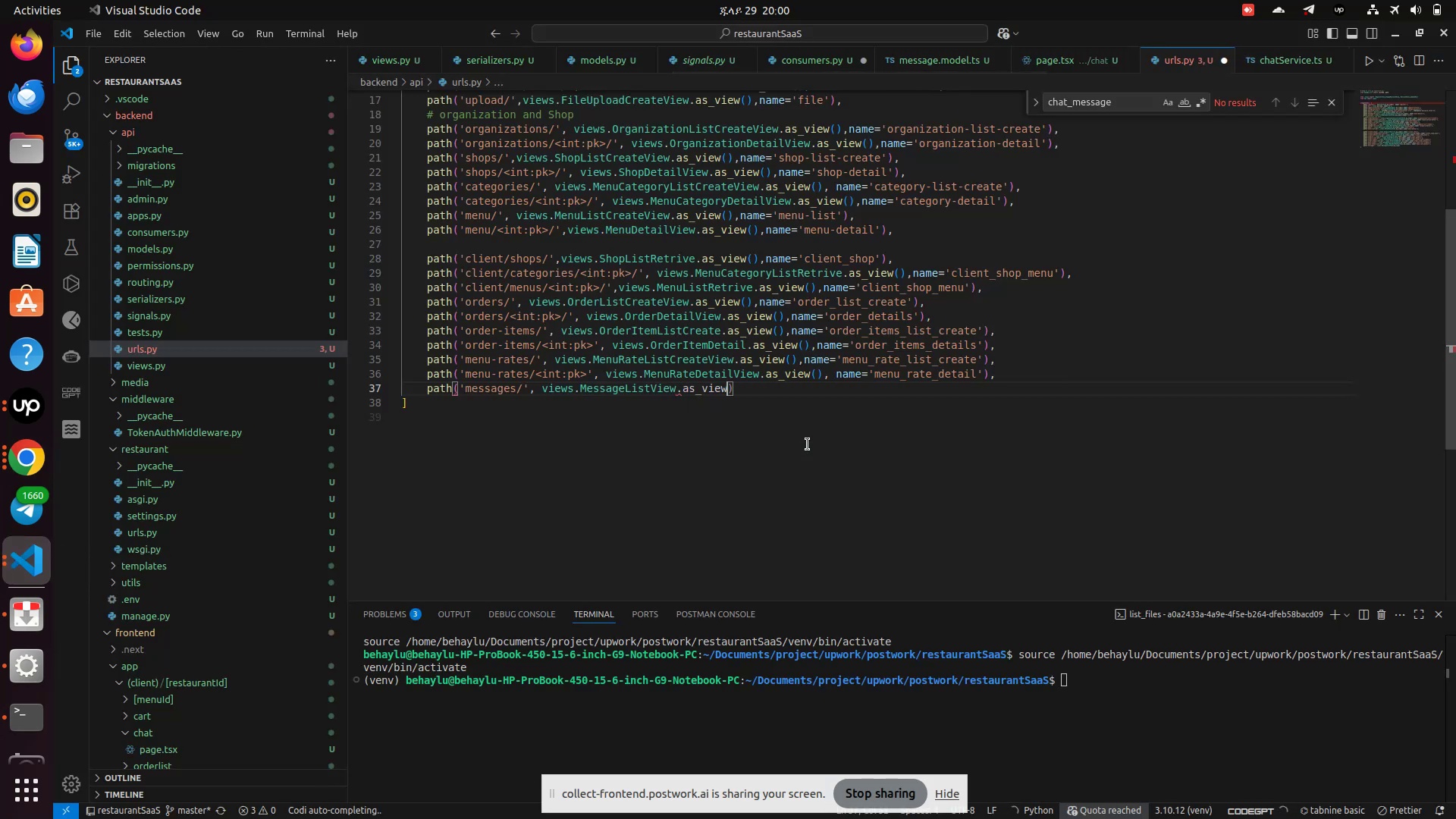 
key(Shift+9)
 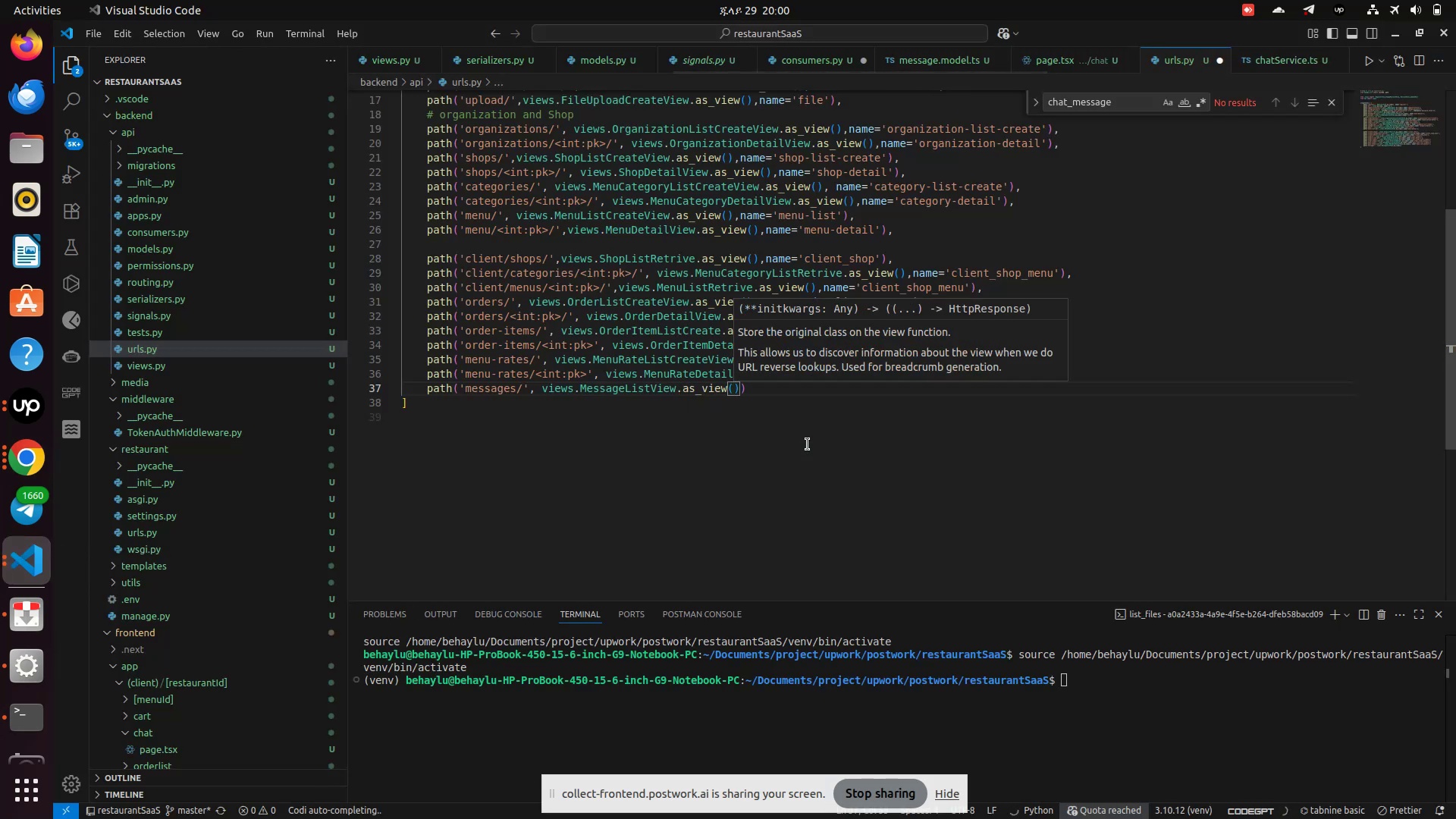 
key(ArrowRight)
 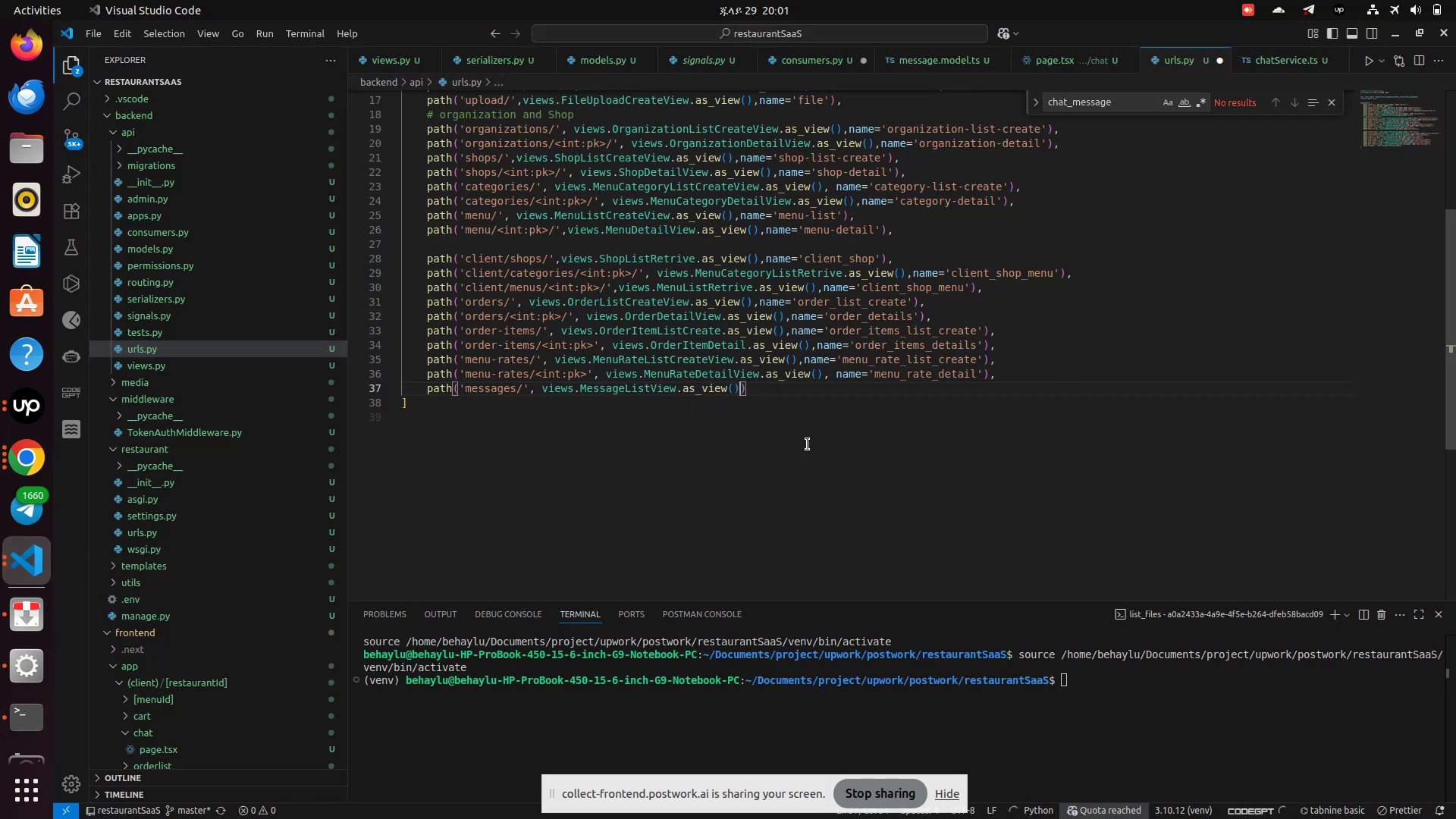 
type(,name)
 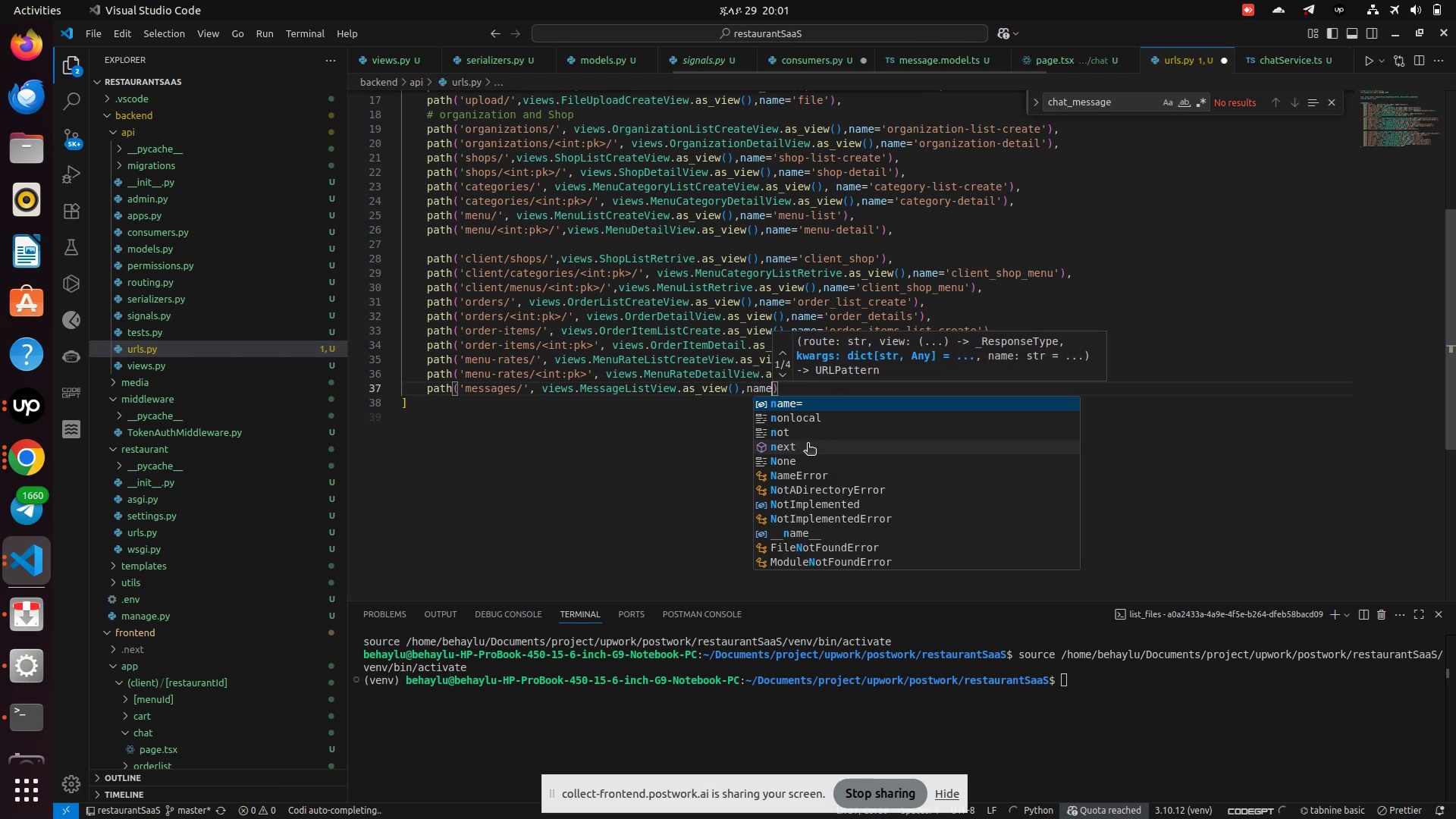 
key(Enter)
 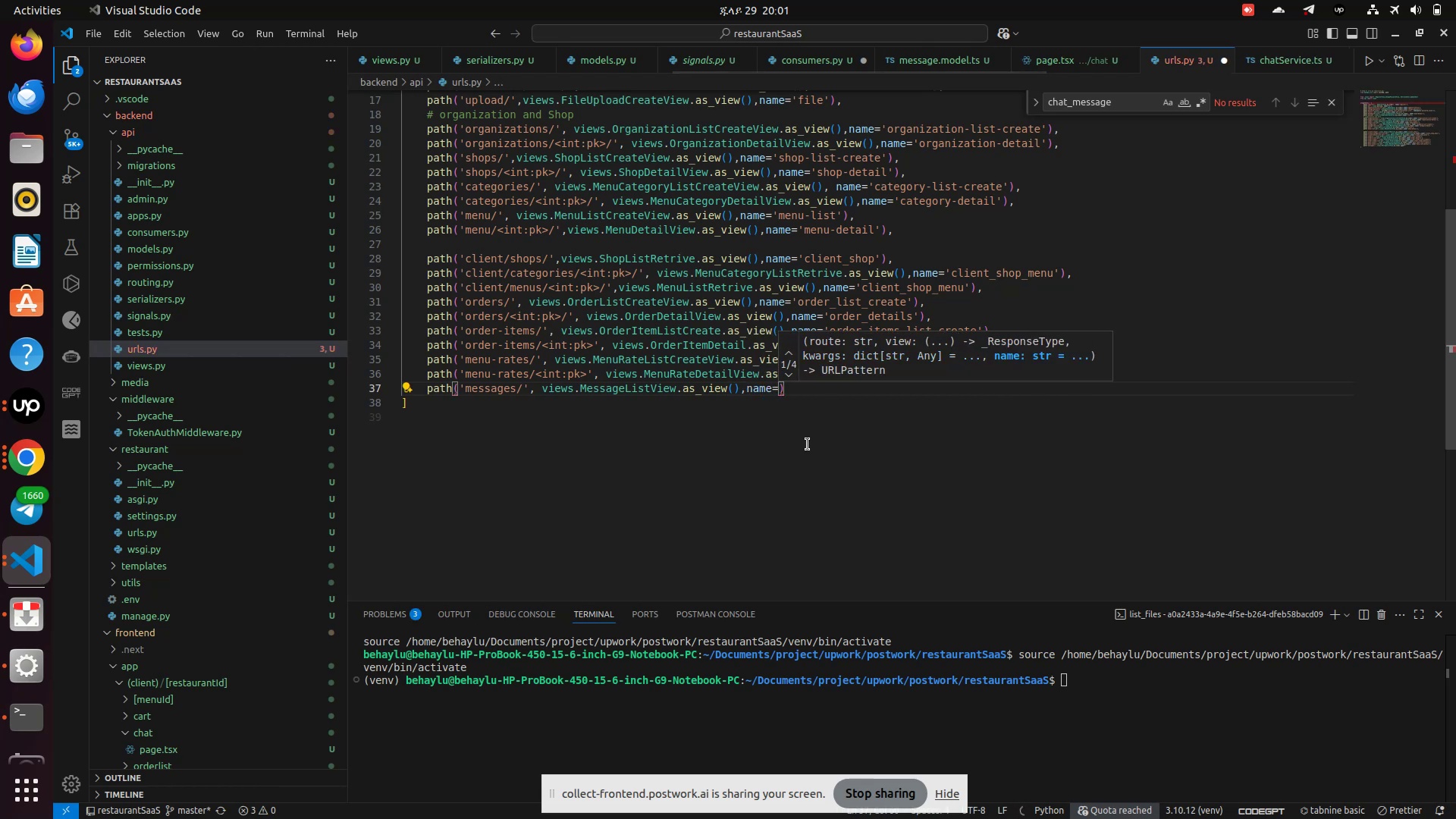 
key(ArrowRight)
 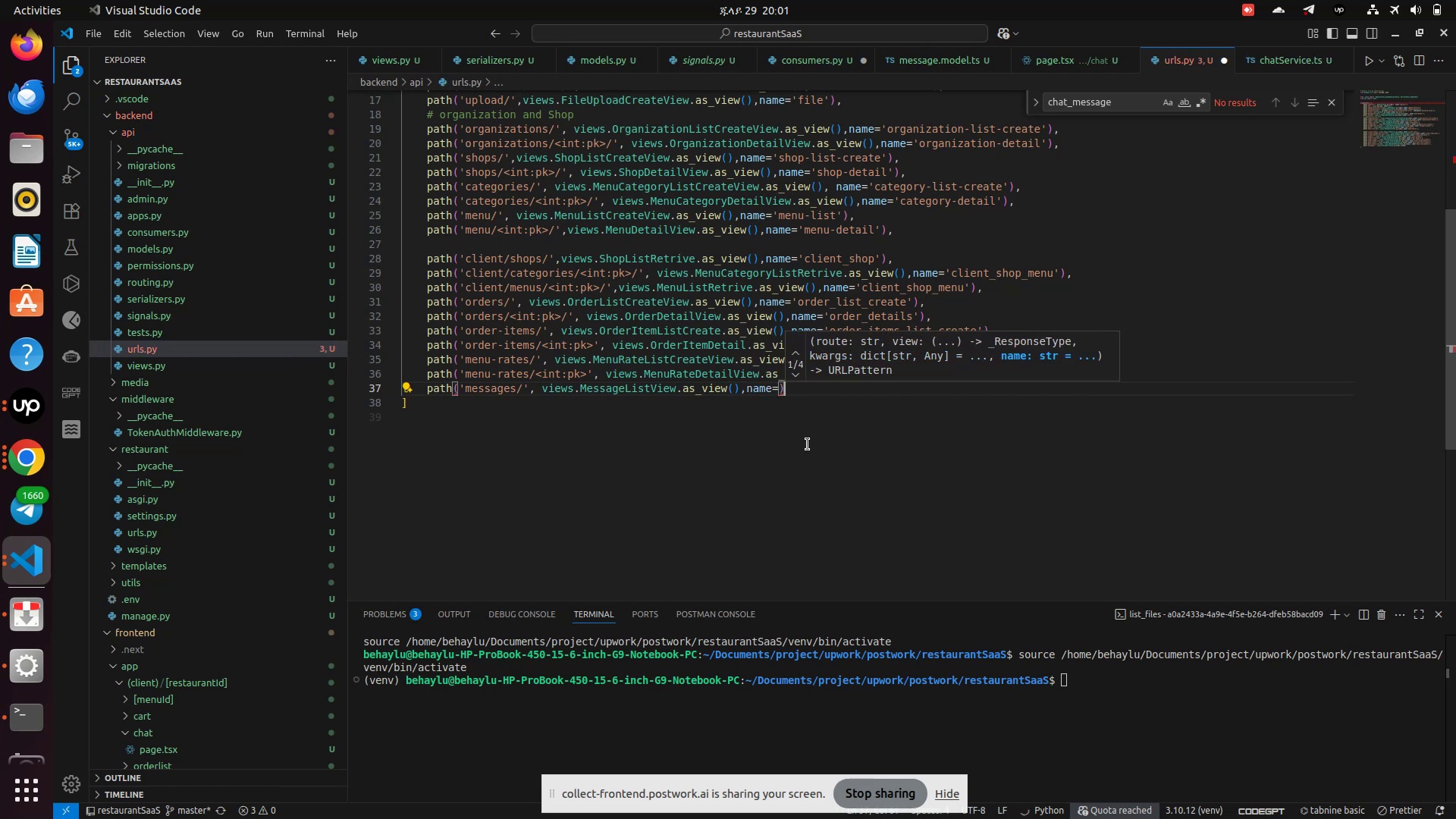 
key(ArrowLeft)
 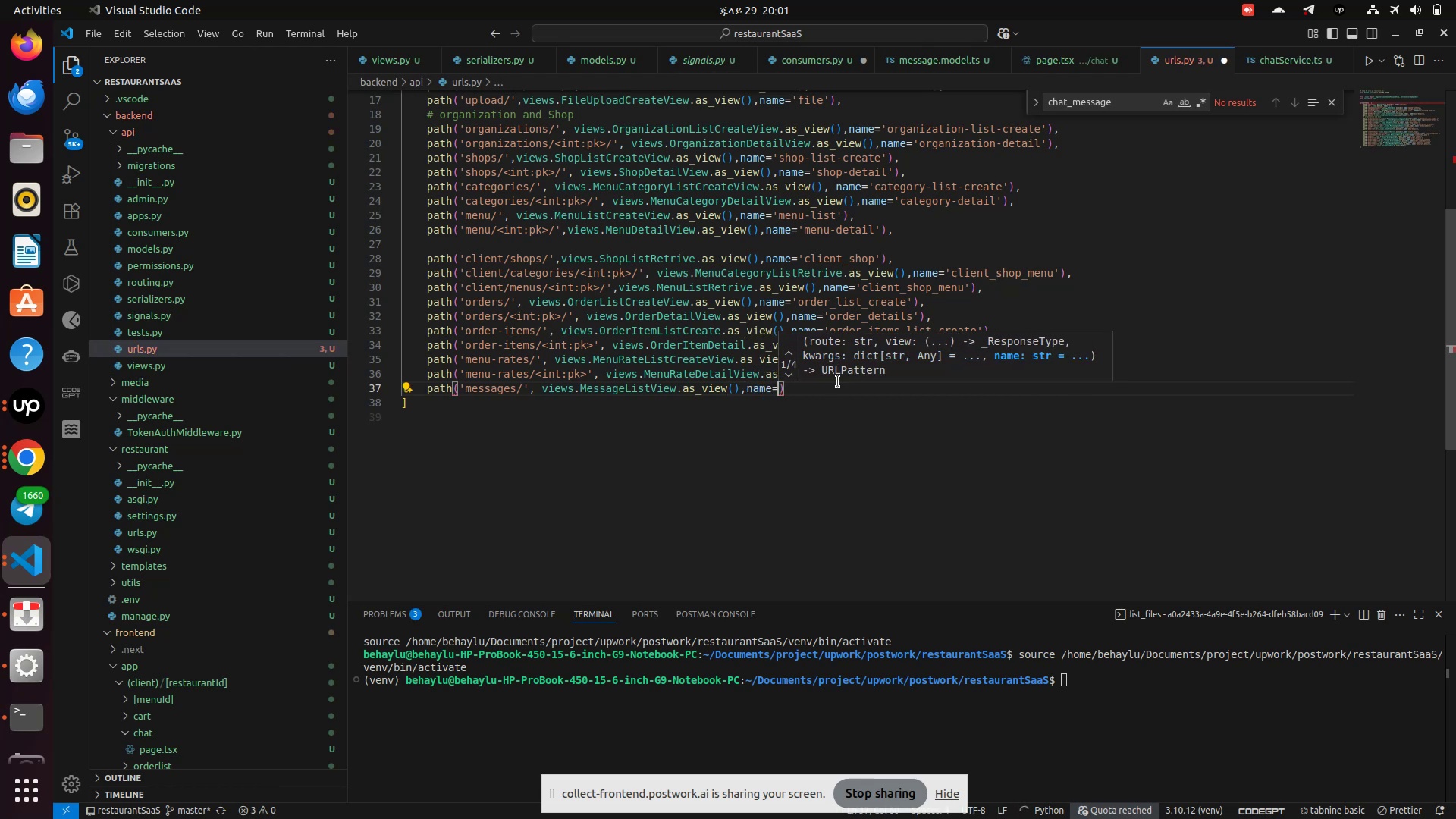 
left_click([823, 406])
 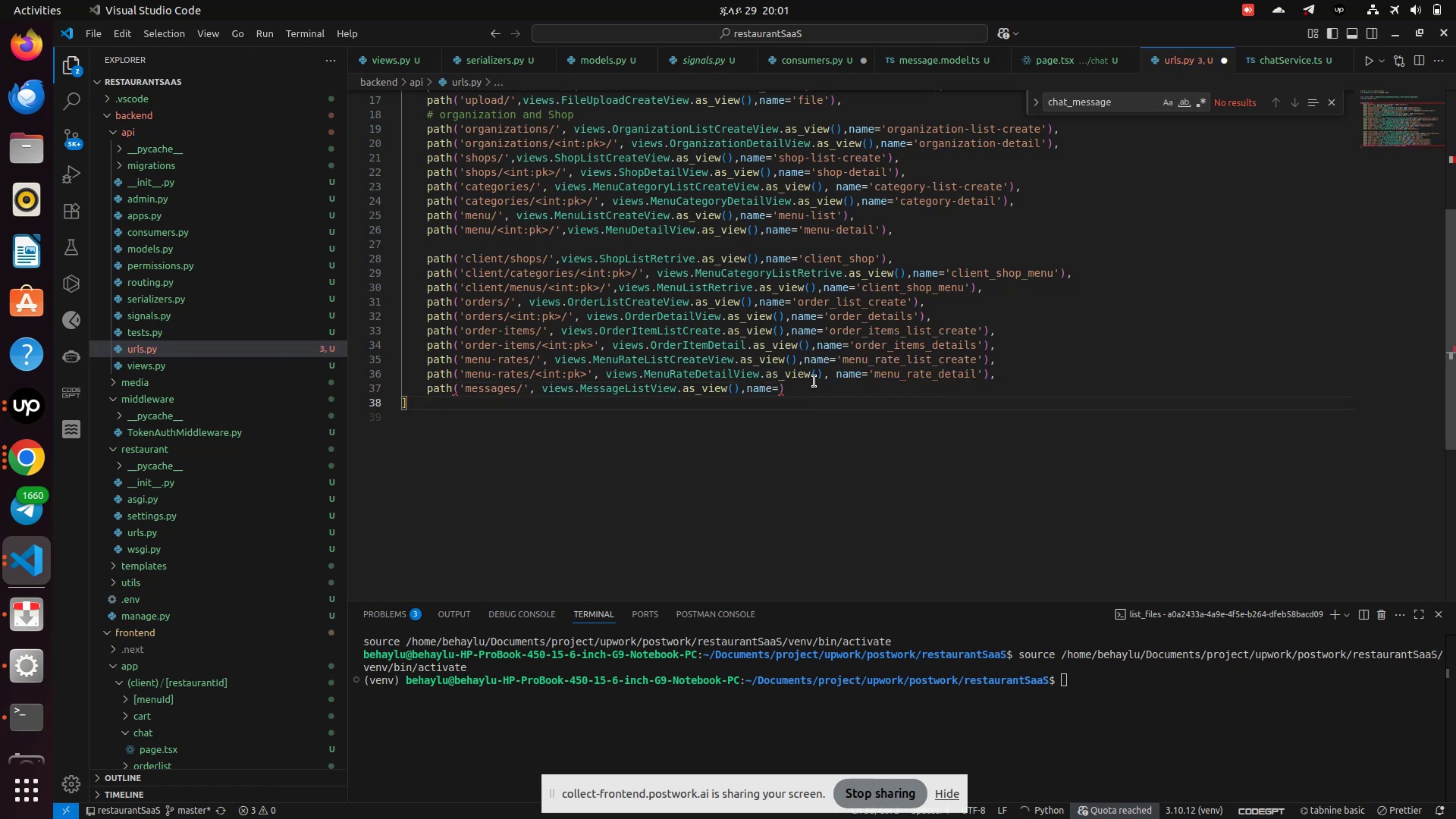 
left_click([814, 381])
 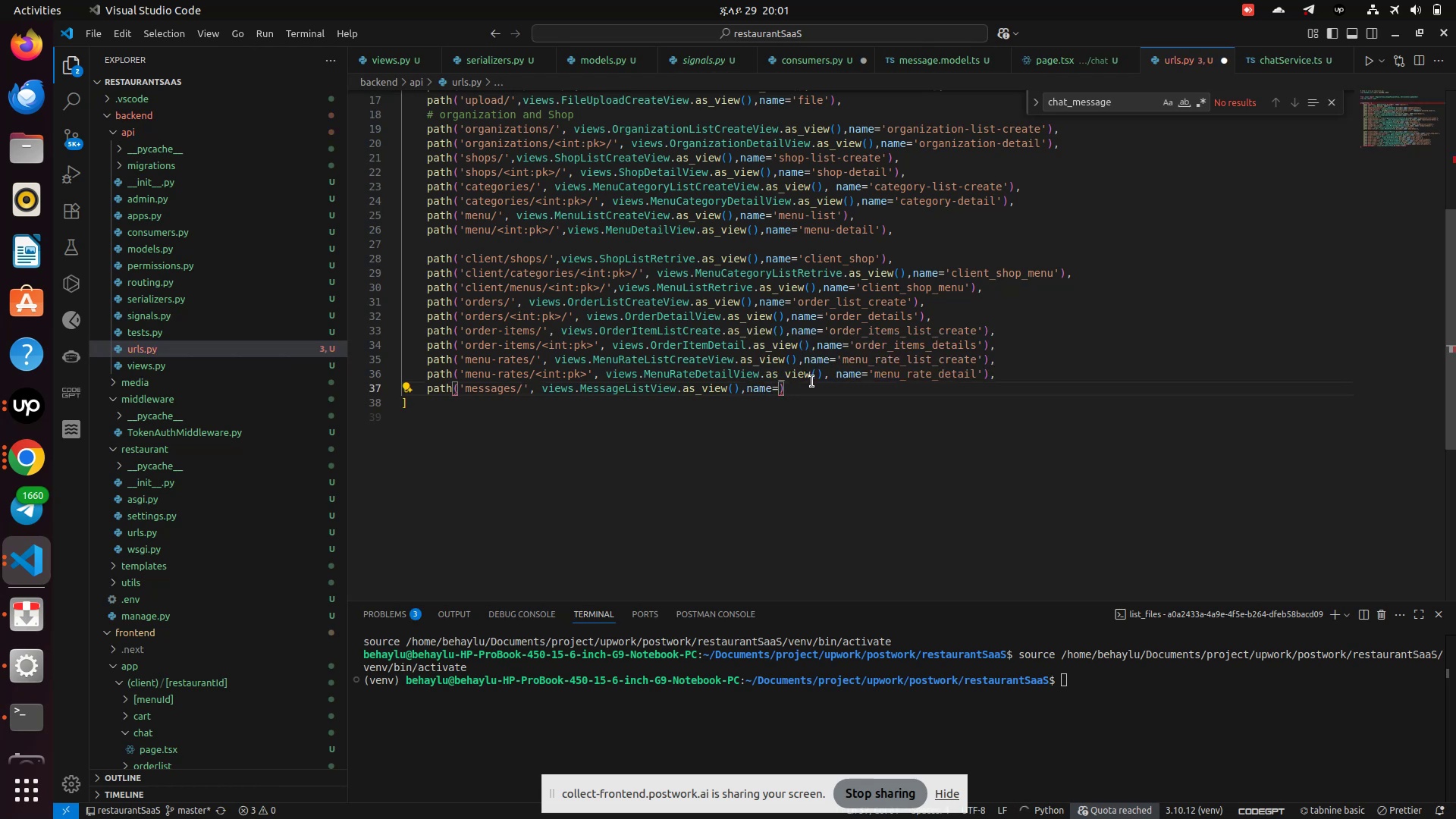 
key(Control+ControlRight)
 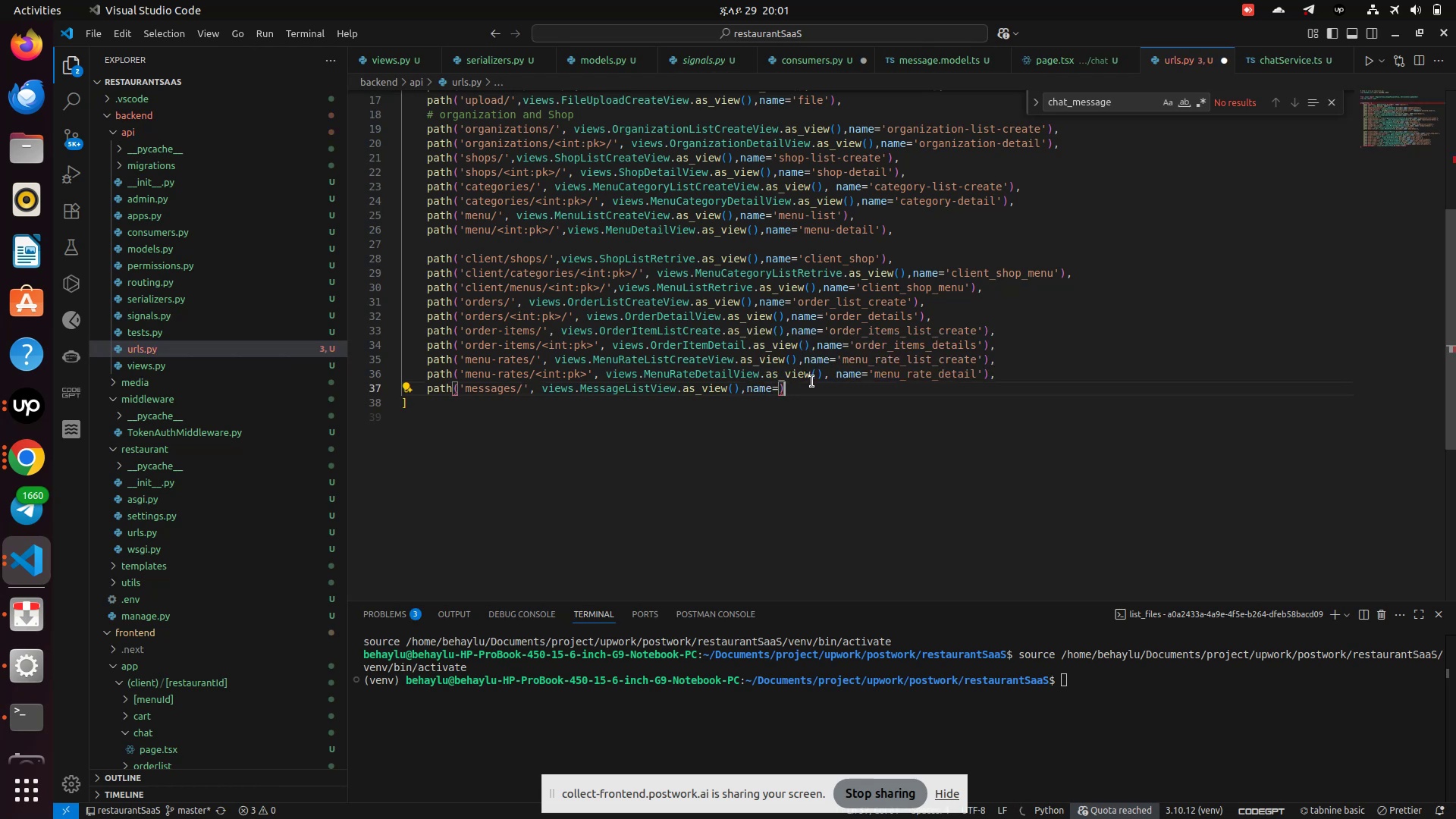 
key(ArrowLeft)
 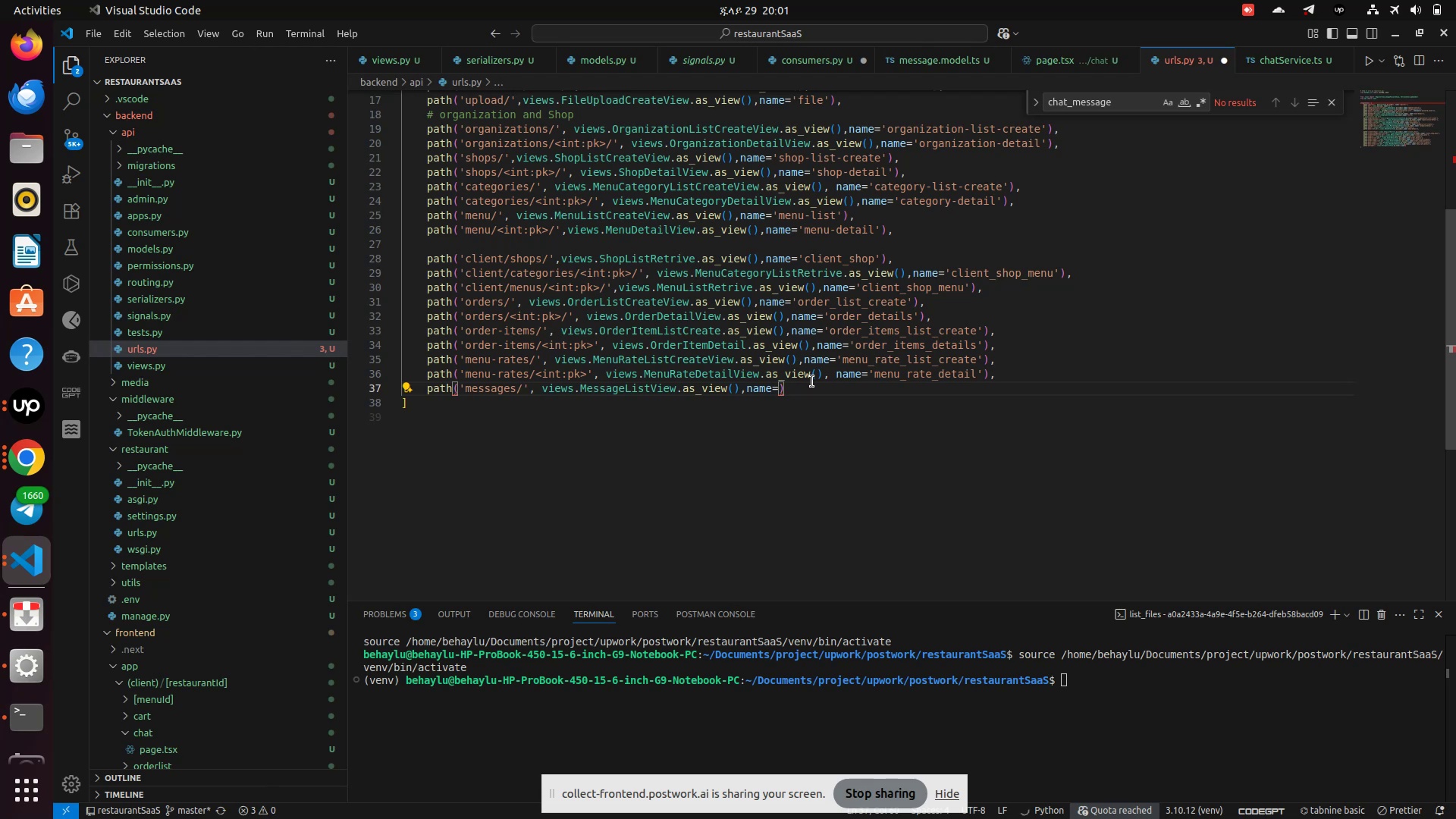 
type('message_list)
 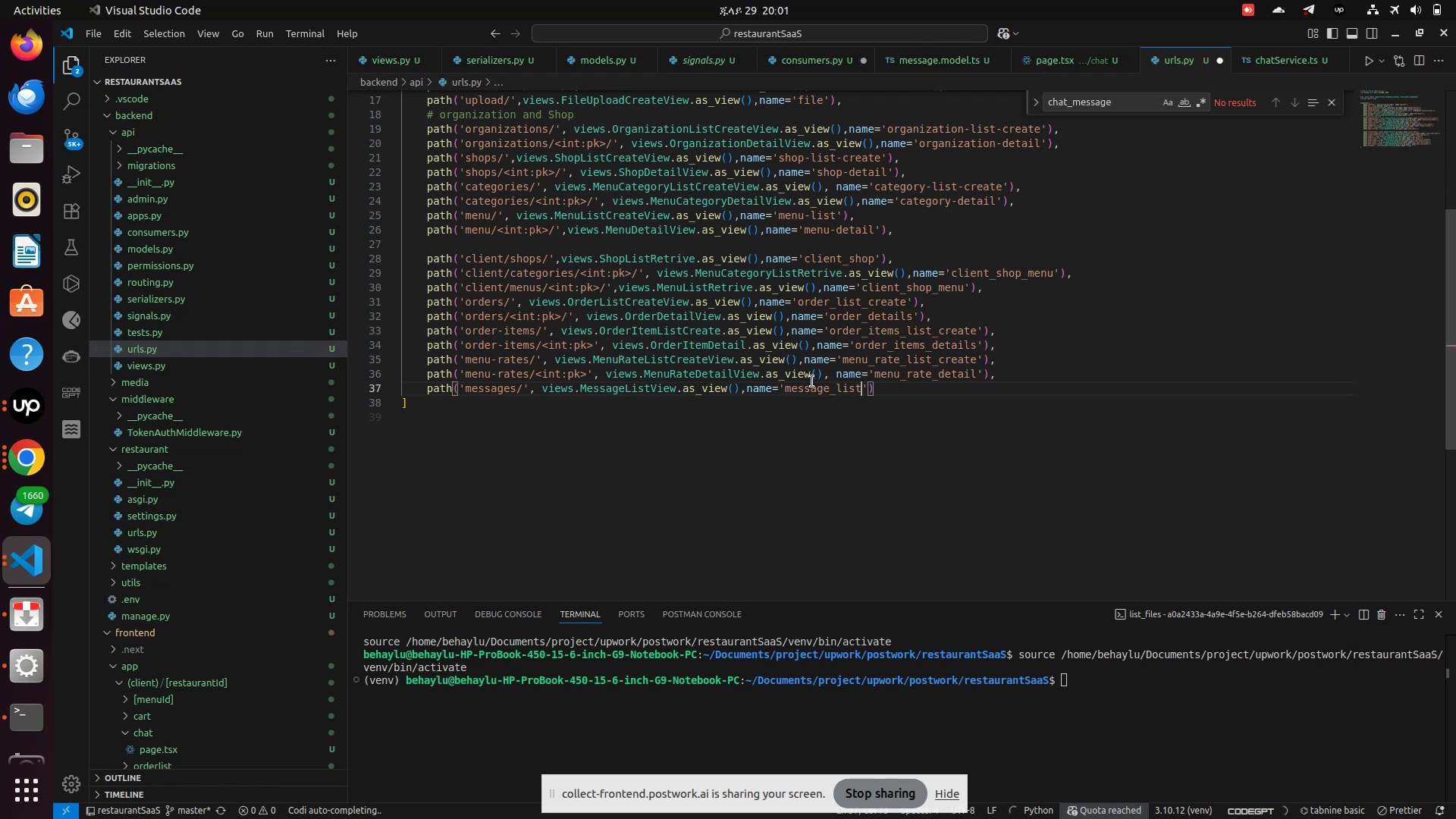 
key(Control+S)
 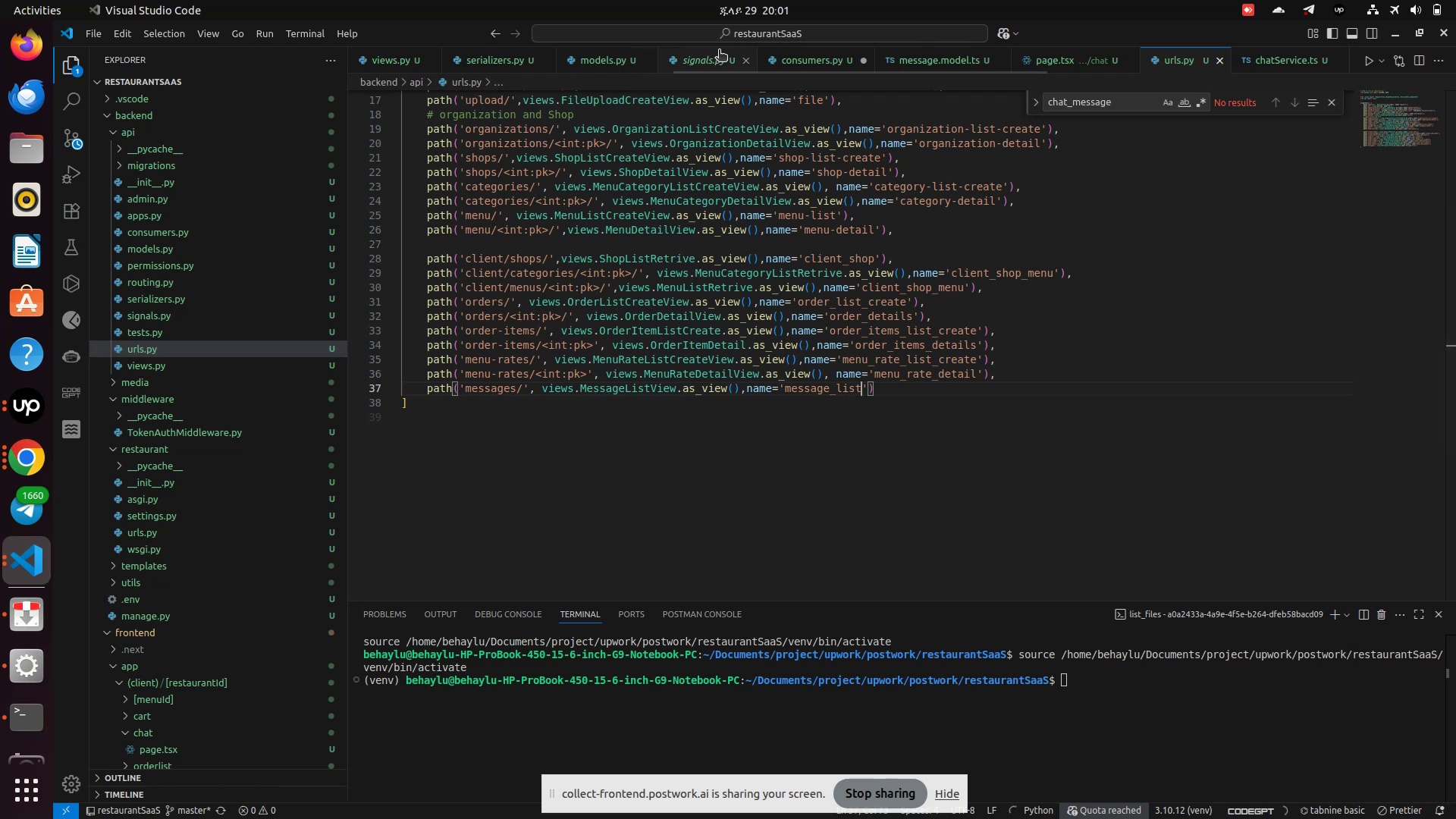 
left_click([815, 51])
 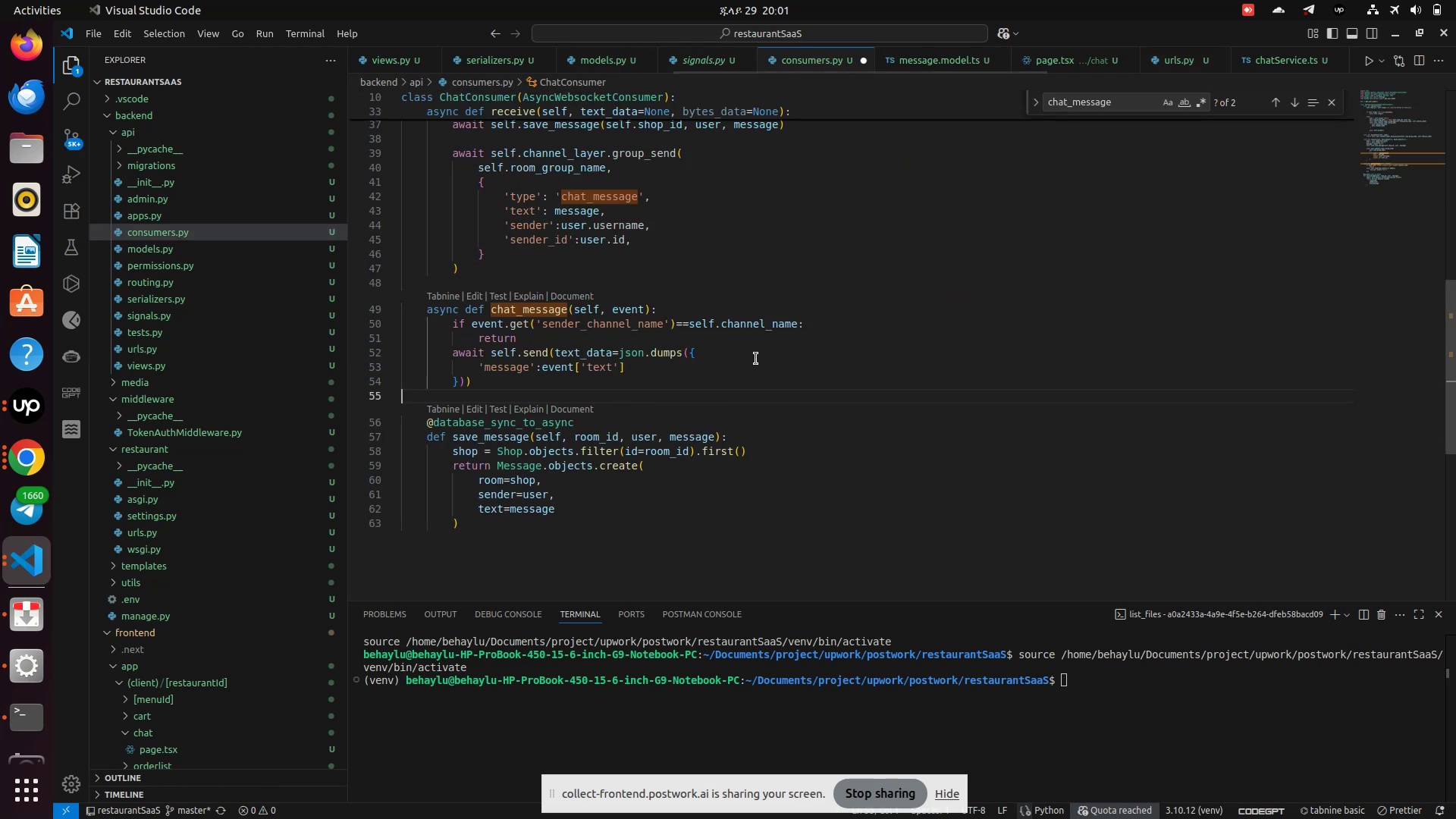 
left_click([756, 359])
 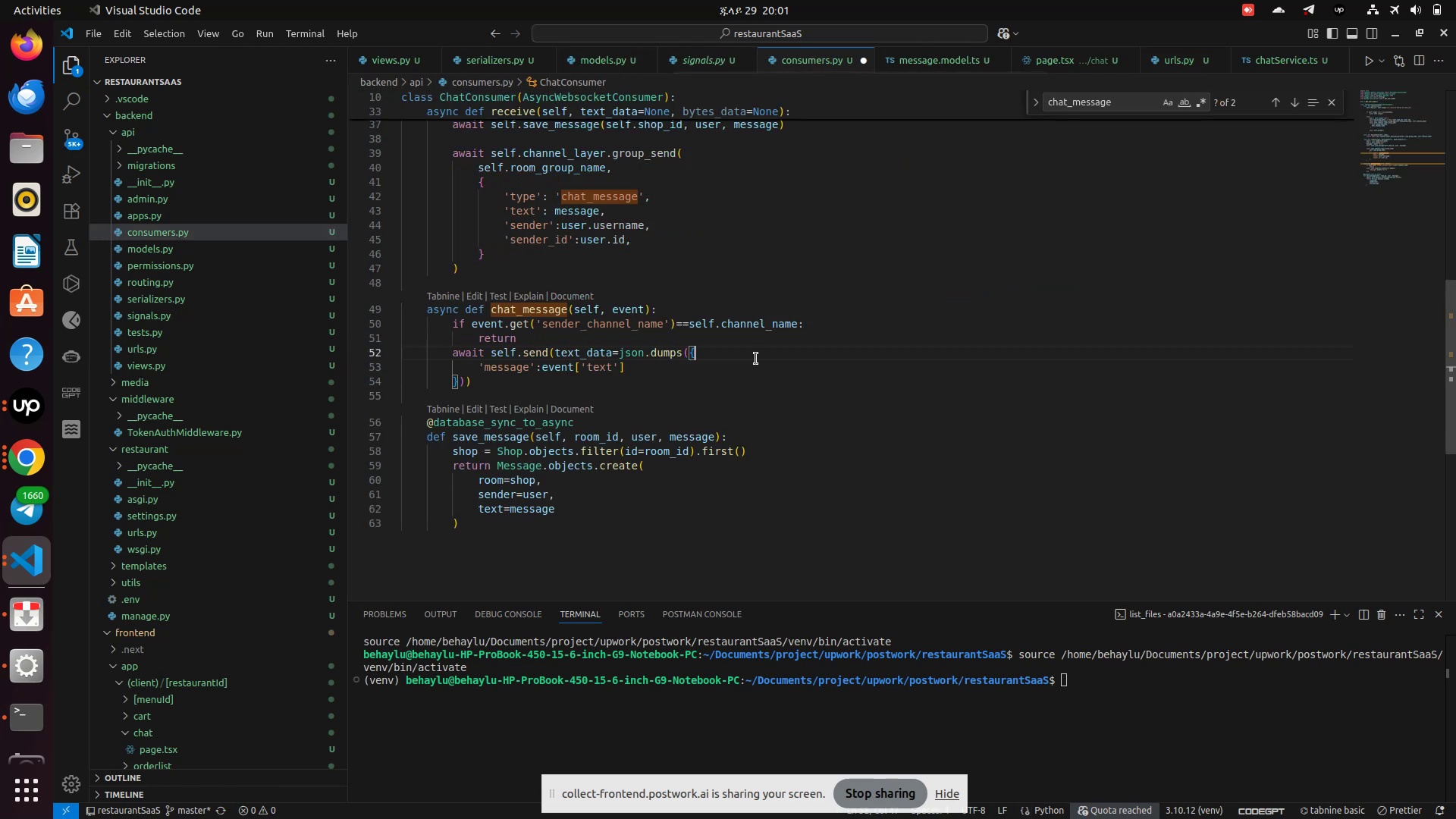 
key(Control+S)
 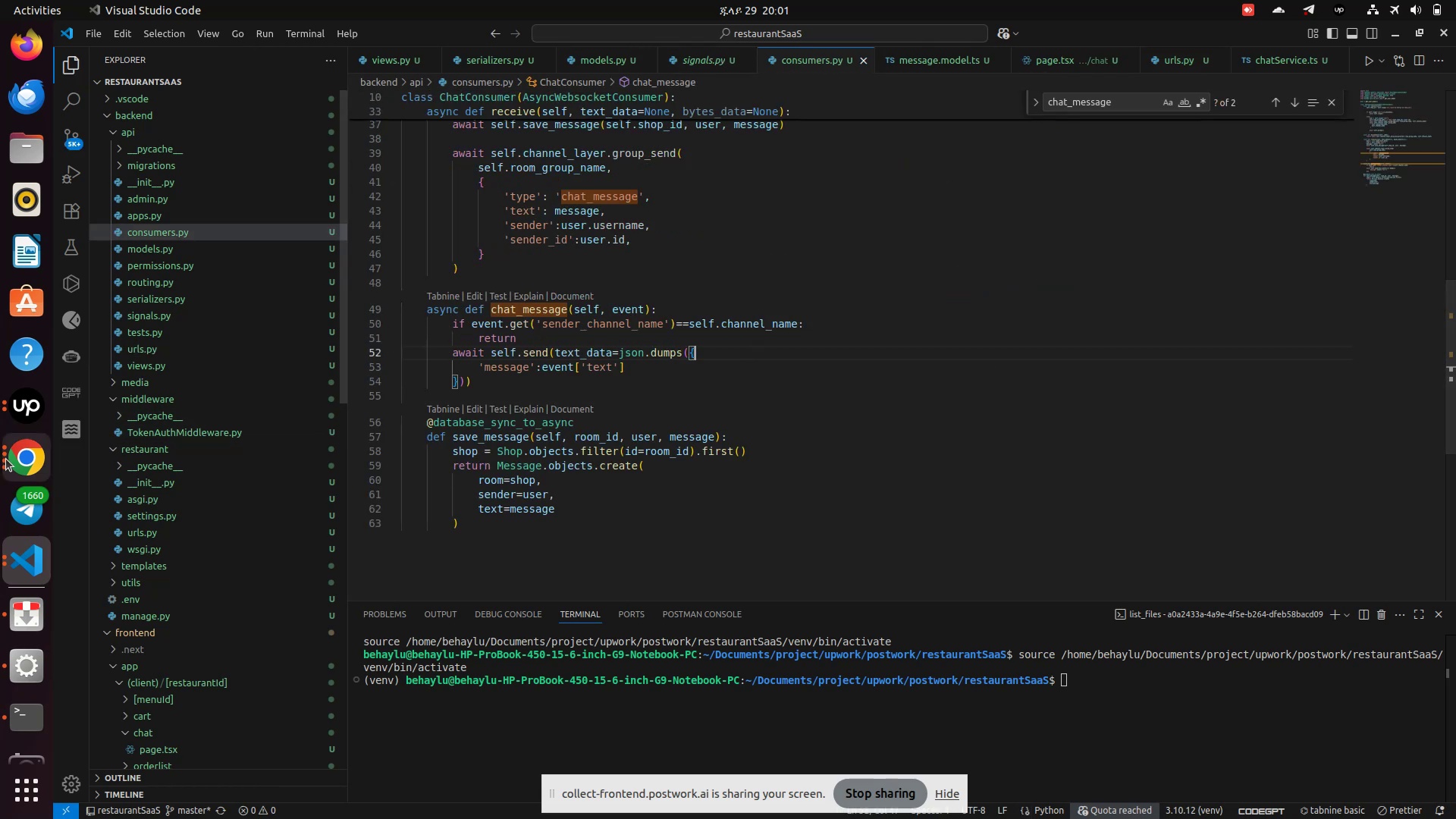 
left_click([28, 462])
 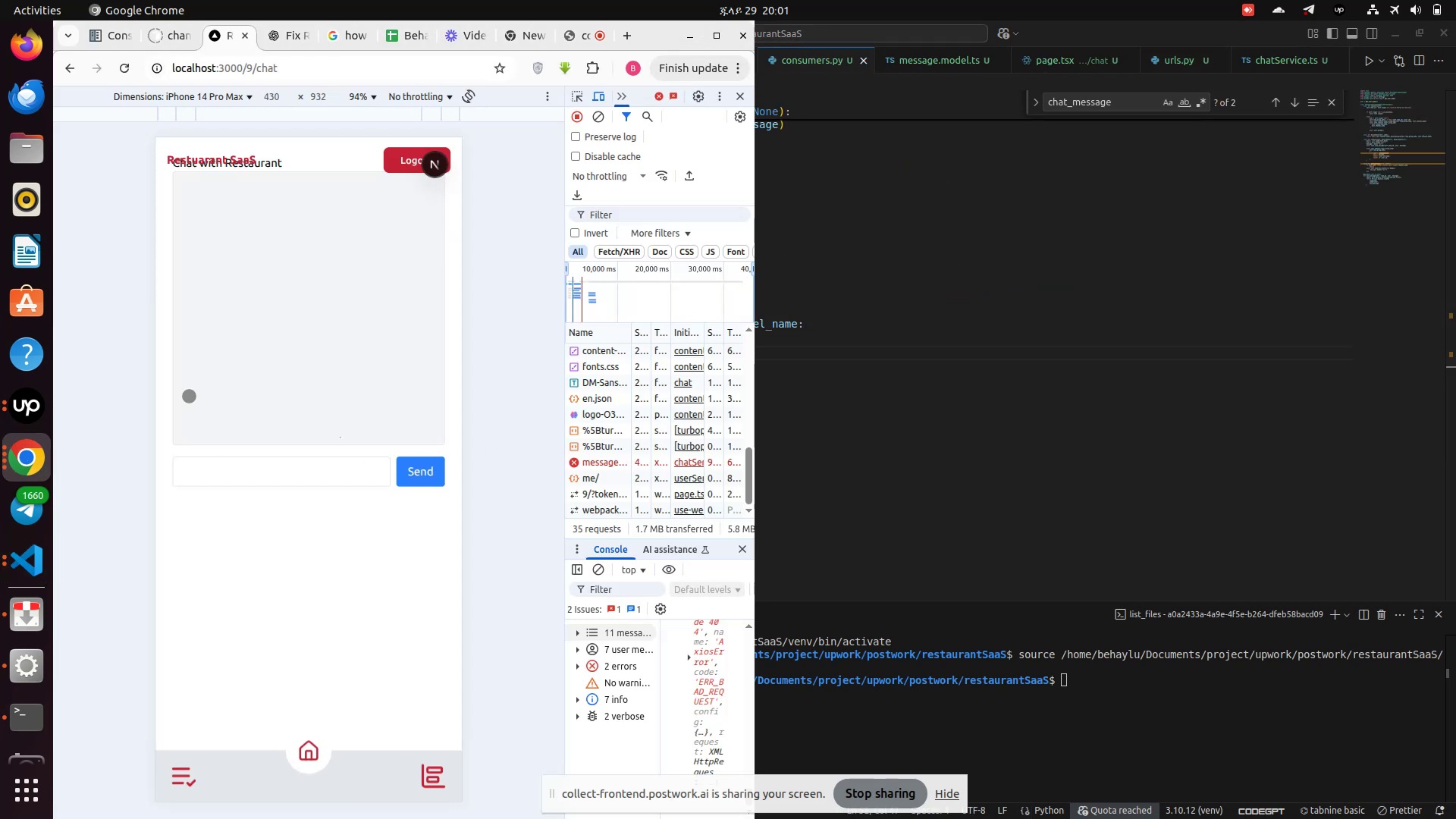 
left_click([20, 450])
 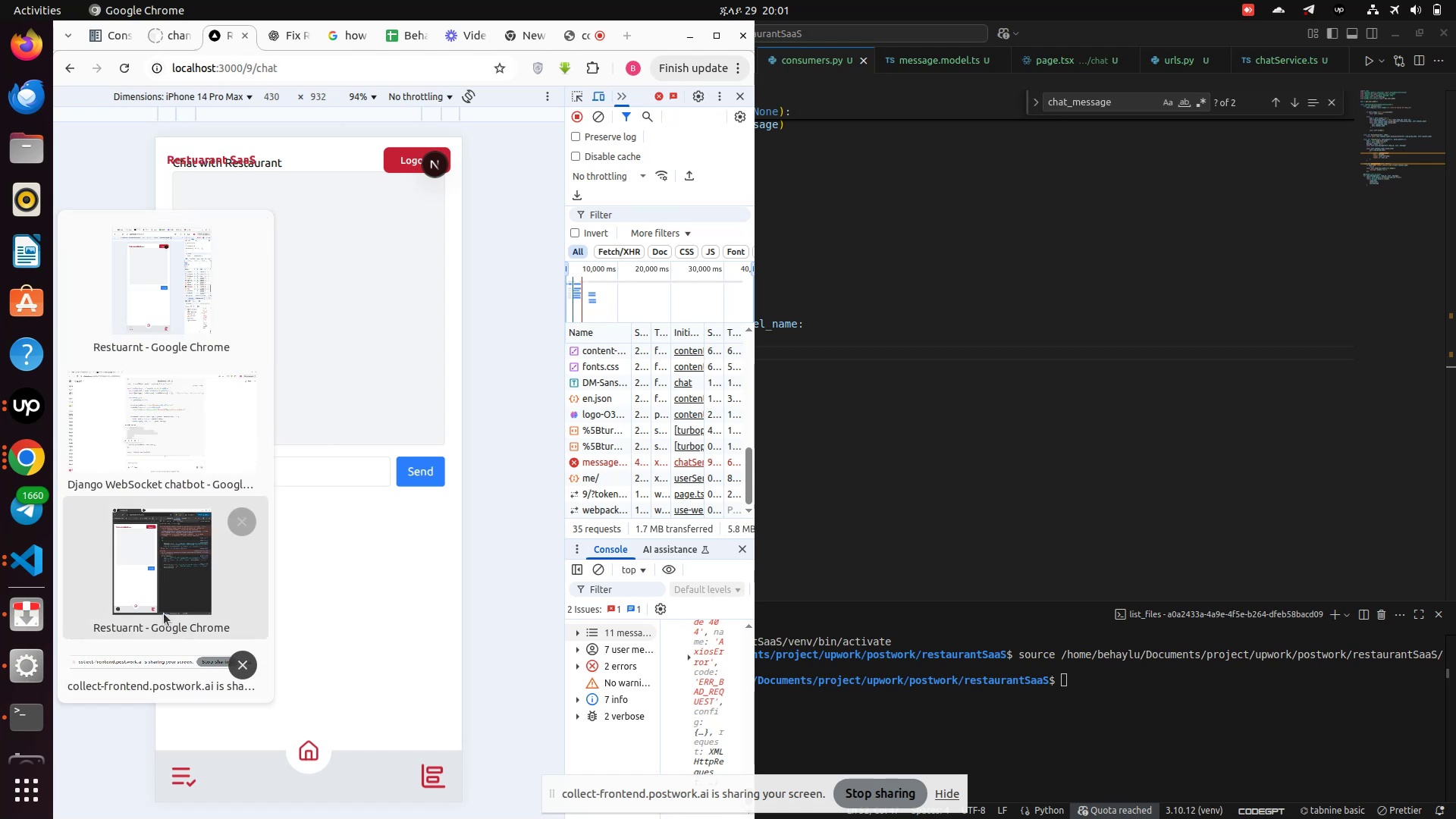 
left_click([162, 608])
 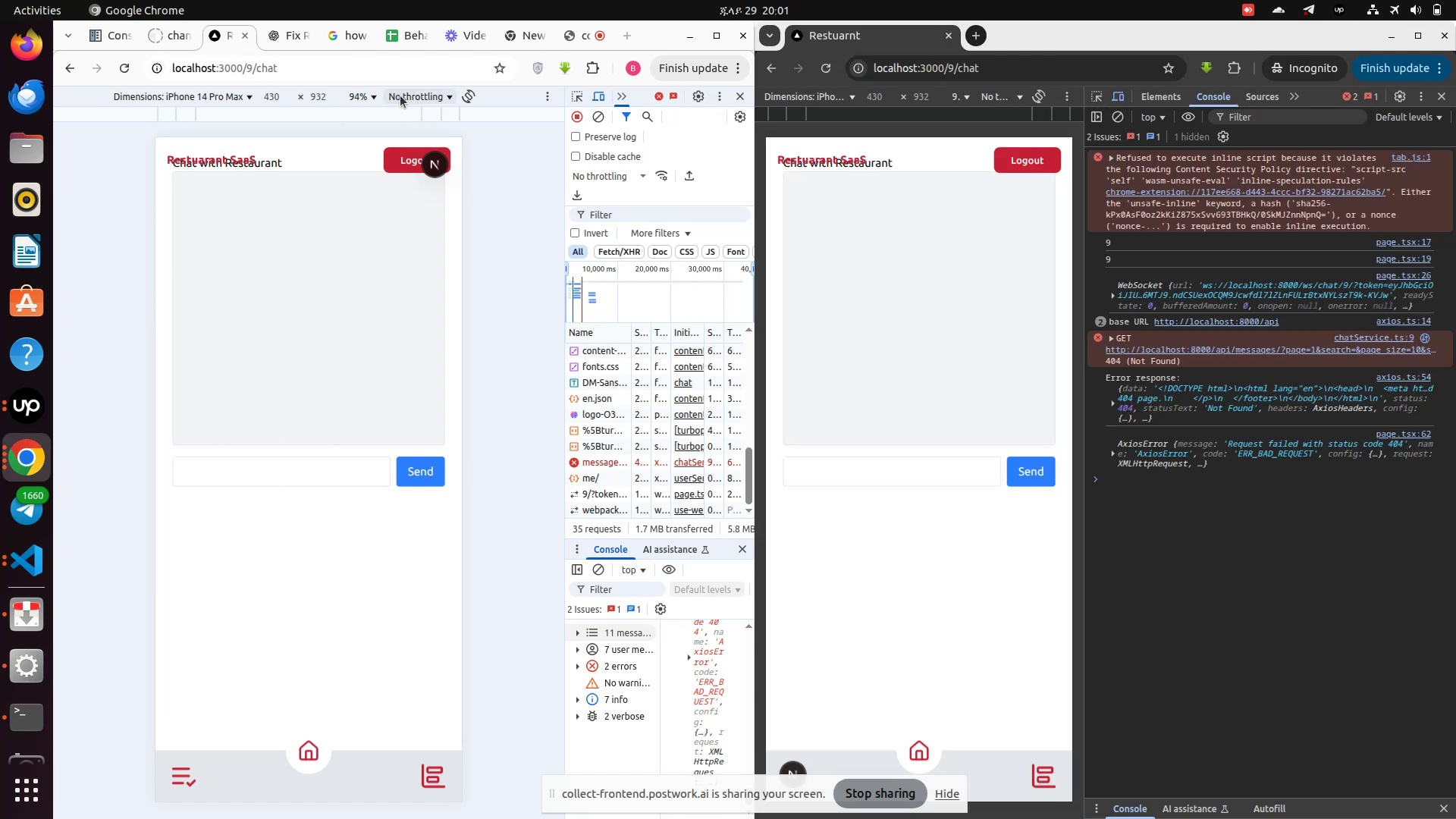 
left_click([331, 64])
 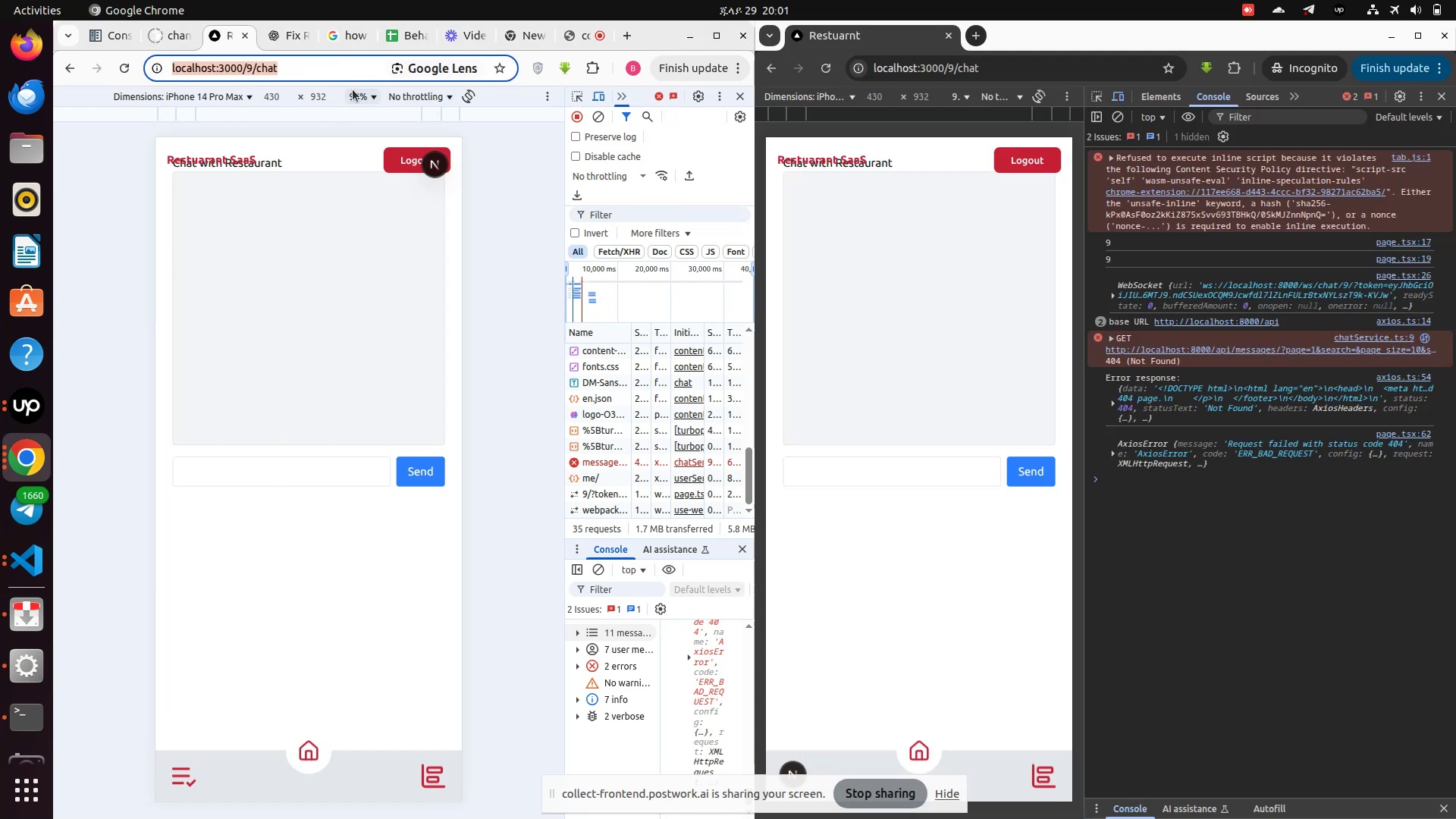 
key(Enter)
 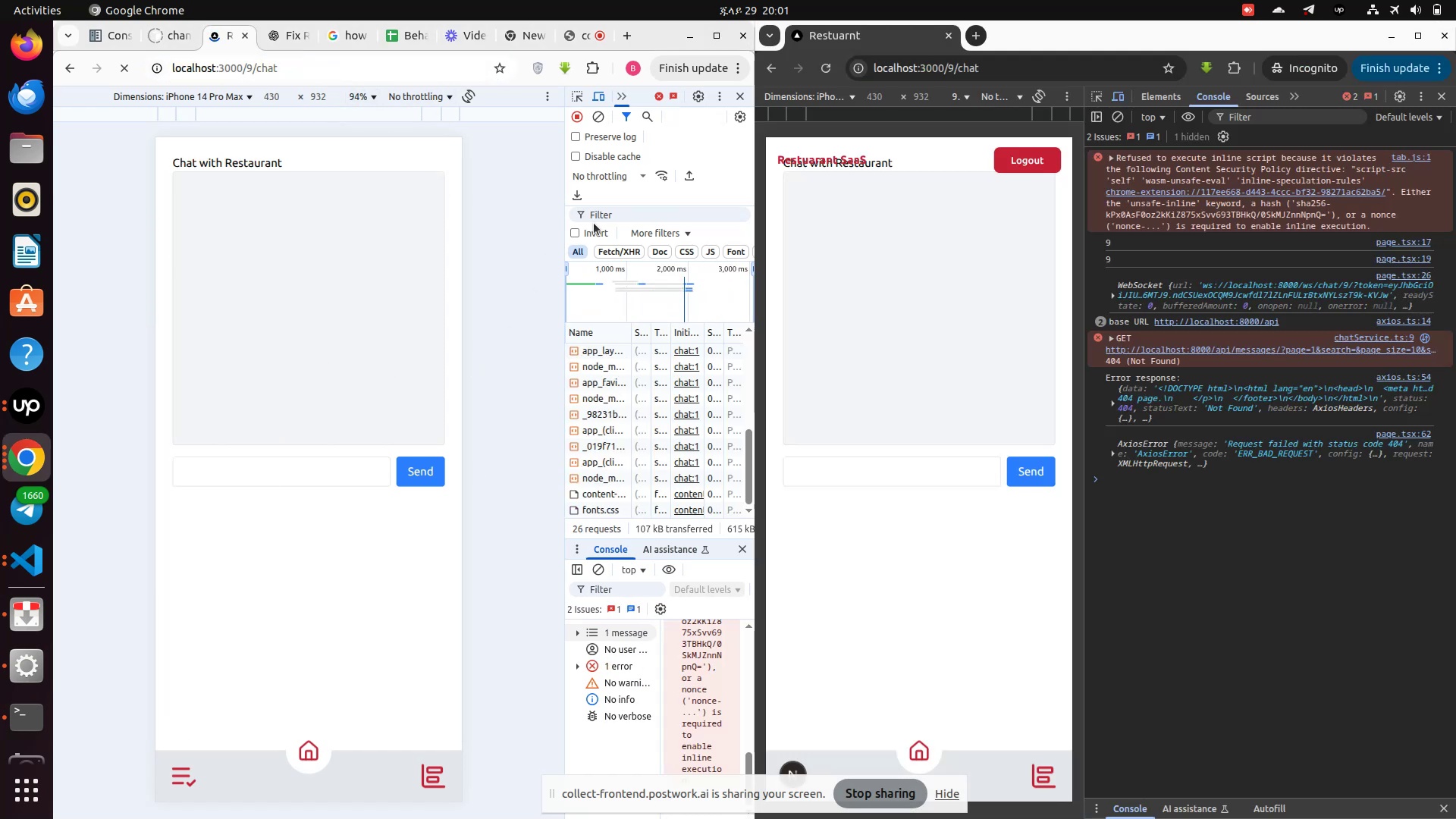 
left_click([601, 118])
 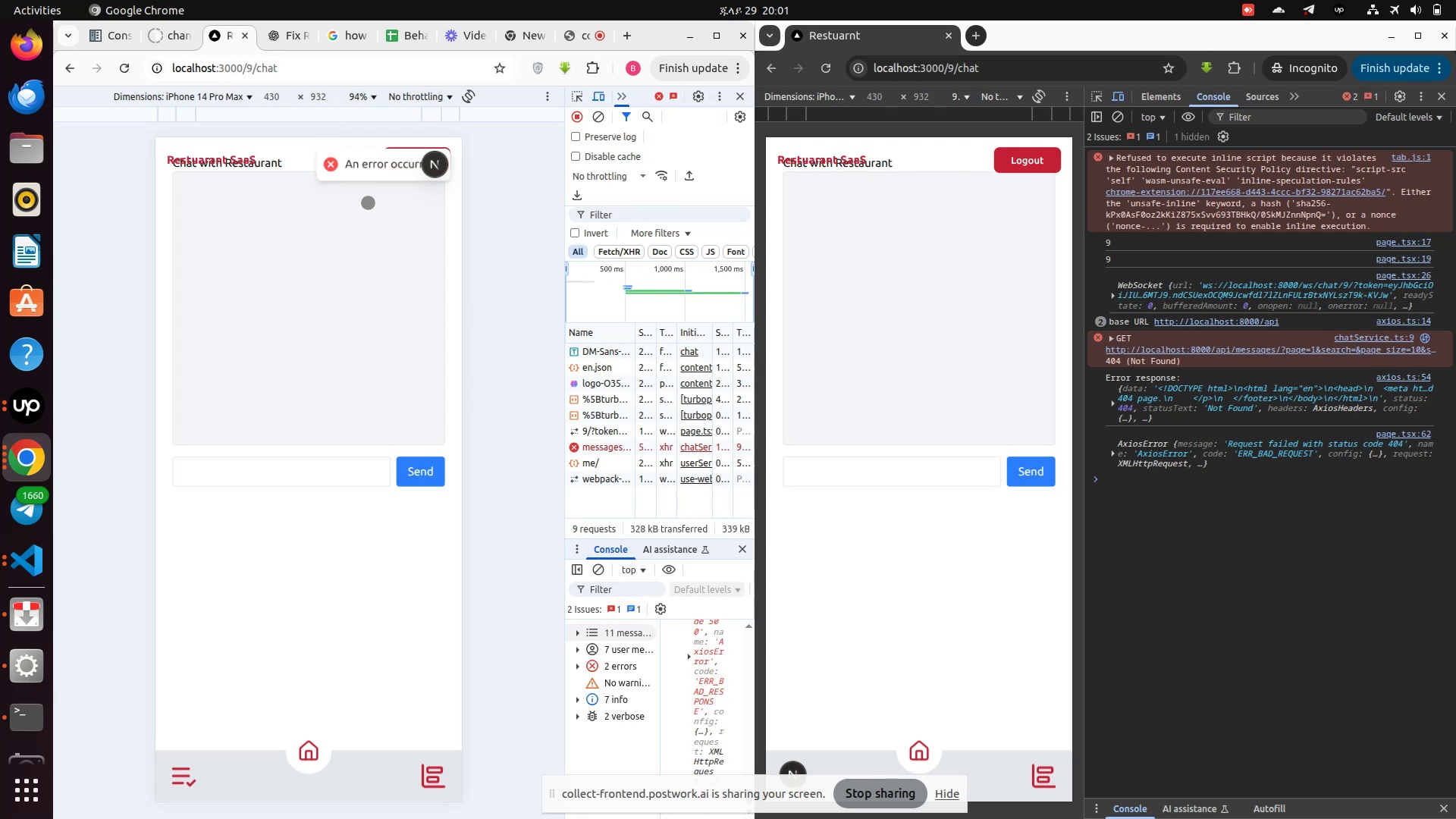 
left_click([1012, 64])
 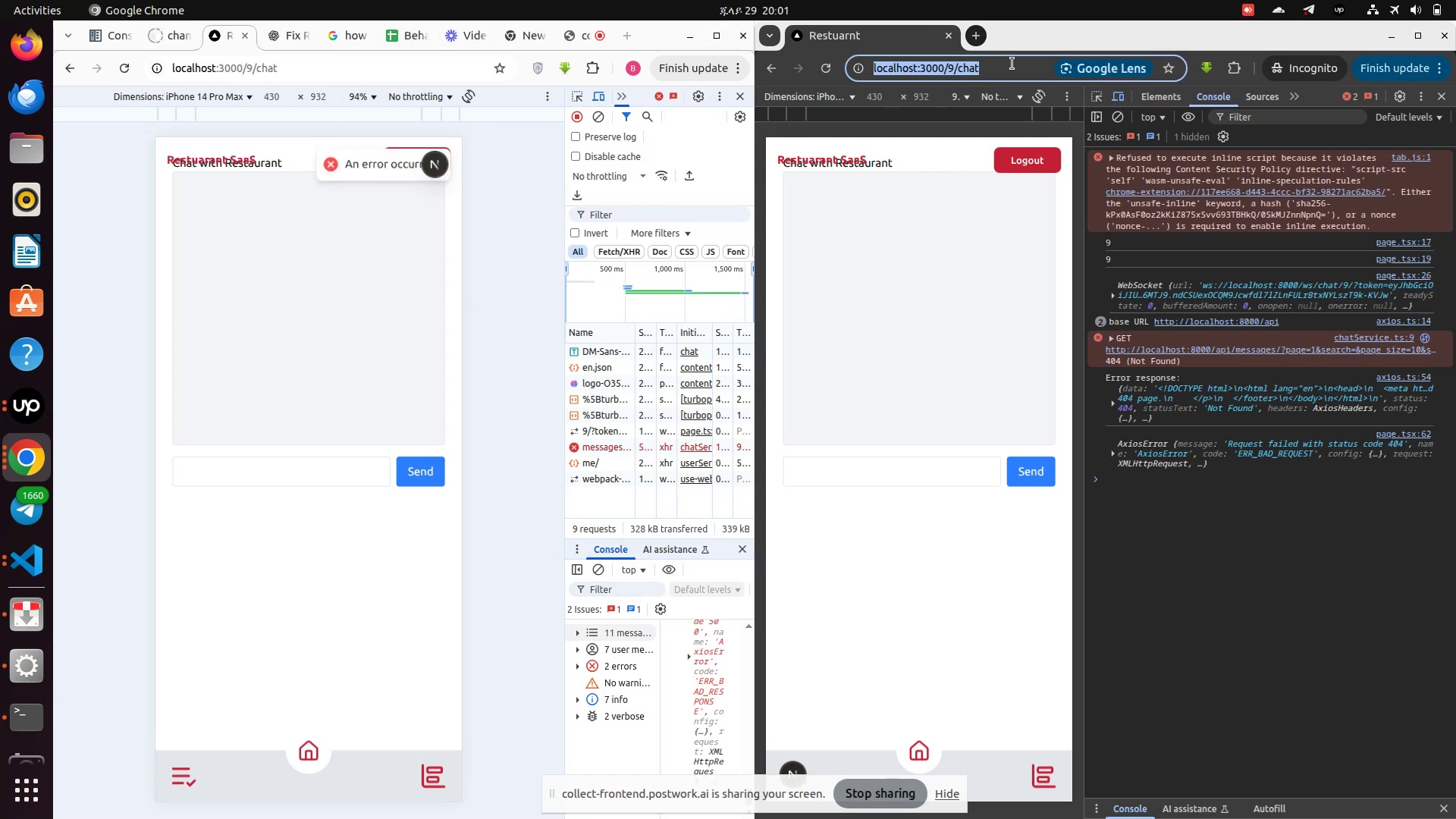 
key(Enter)
 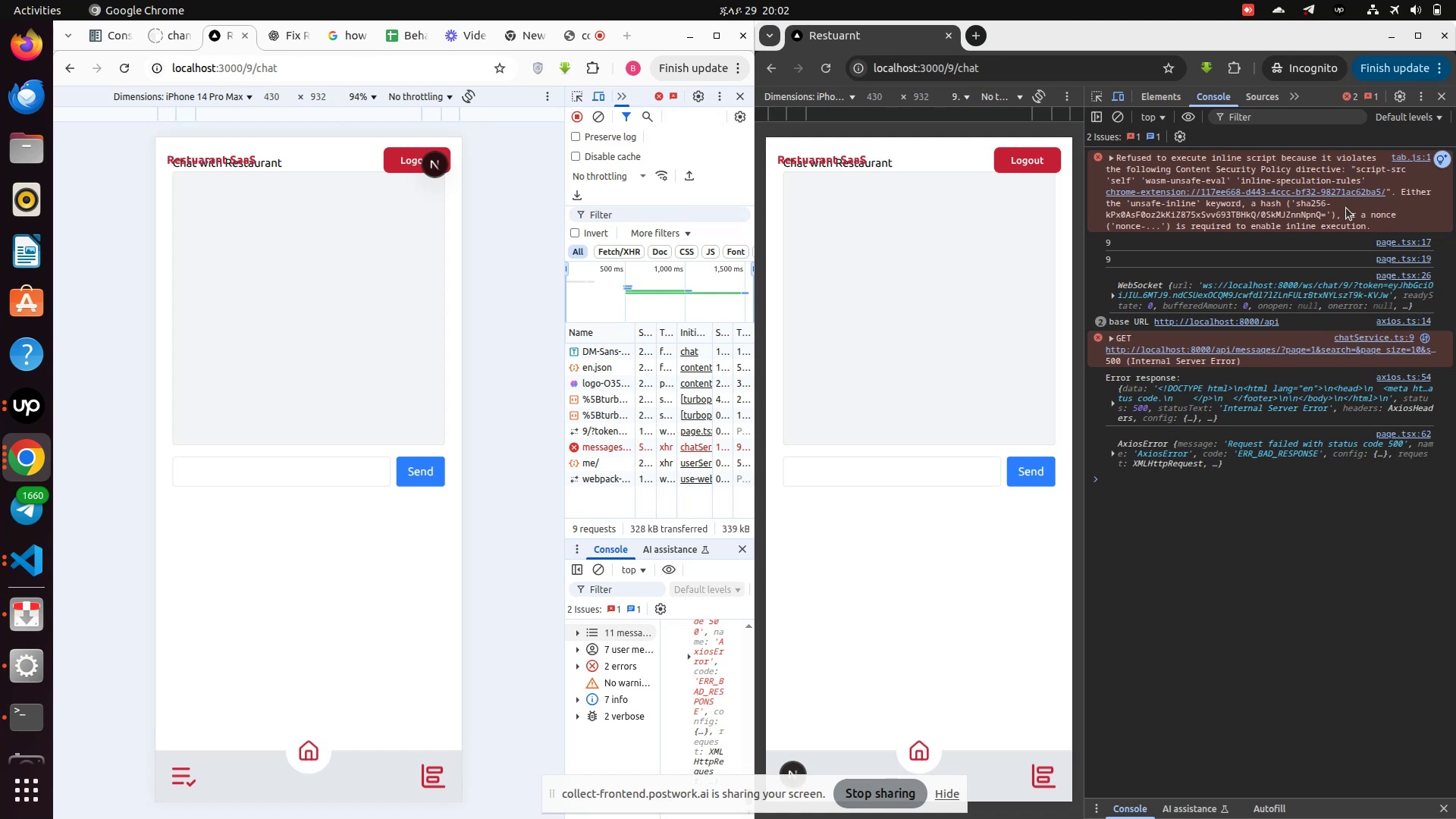 
wait(21.5)
 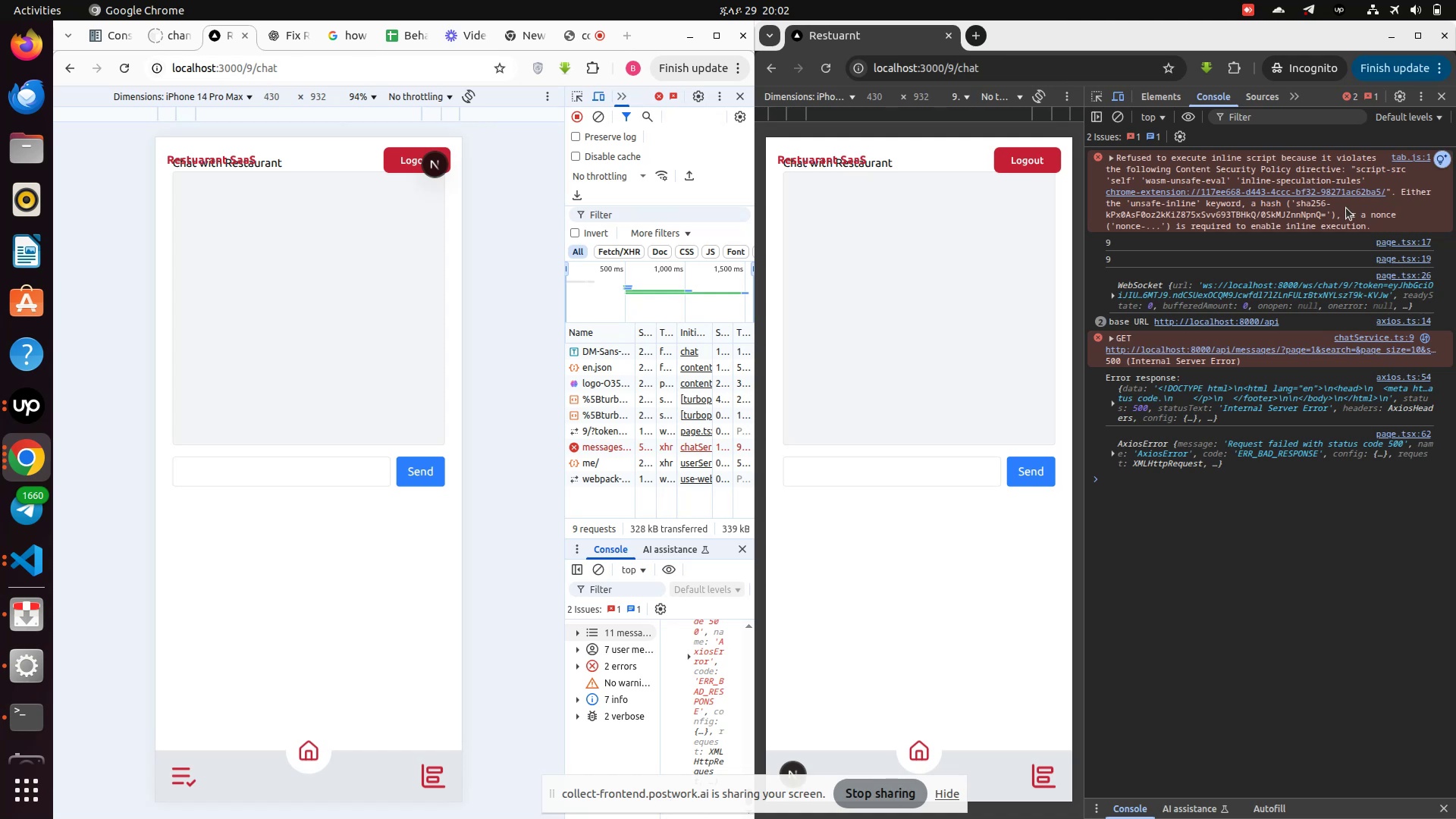 
left_click([1295, 100])
 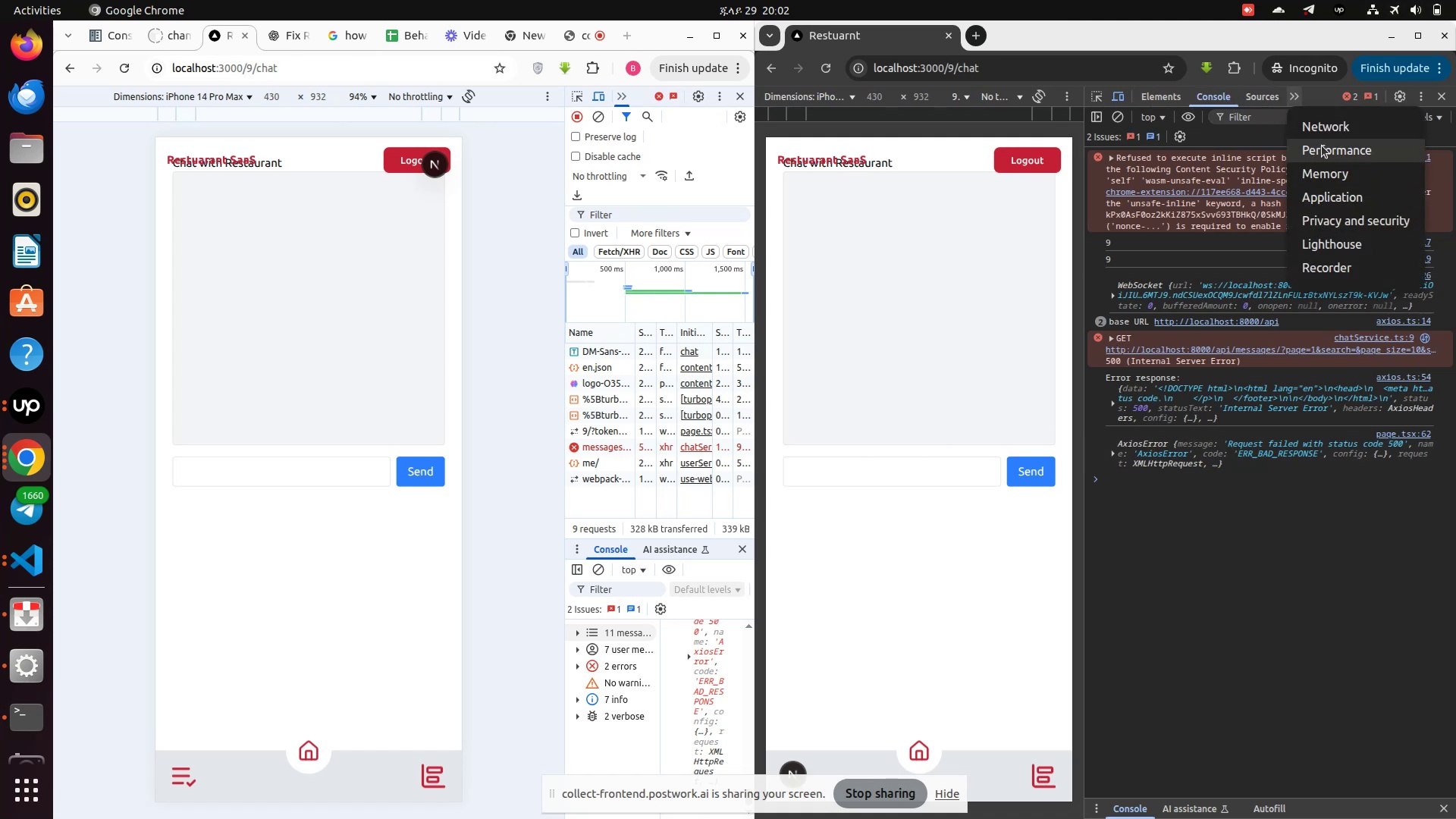 
left_click([1322, 130])
 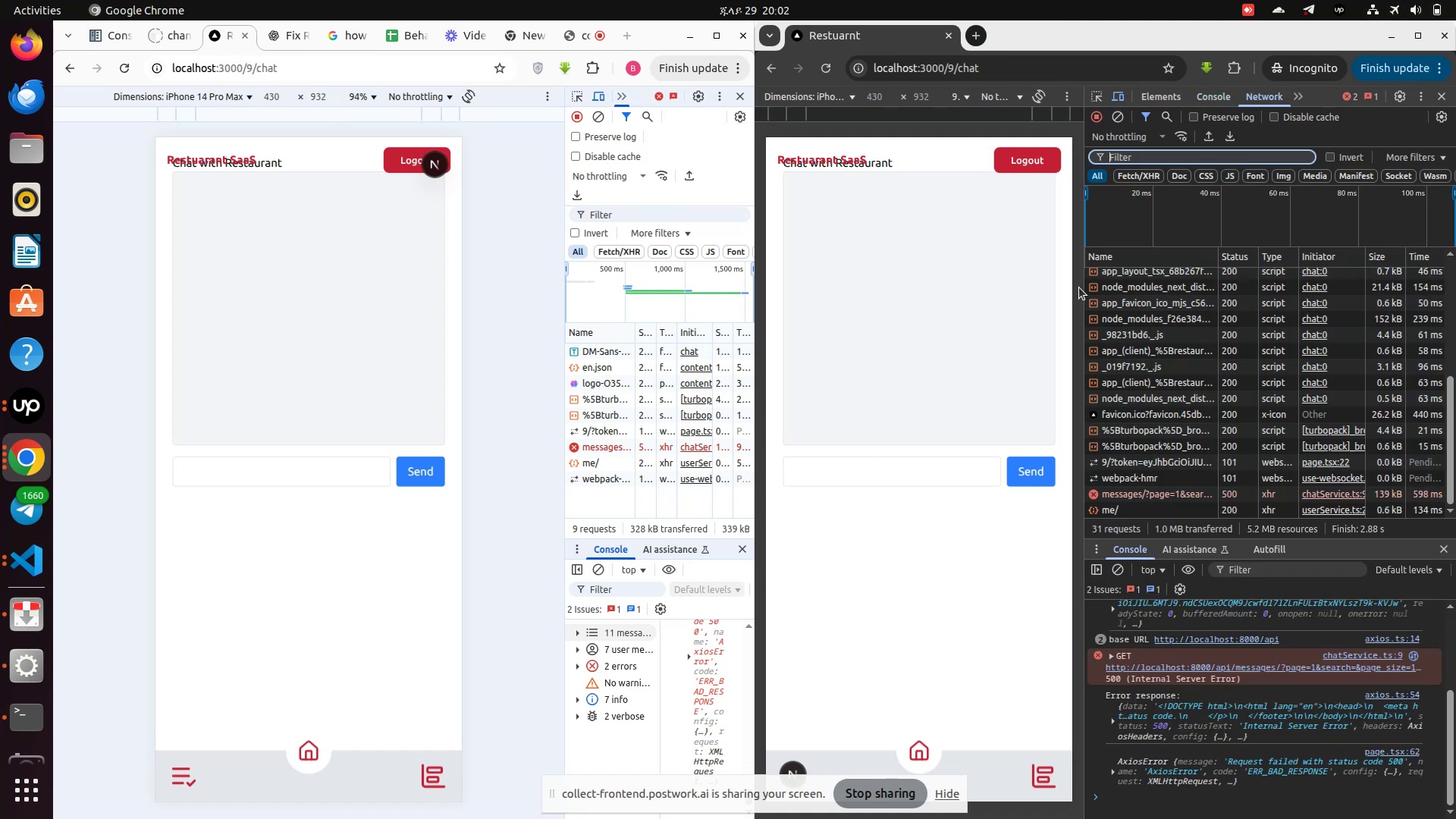 
scroll: coordinate [1181, 526], scroll_direction: down, amount: 2.0
 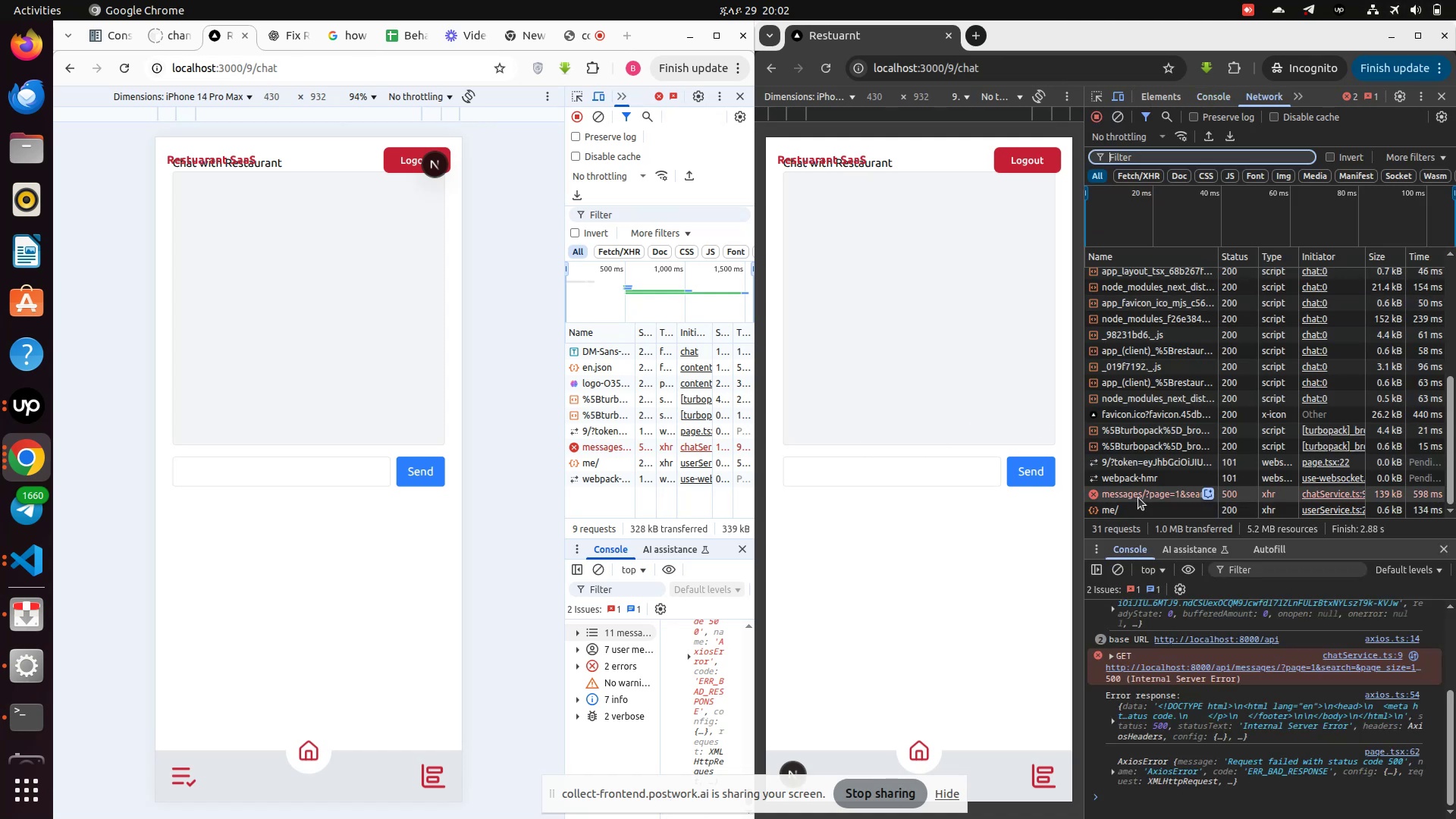 
left_click([1138, 495])
 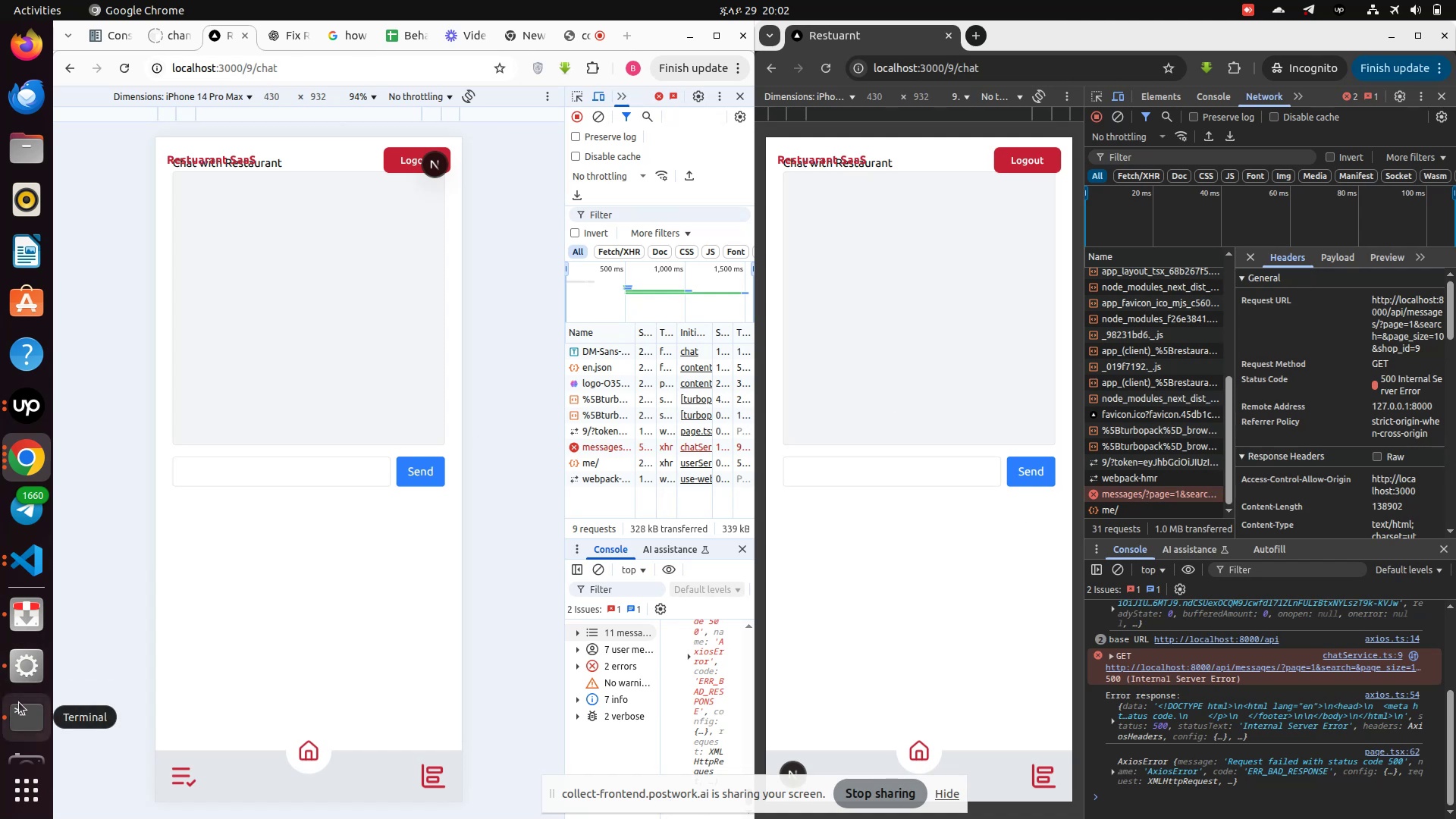 
wait(6.02)
 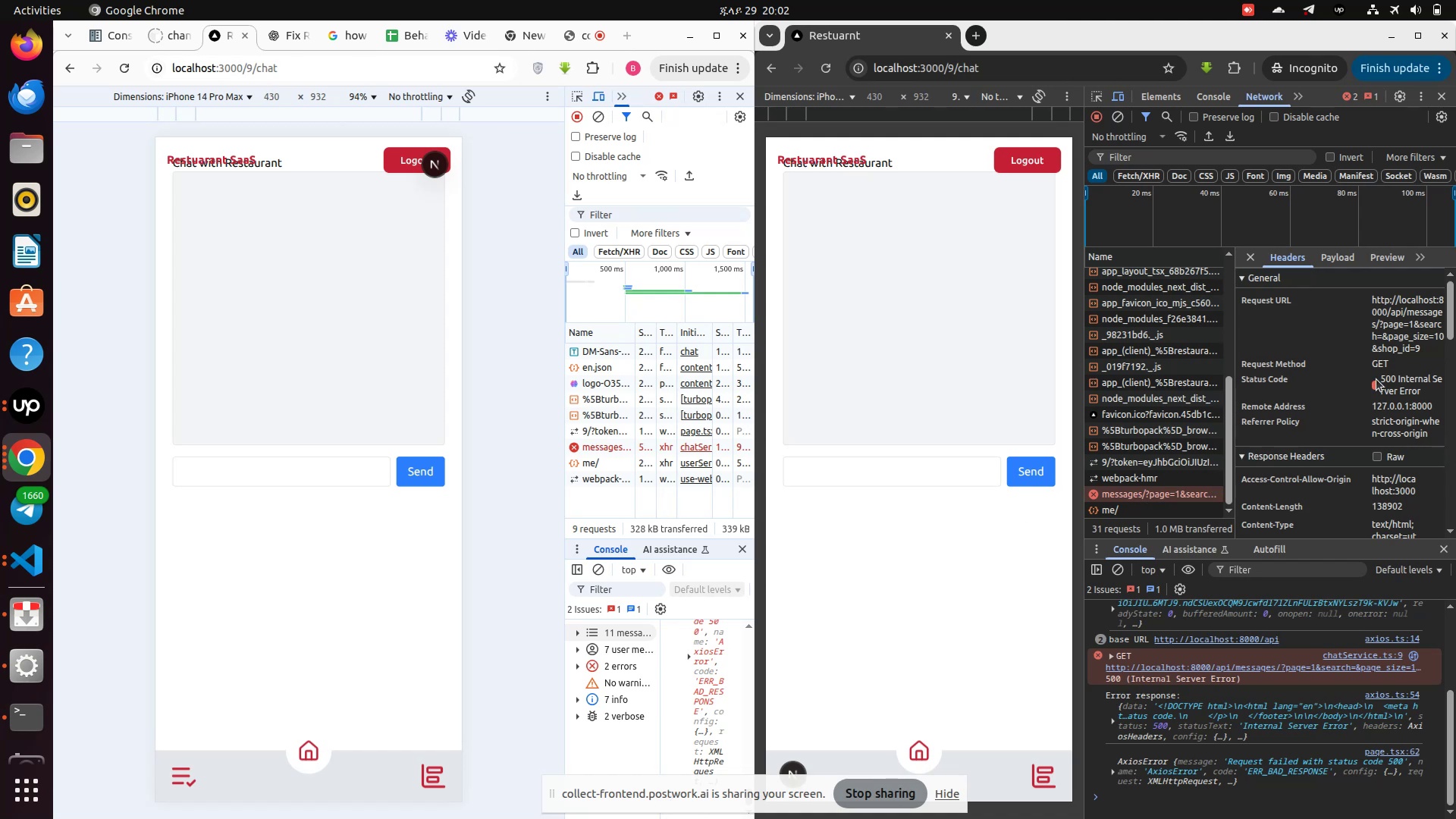 
left_click([24, 714])
 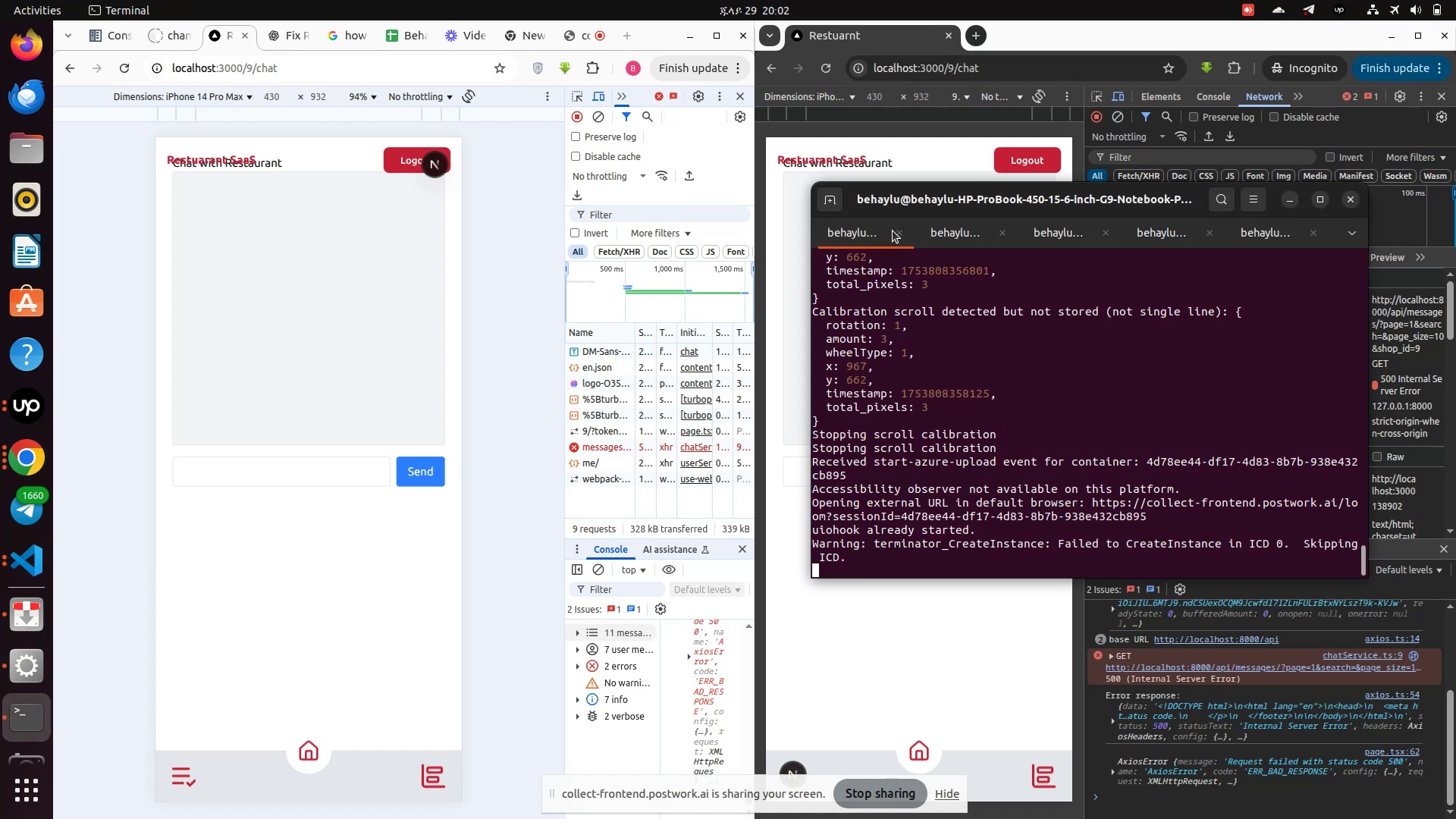 
left_click([952, 238])
 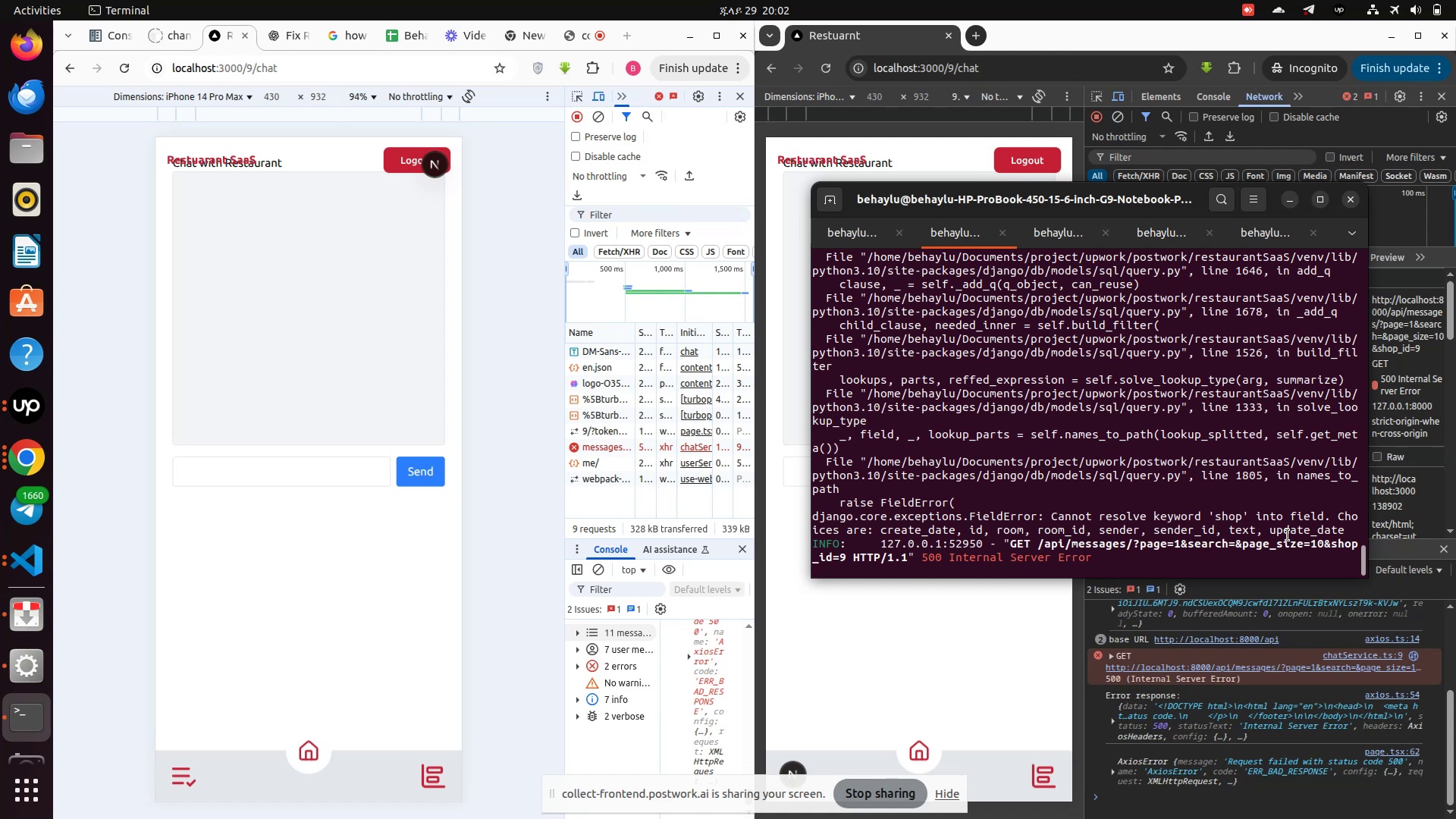 
wait(20.29)
 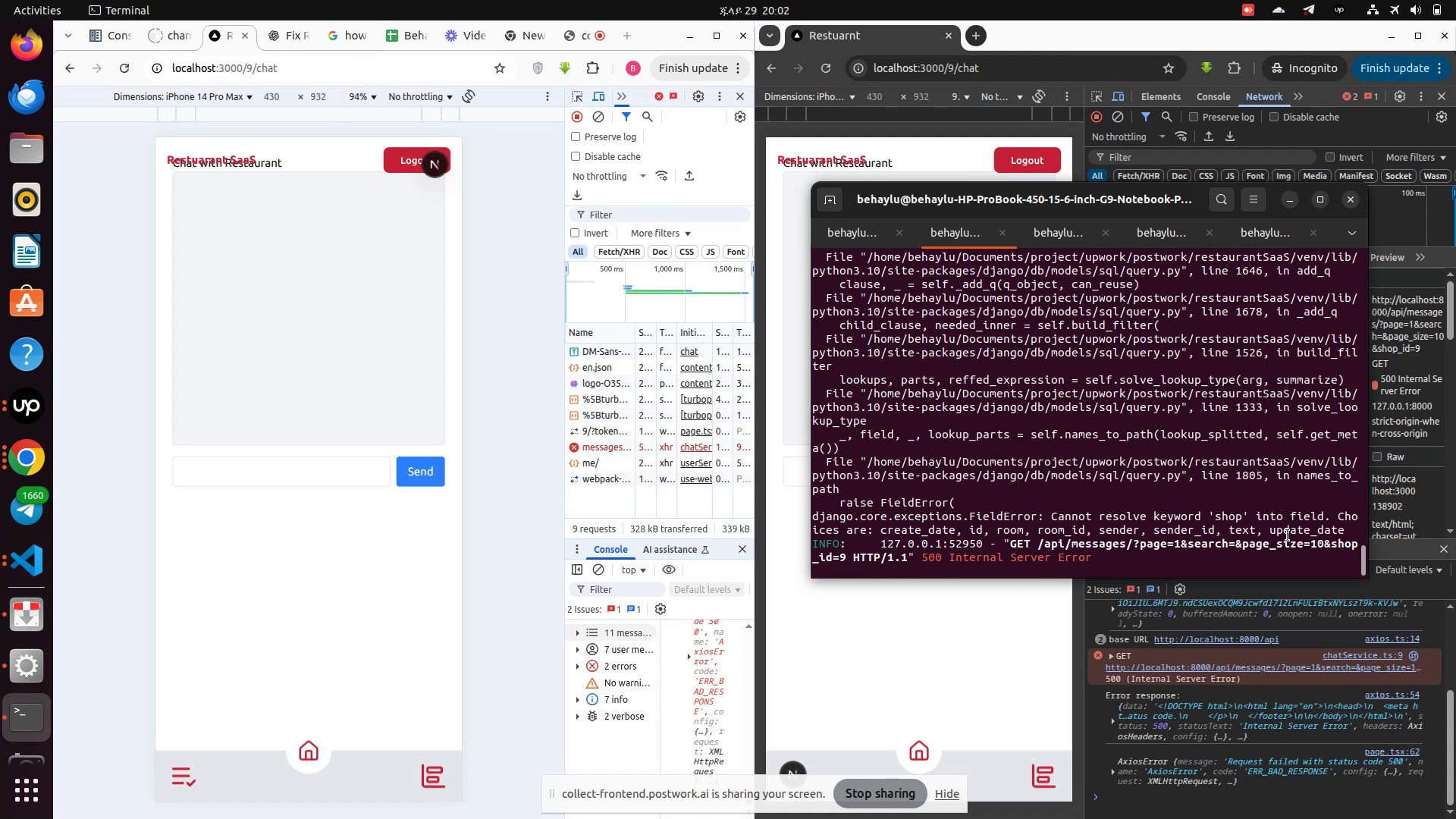 
left_click([27, 579])
 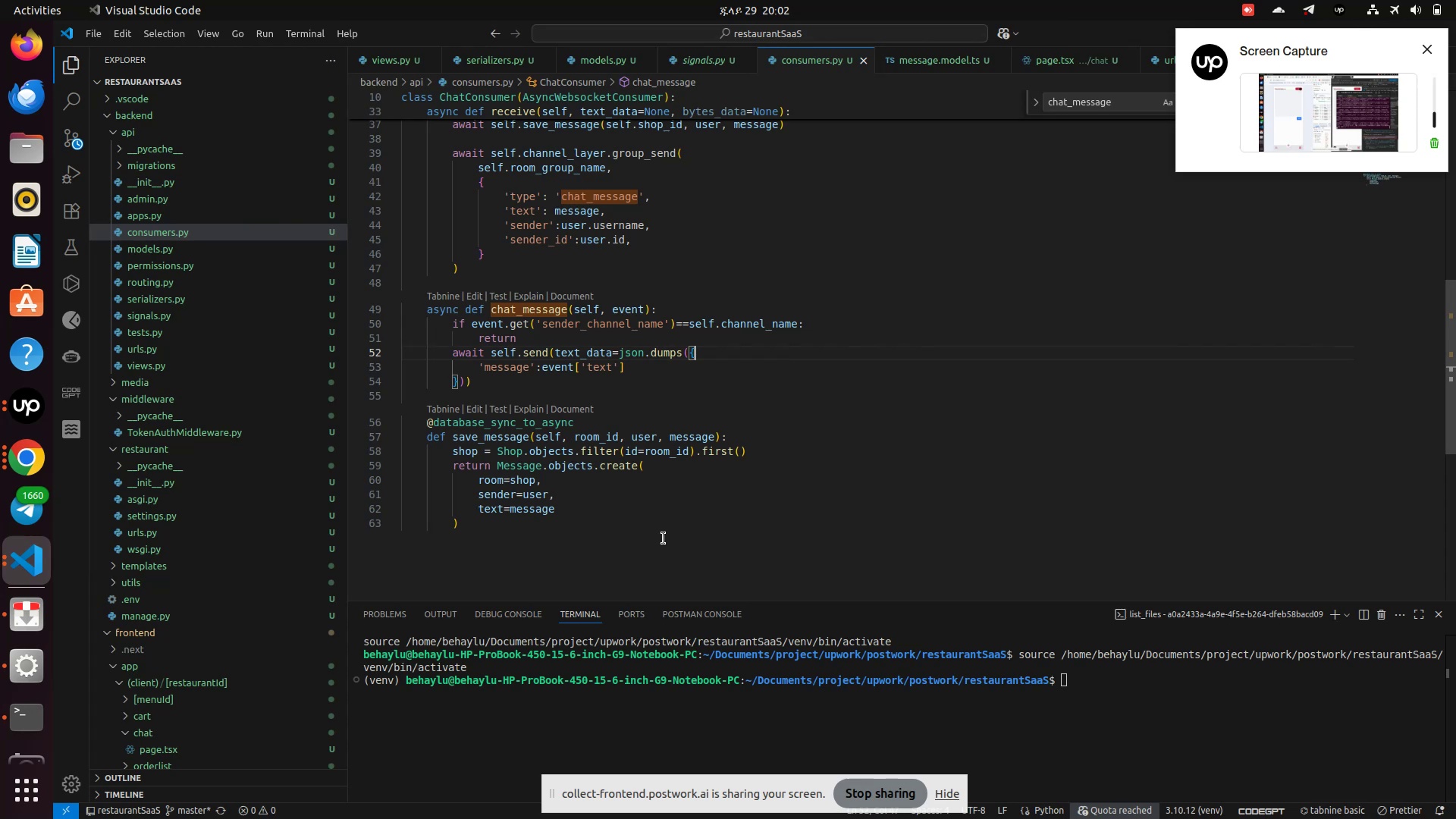 
left_click([664, 475])
 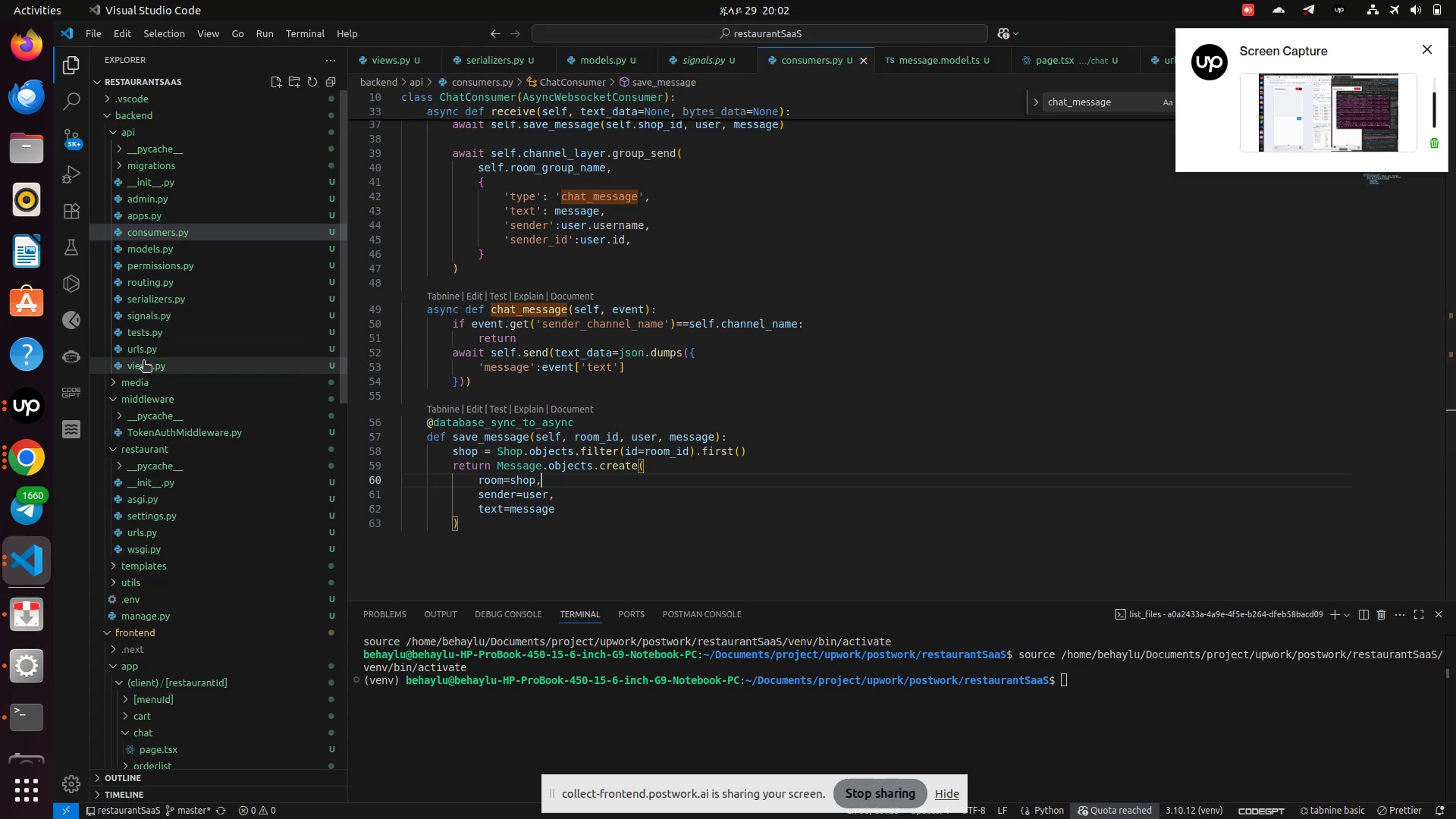 
left_click([143, 362])
 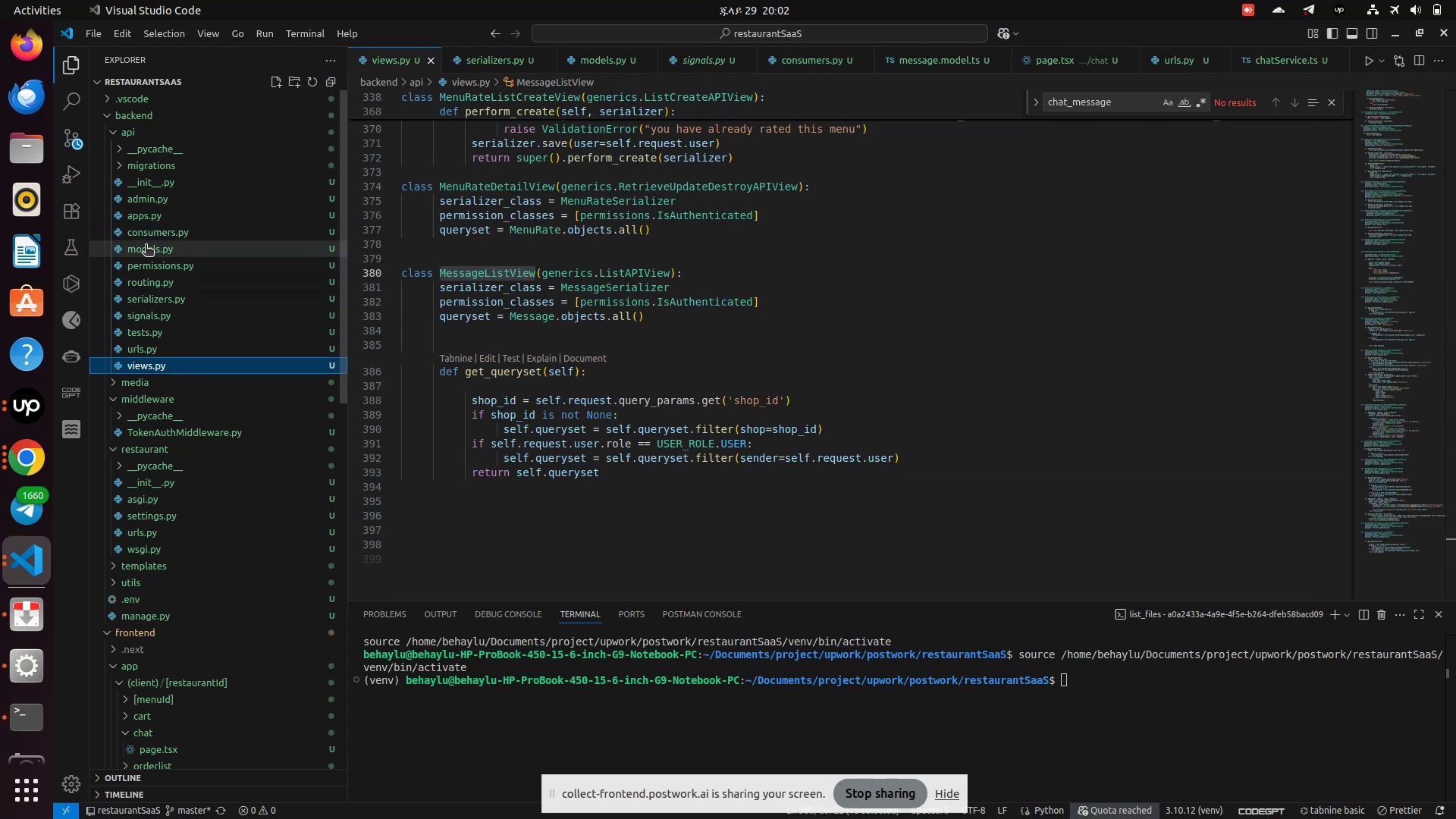 
left_click([149, 234])
 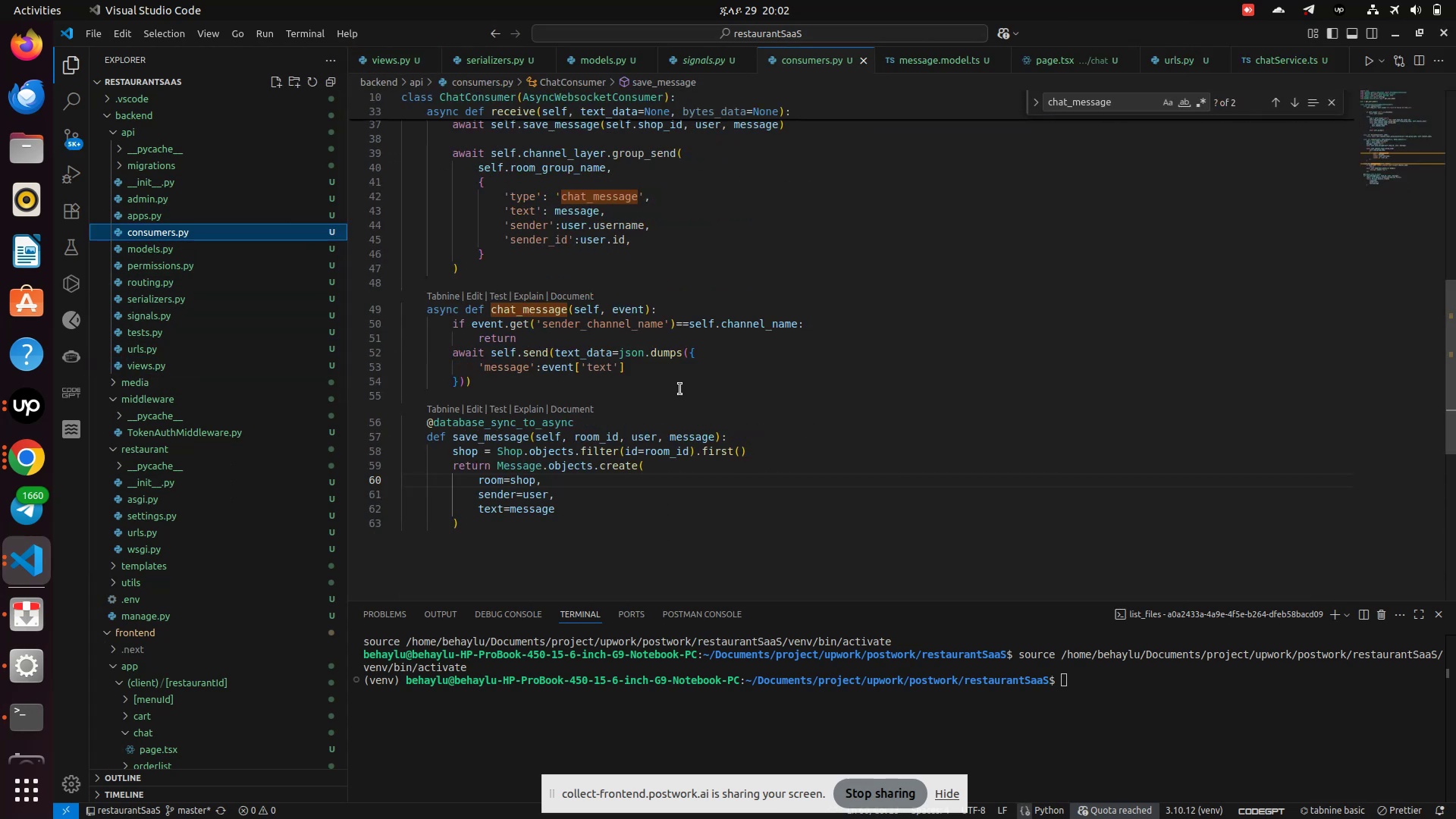 
scroll: coordinate [680, 389], scroll_direction: up, amount: 1.0
 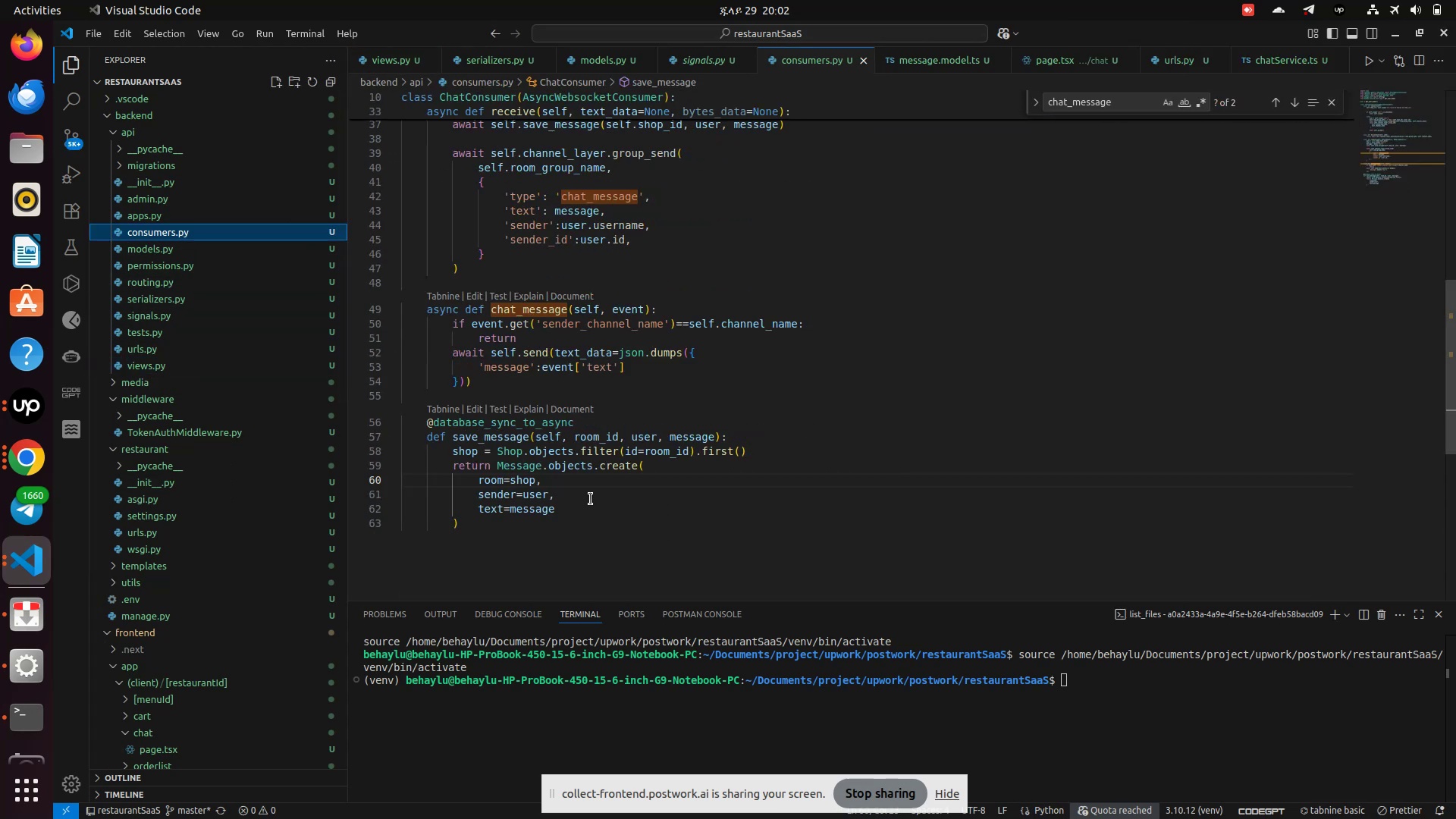 
left_click([579, 490])
 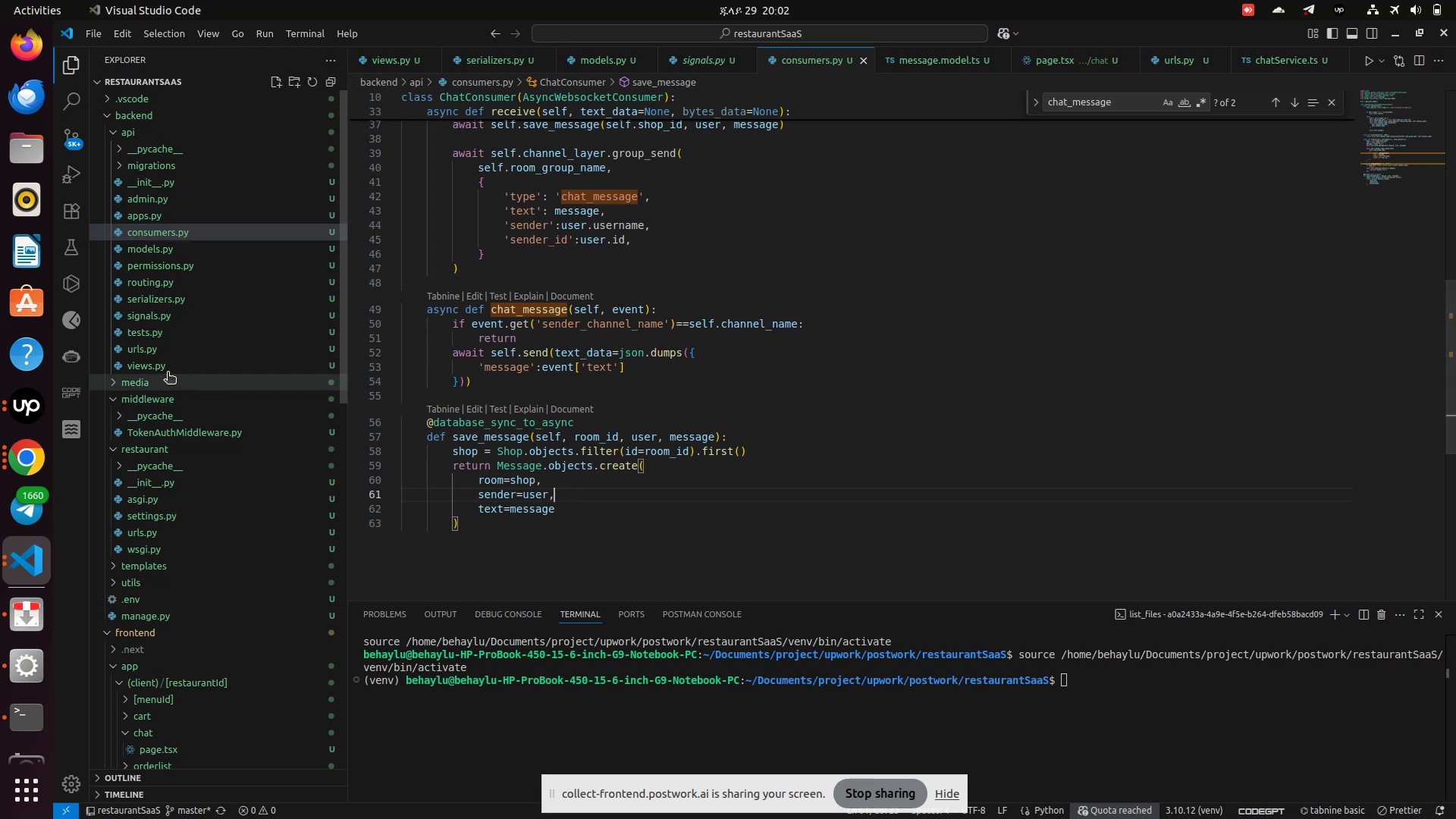 
left_click([144, 368])
 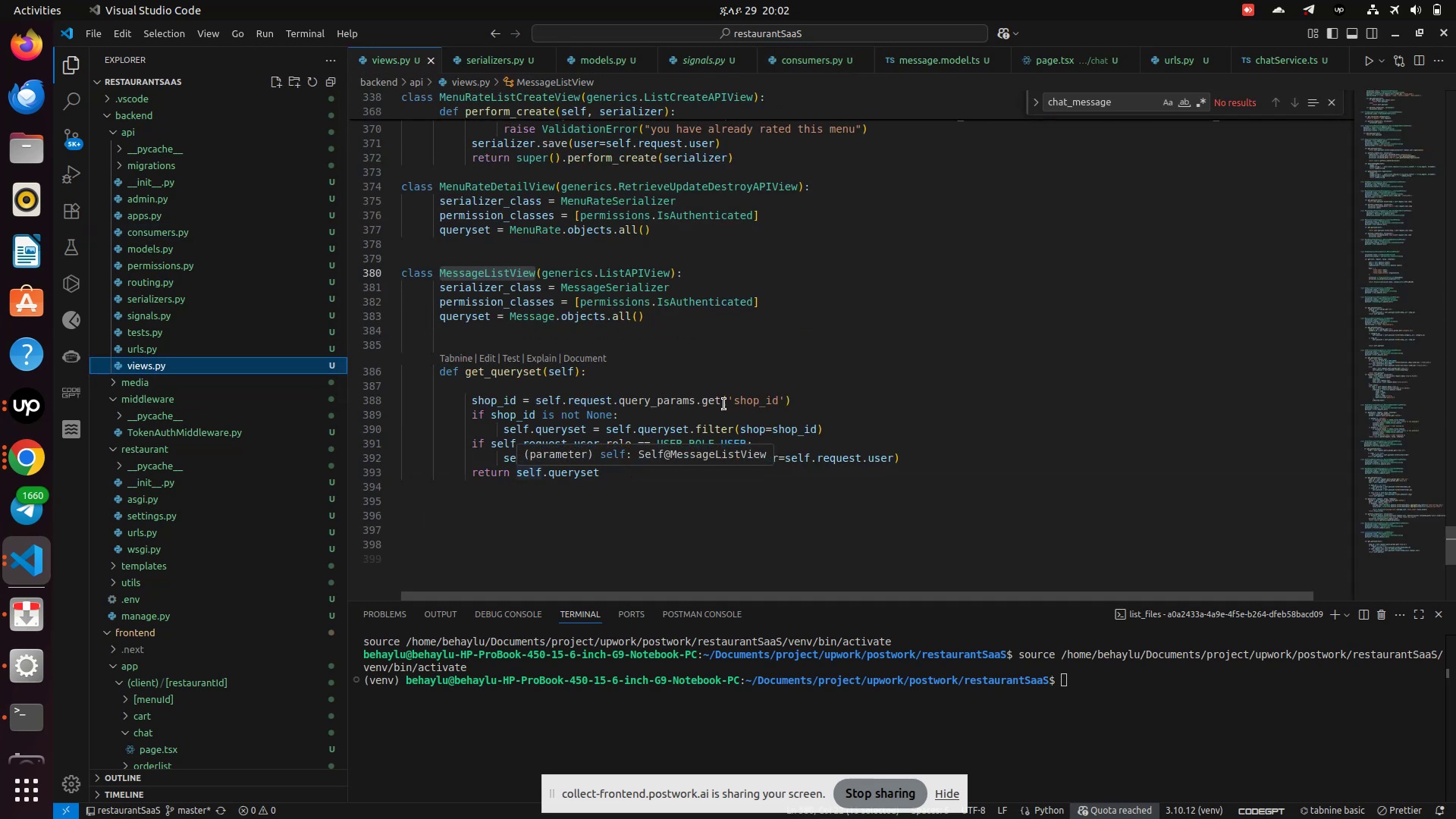 
left_click([666, 352])
 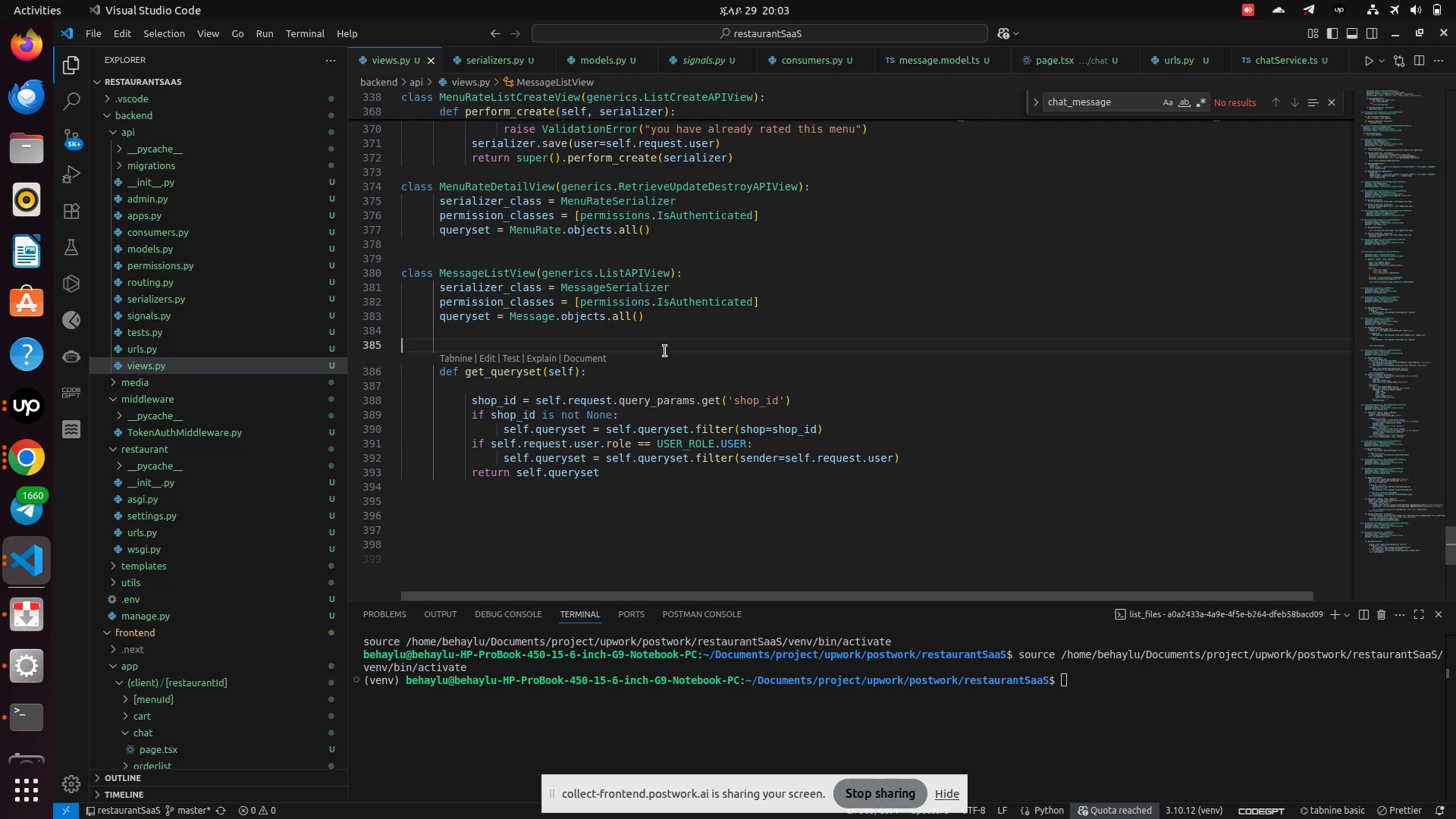 
wait(15.45)
 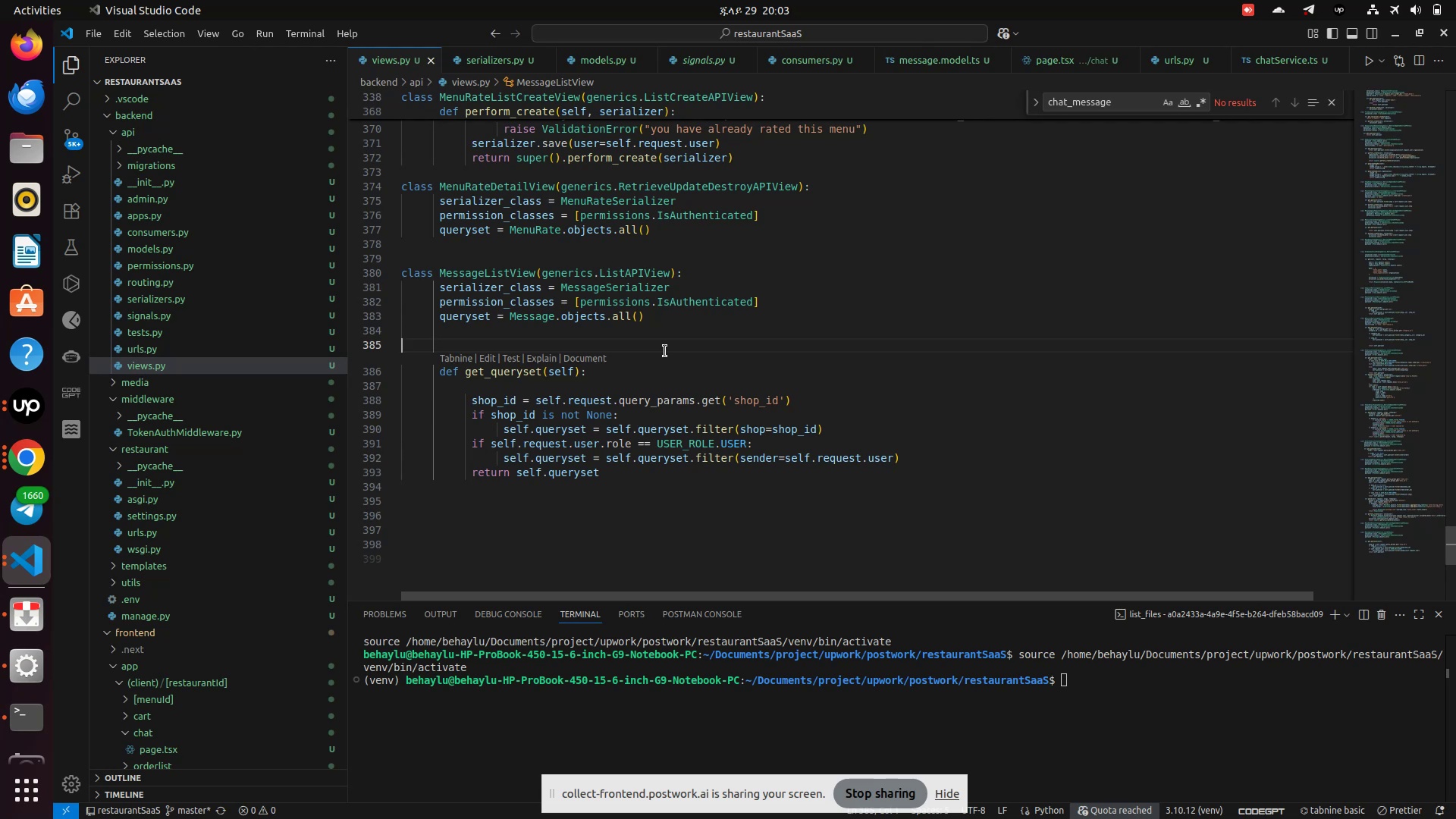 
left_click([665, 351])
 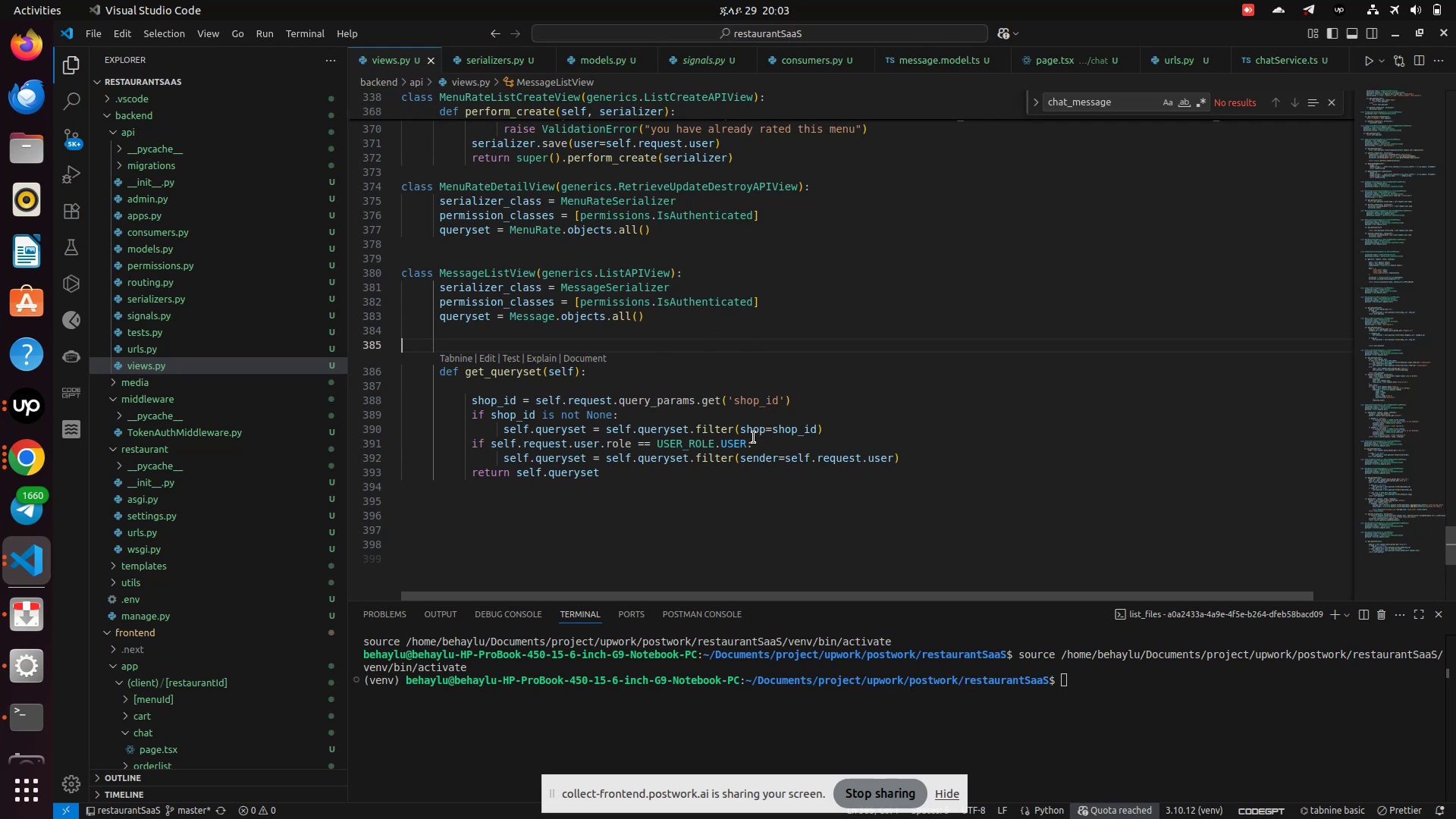 
left_click([758, 424])
 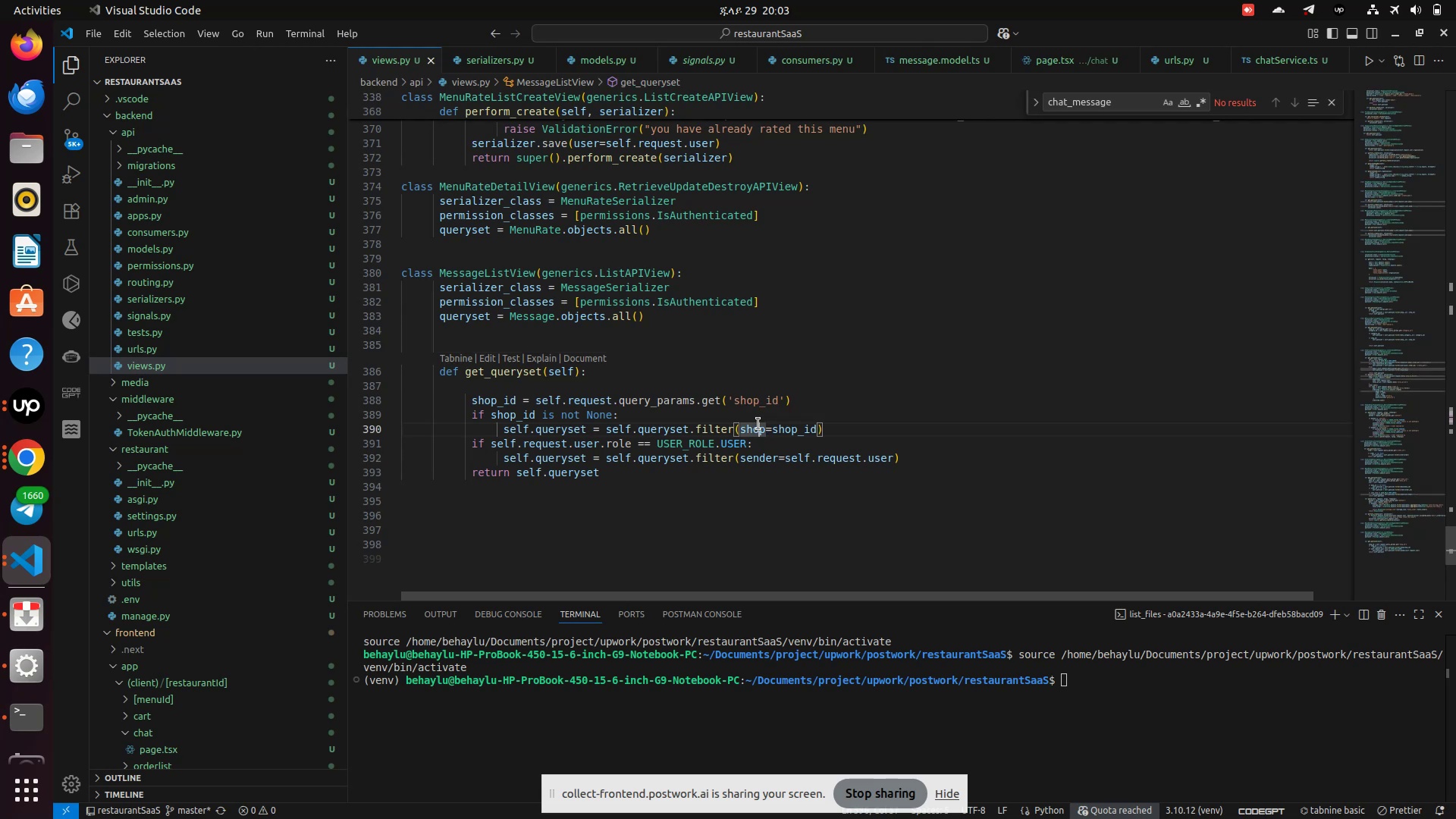 
left_click([758, 424])
 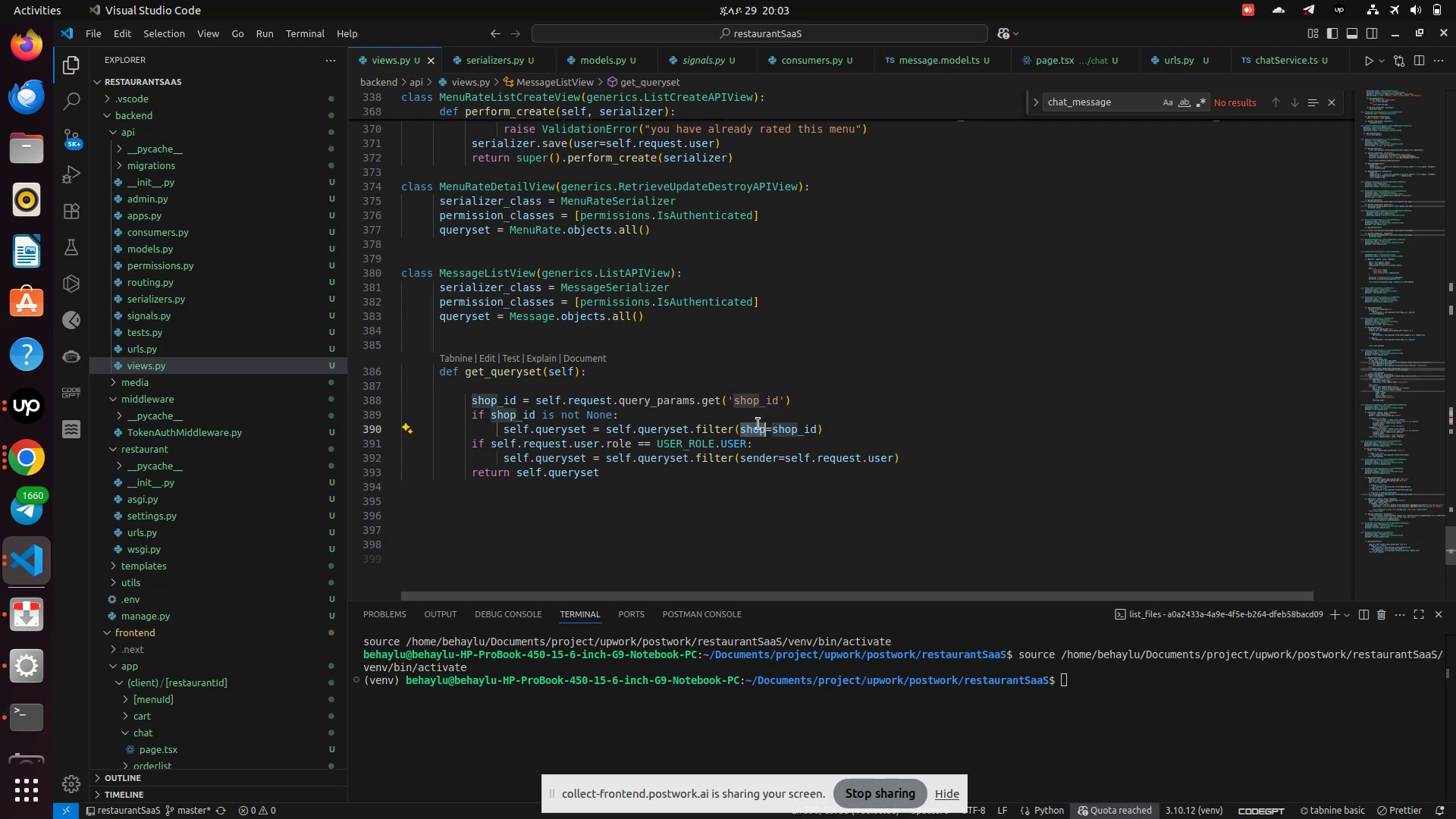 
type(room)
 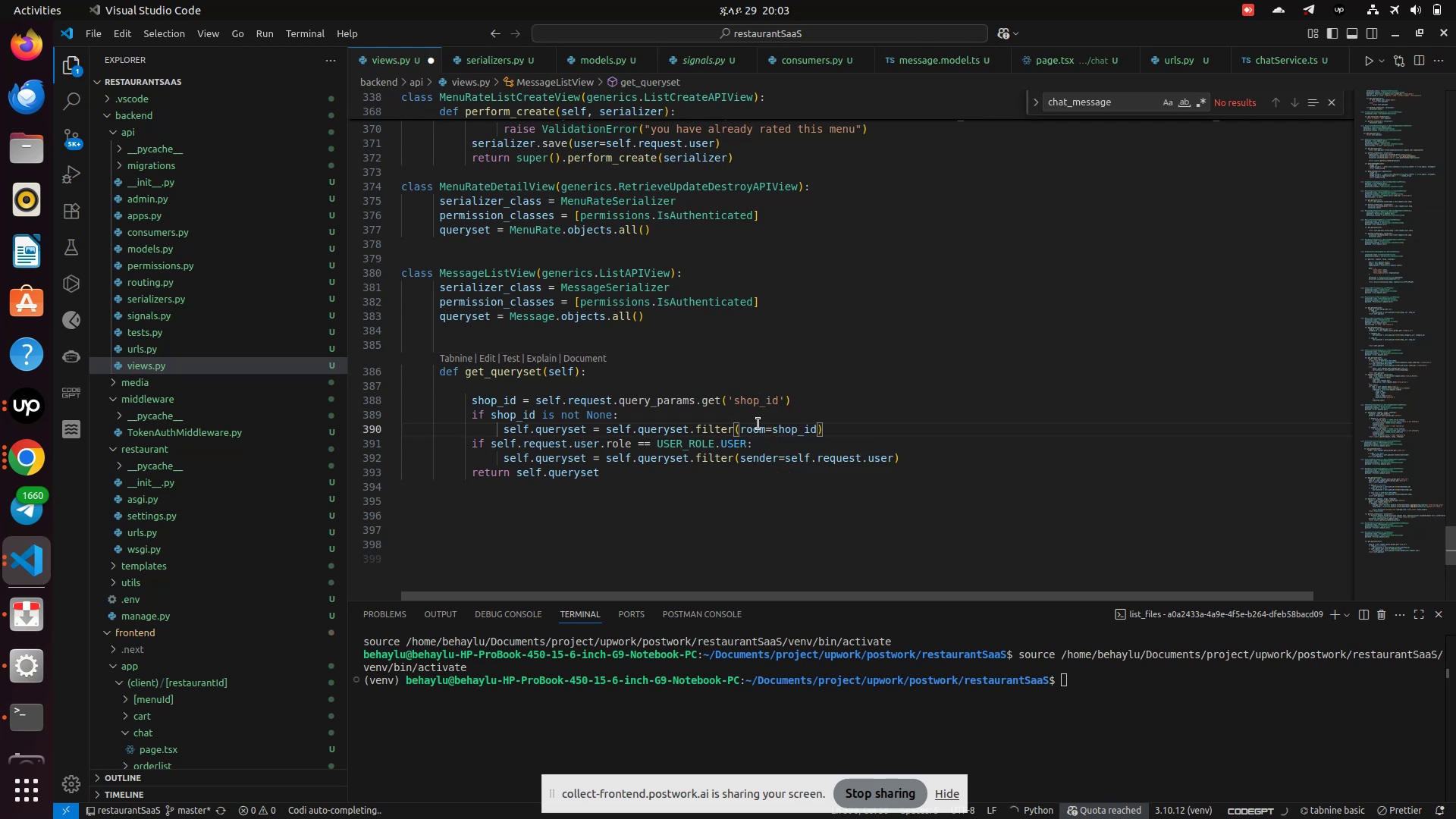 
key(Control+S)
 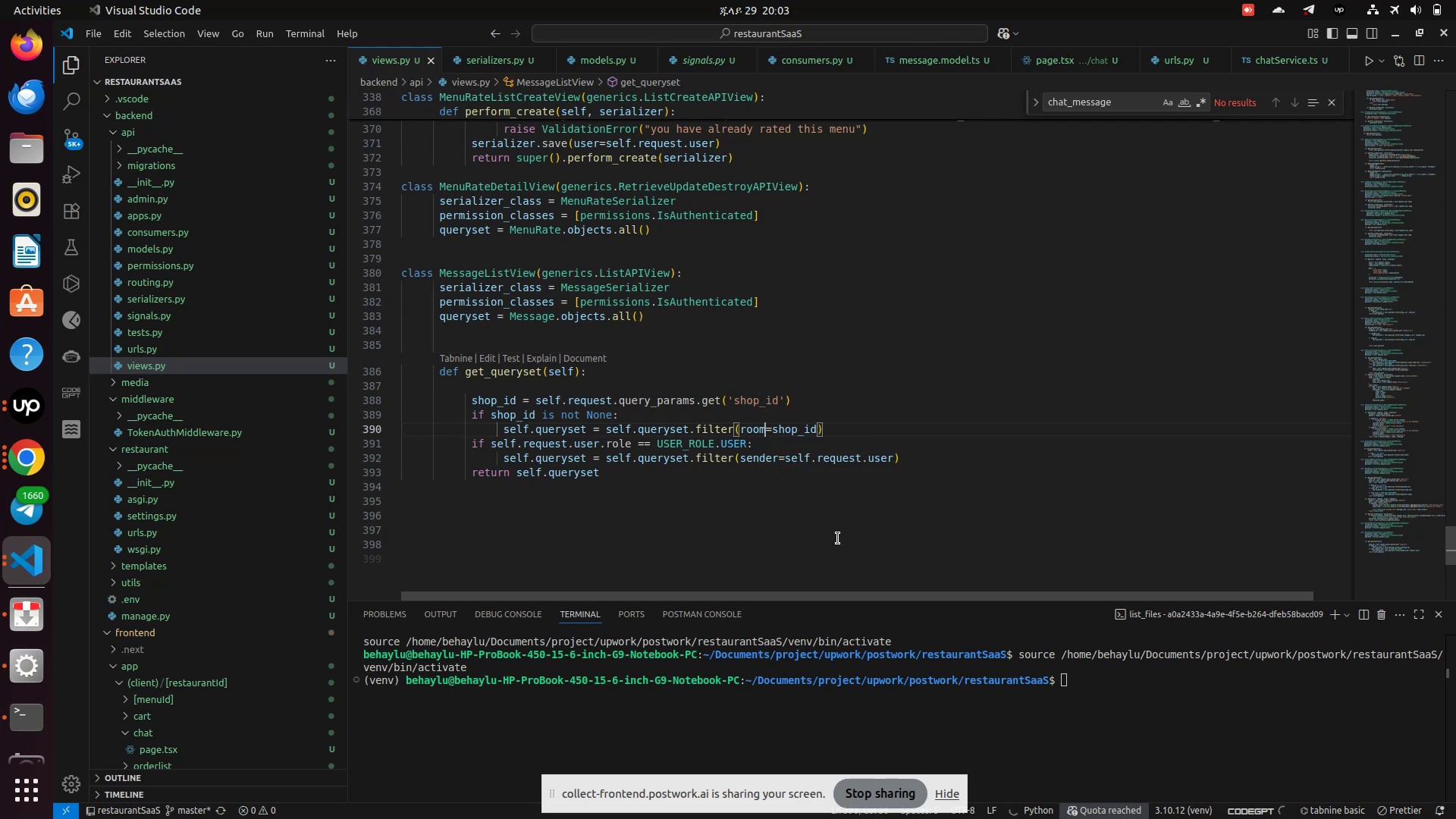 
left_click([838, 538])
 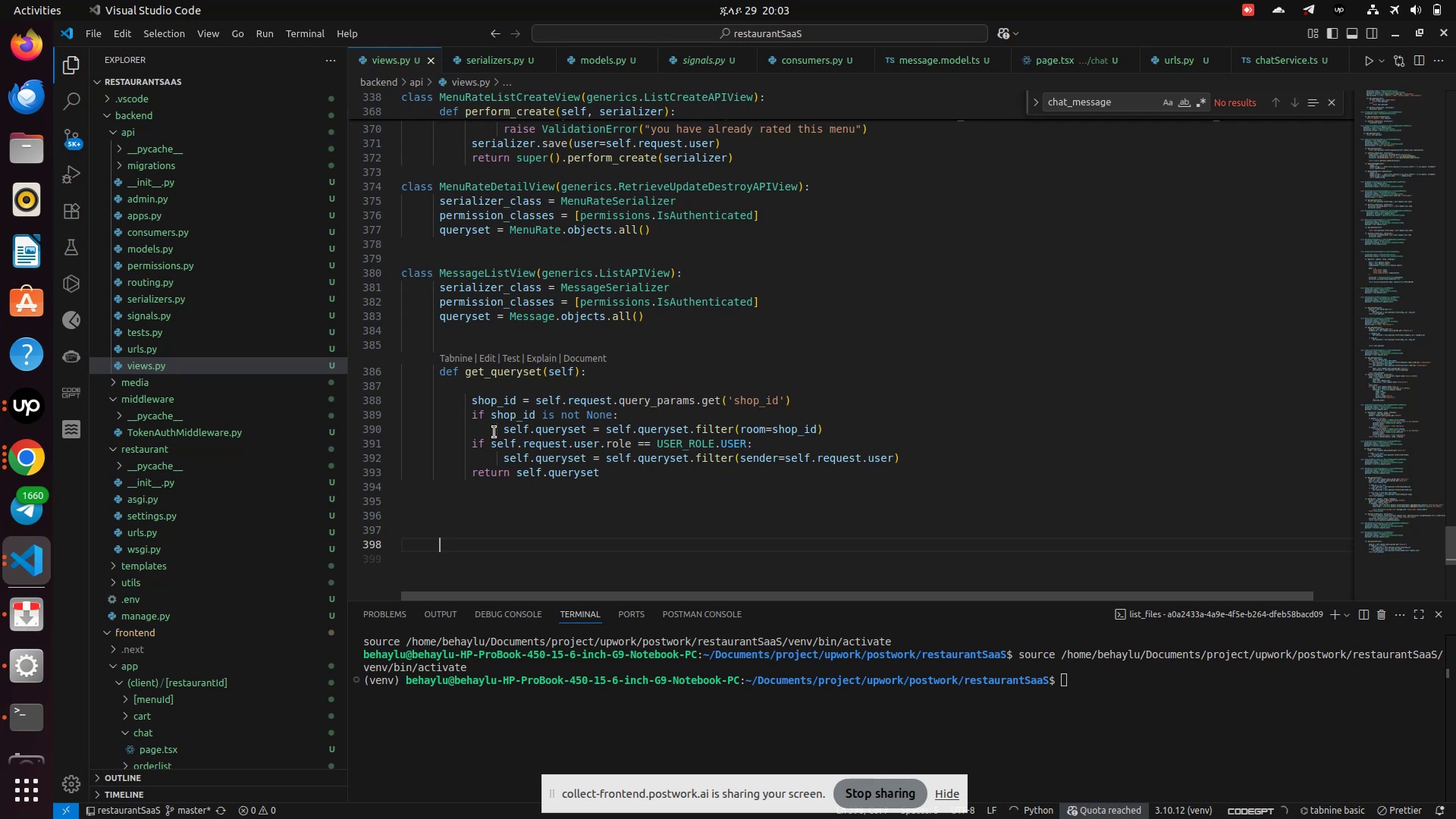 
mouse_move([33, 458])
 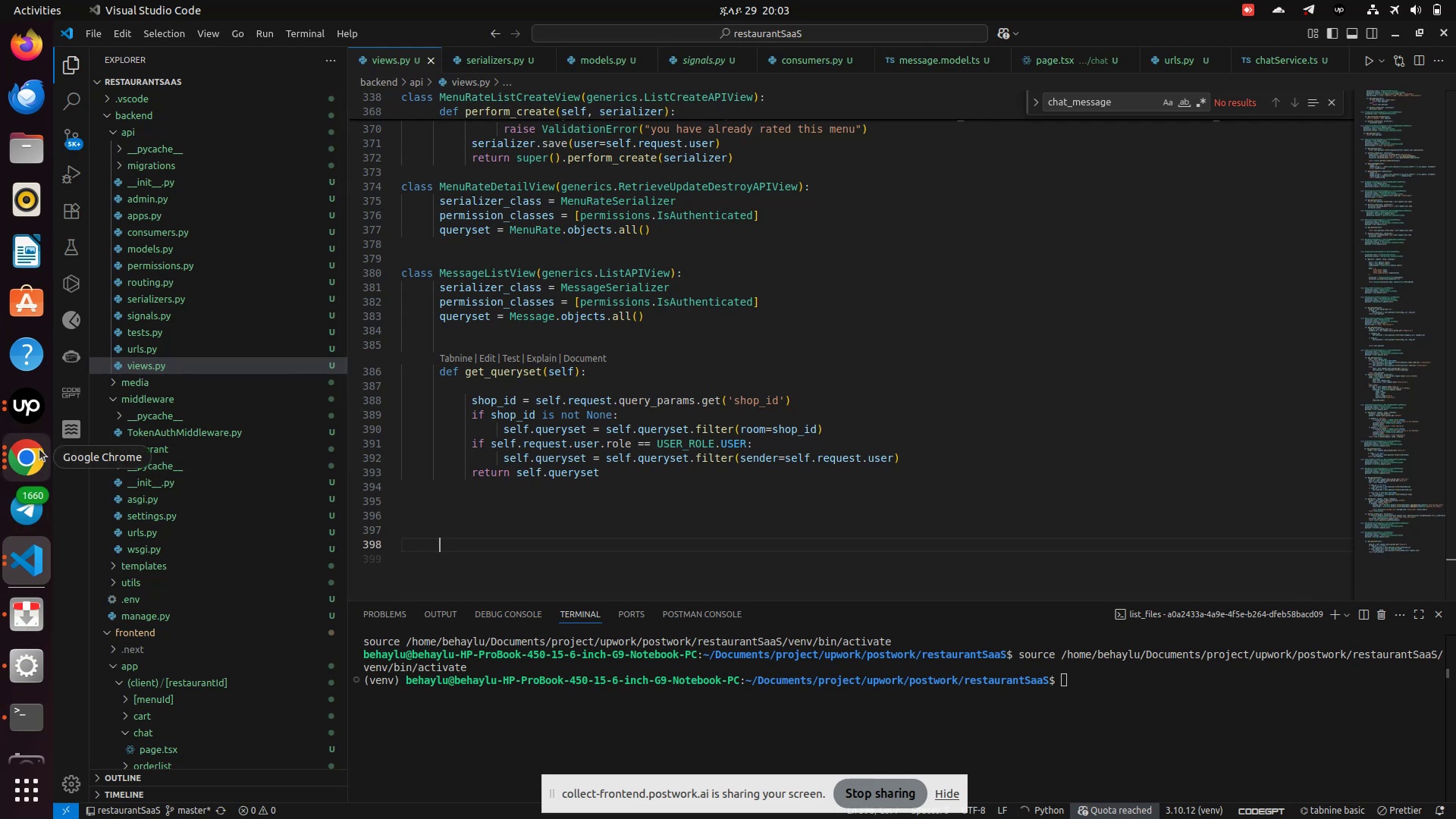 
left_click([39, 449])
 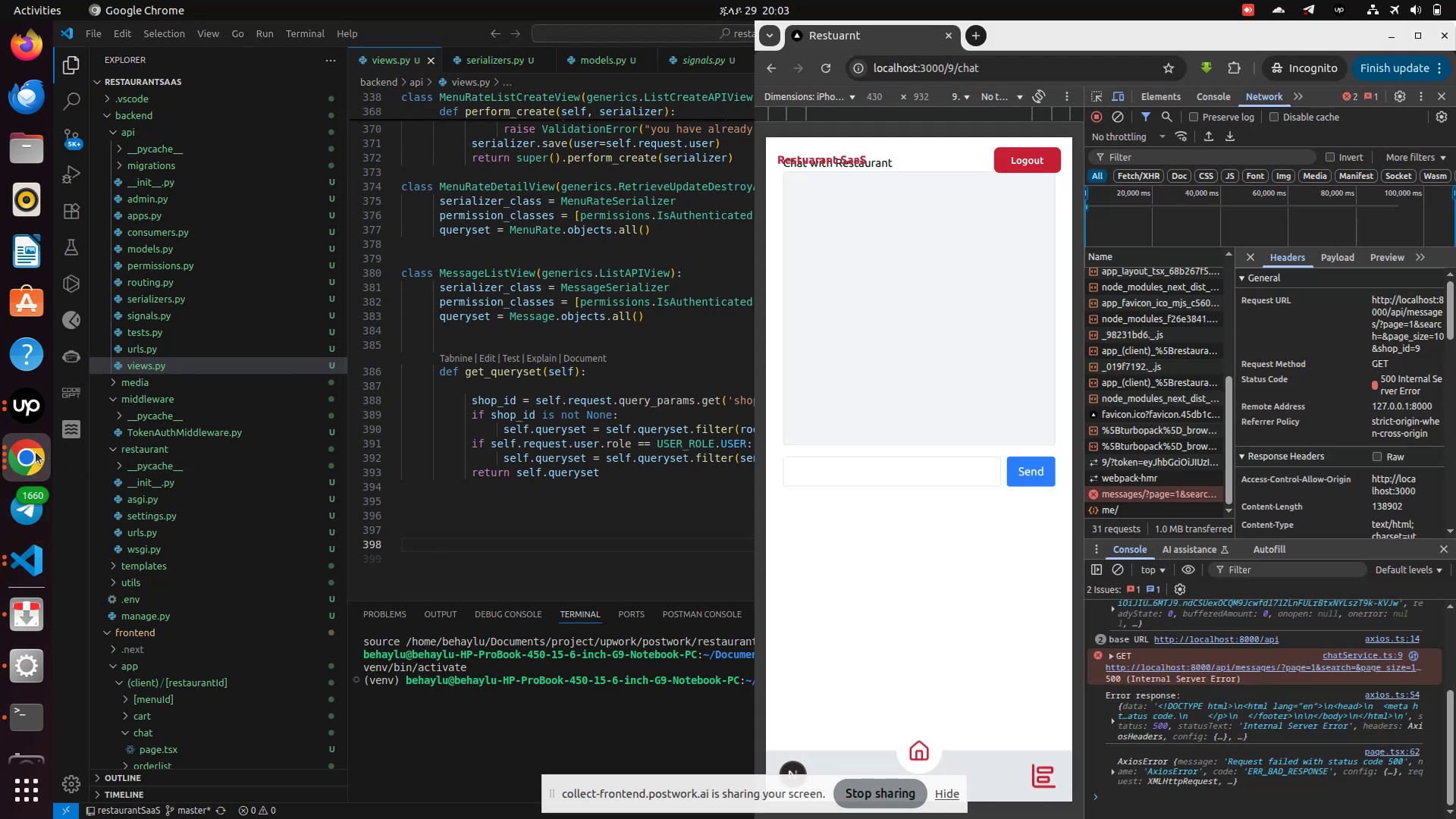 
left_click([36, 452])
 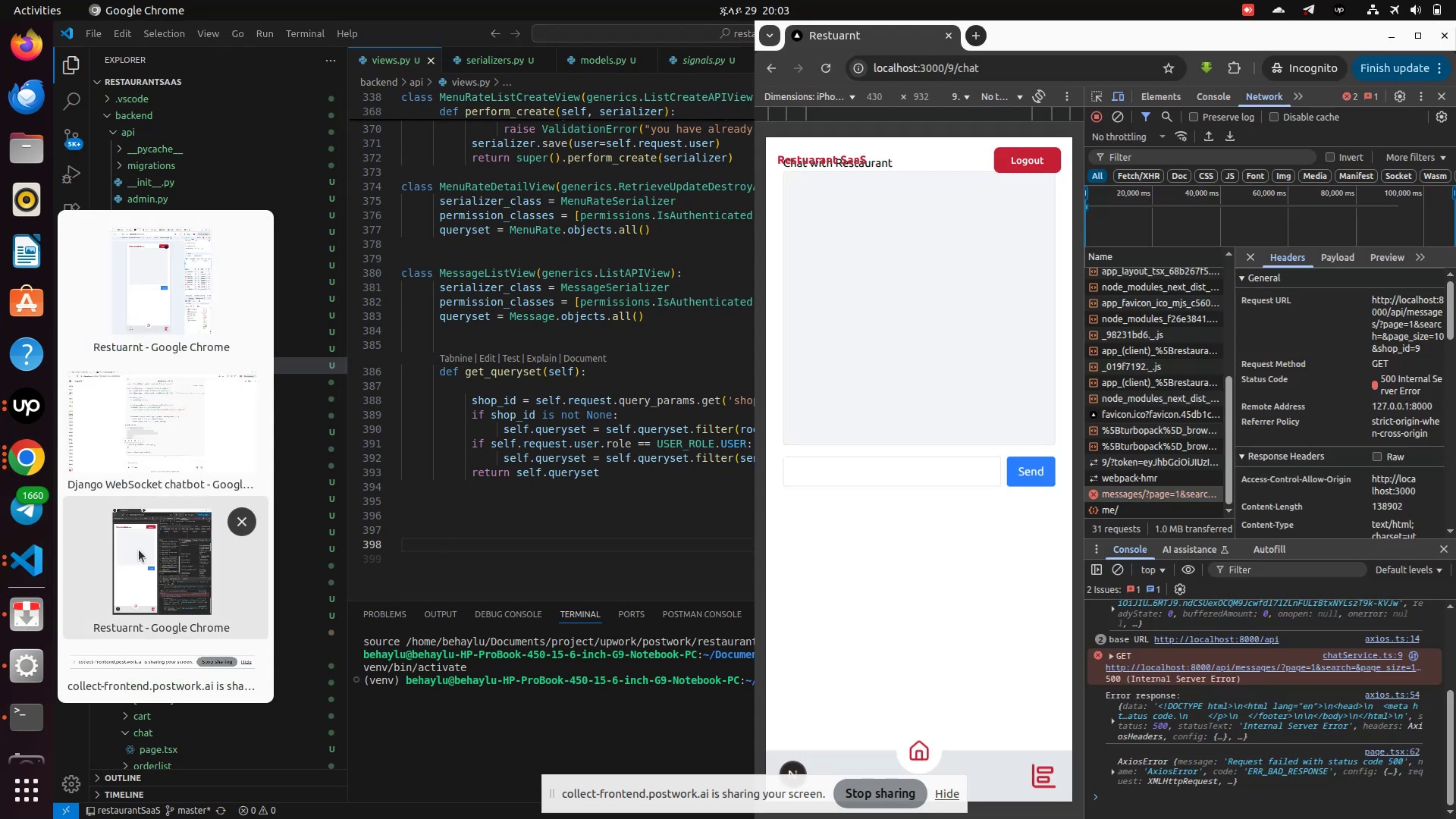 
left_click([139, 550])
 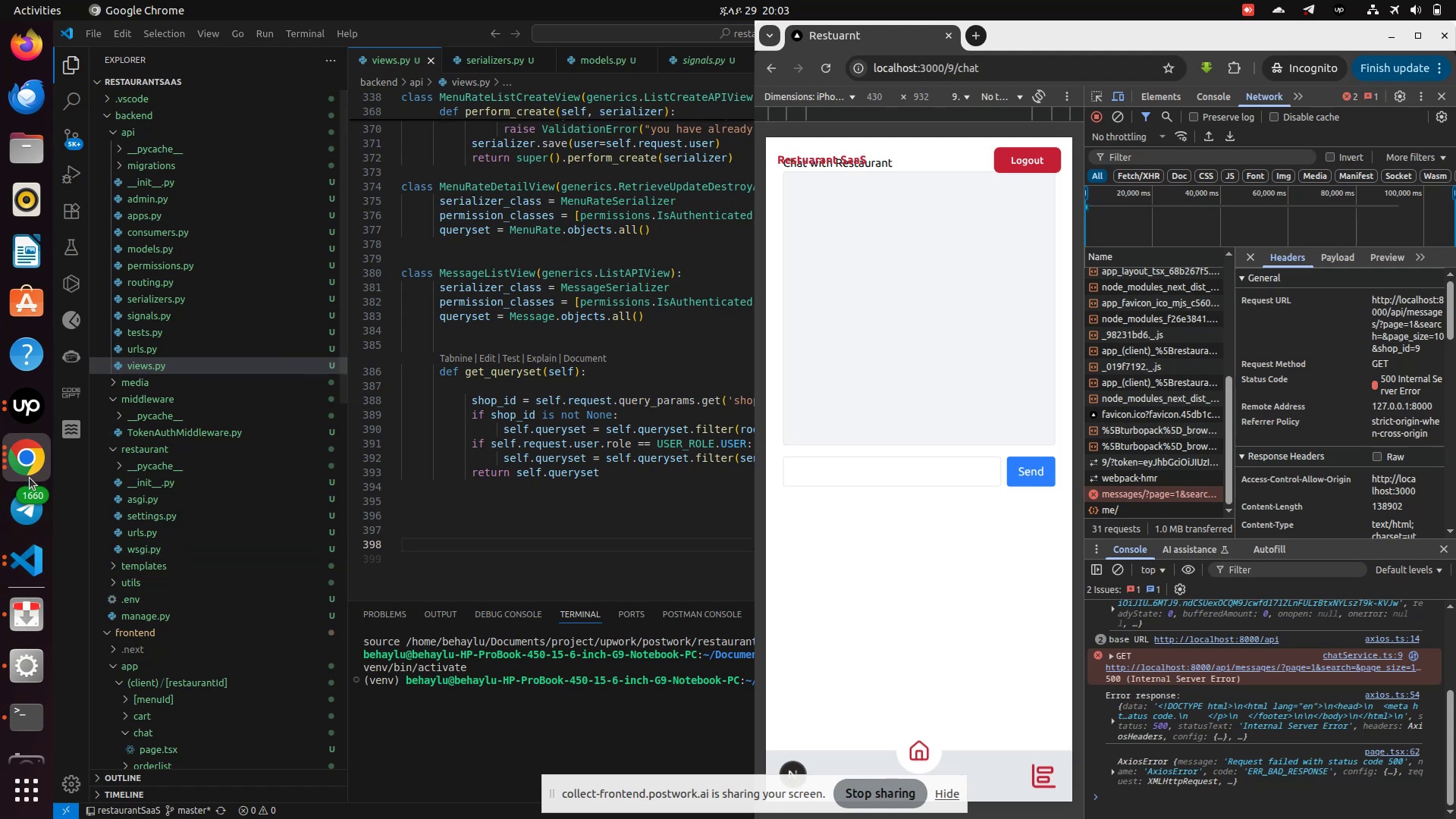 
left_click([30, 473])
 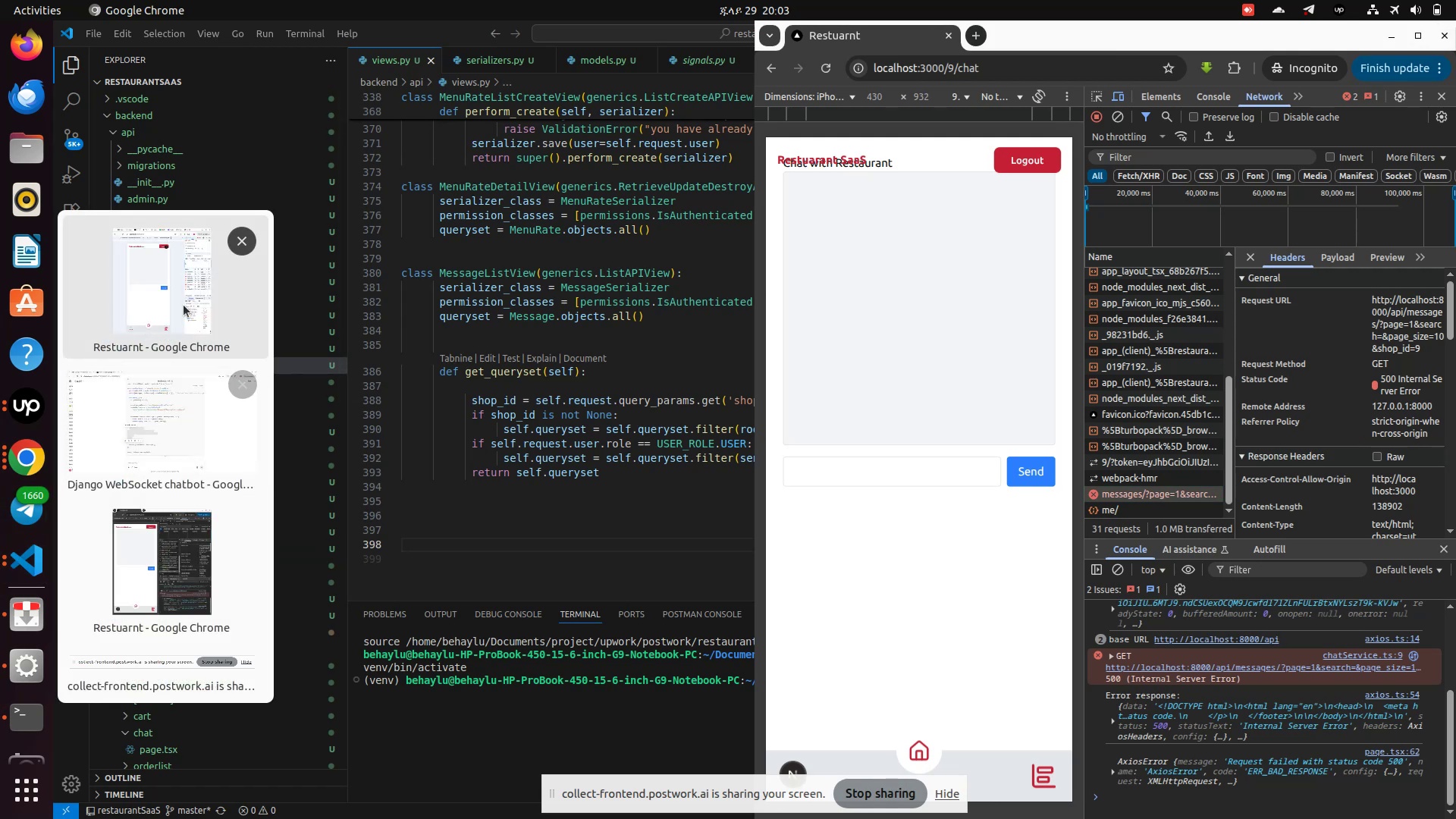 
left_click([184, 305])
 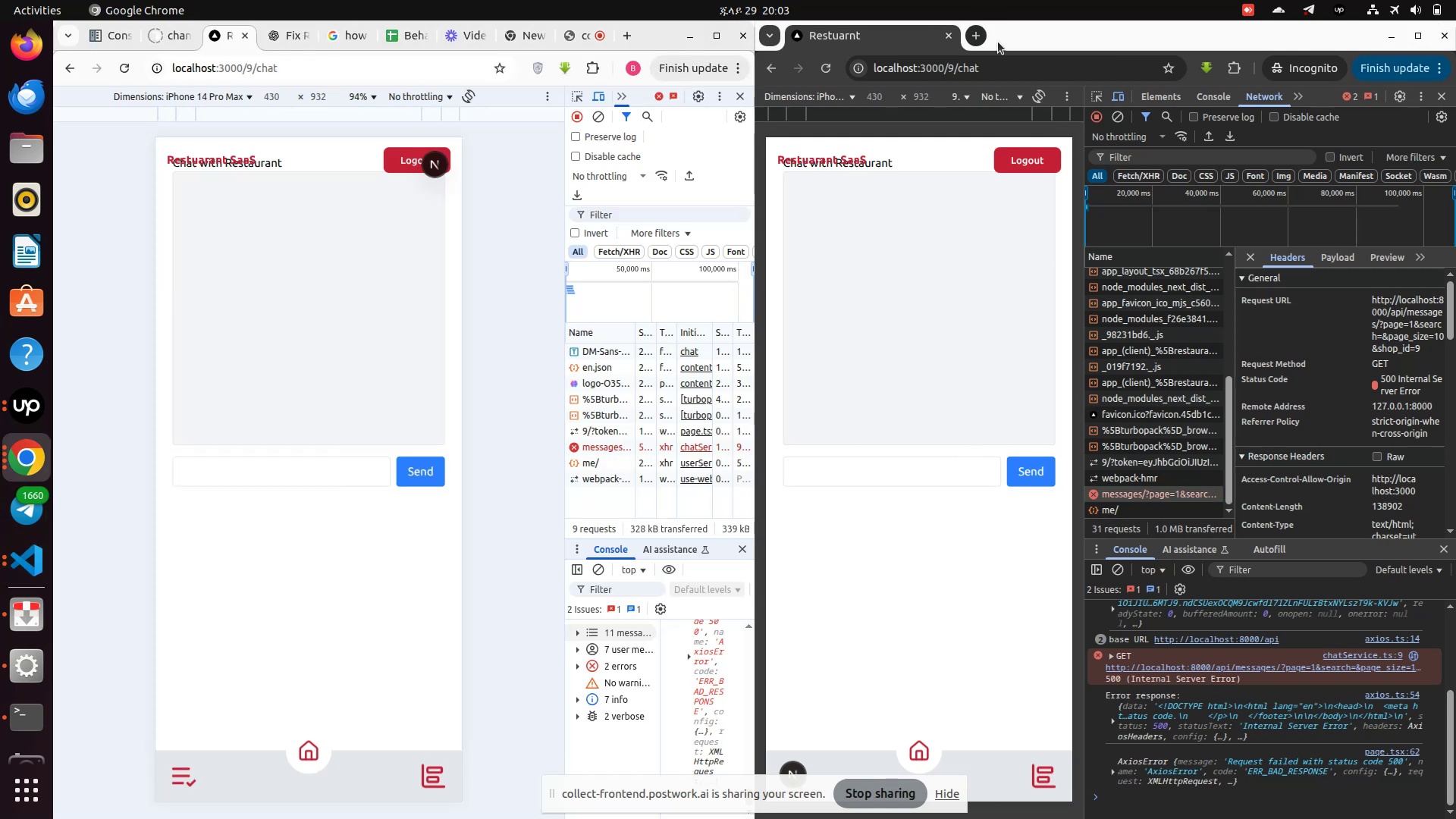 
left_click([999, 69])
 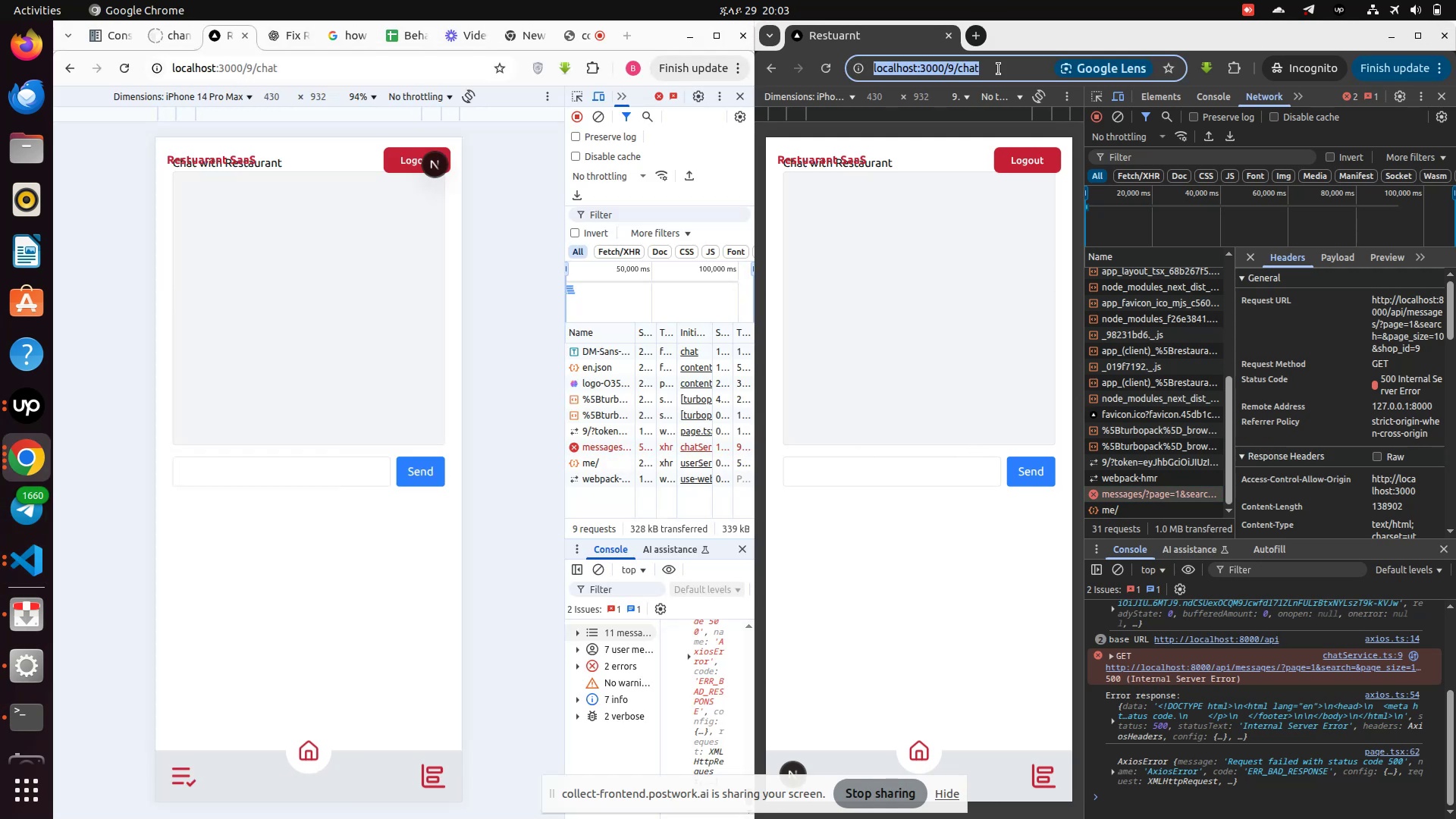 
key(Enter)
 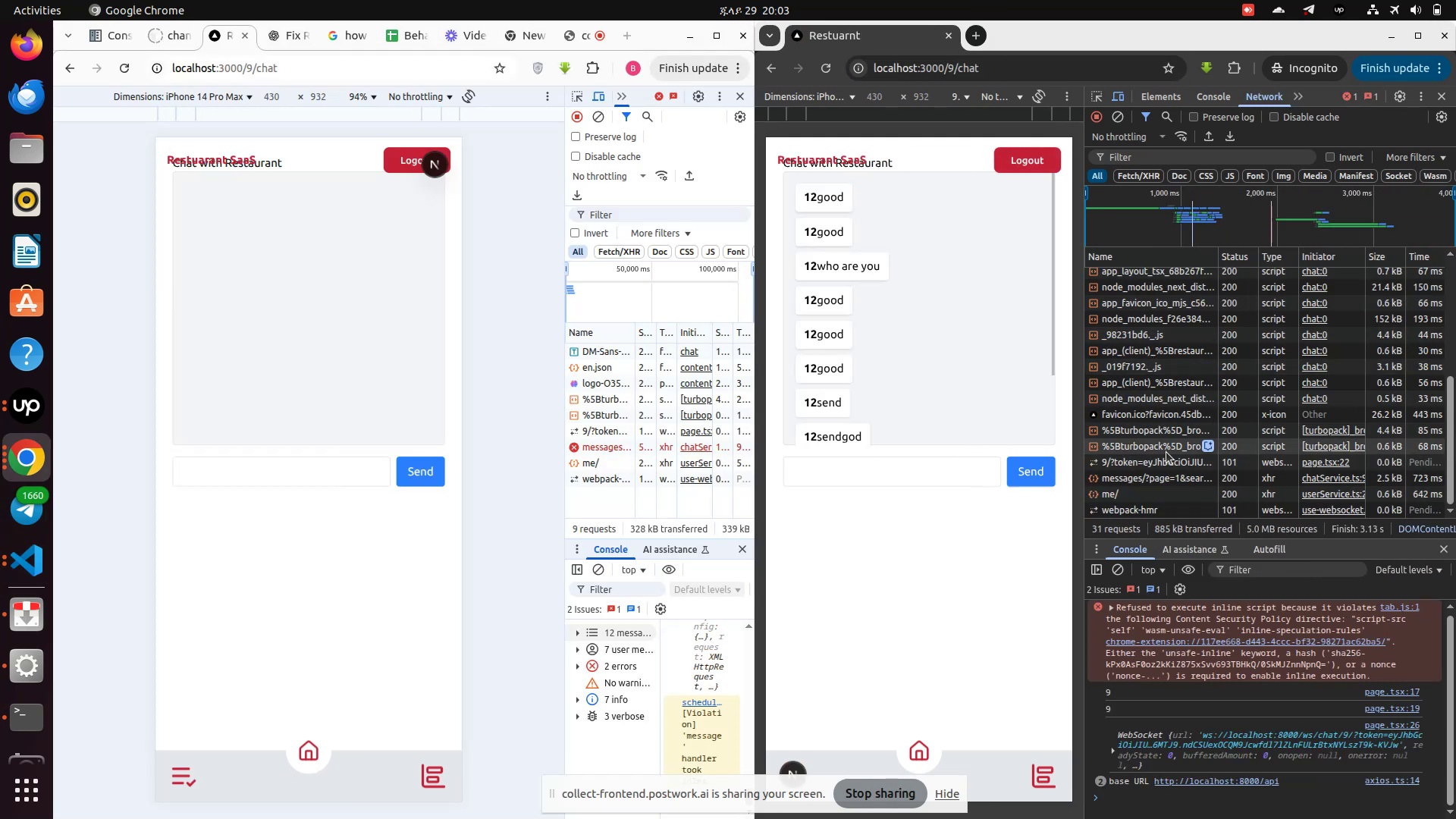 
left_click([1134, 477])
 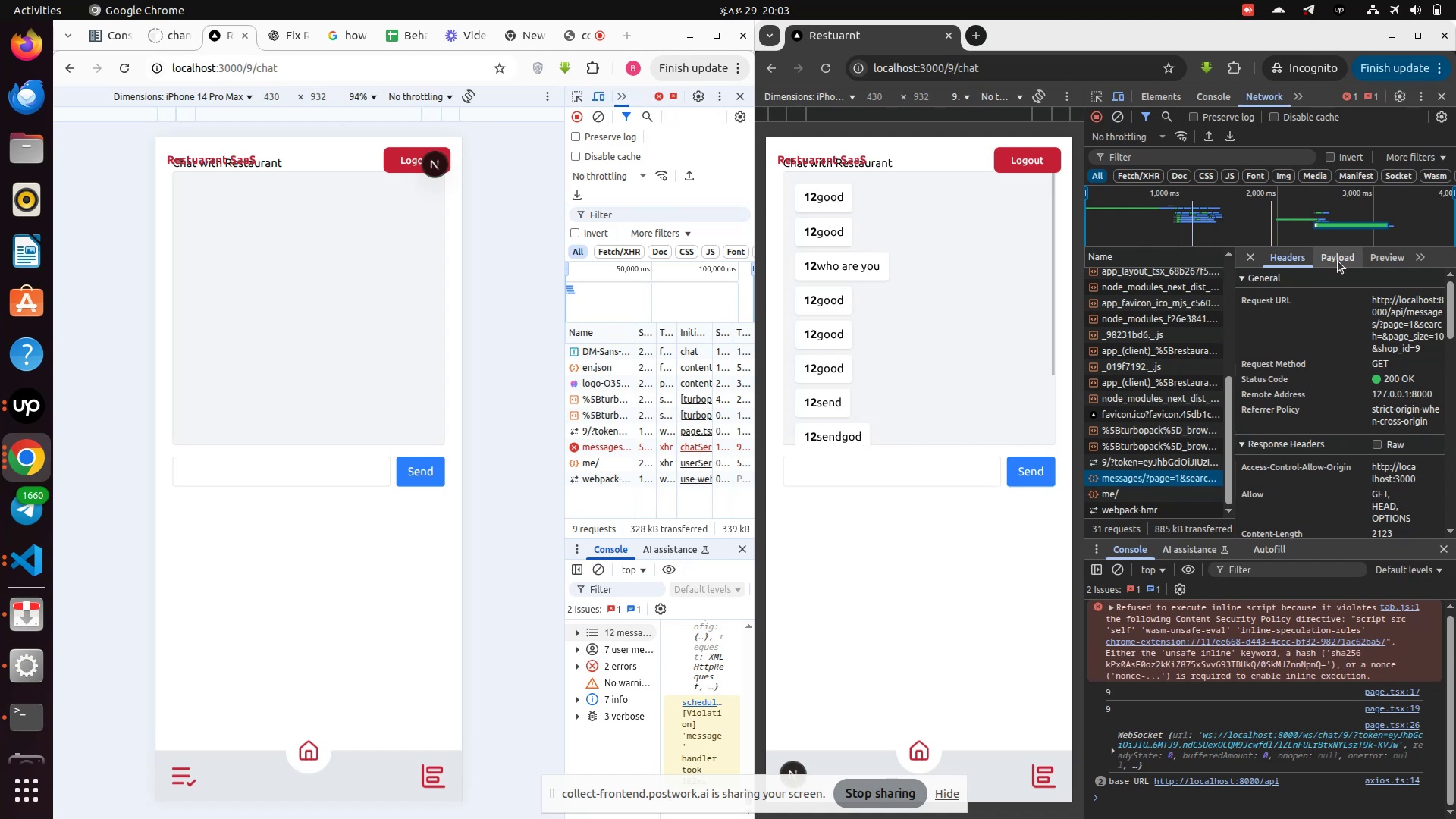 
scroll: coordinate [836, 337], scroll_direction: down, amount: 18.0
 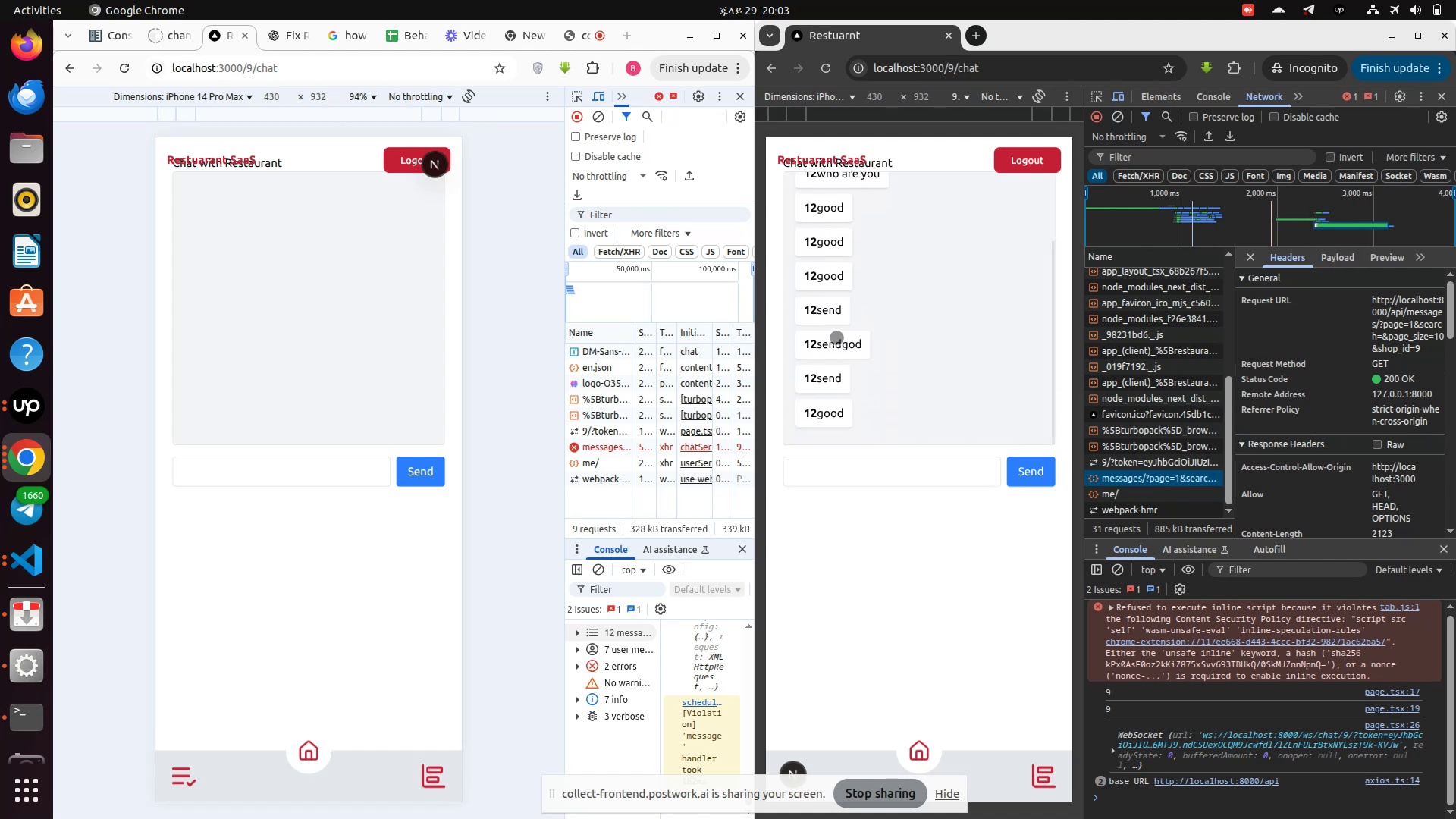 
scroll: coordinate [836, 337], scroll_direction: up, amount: 6.0
 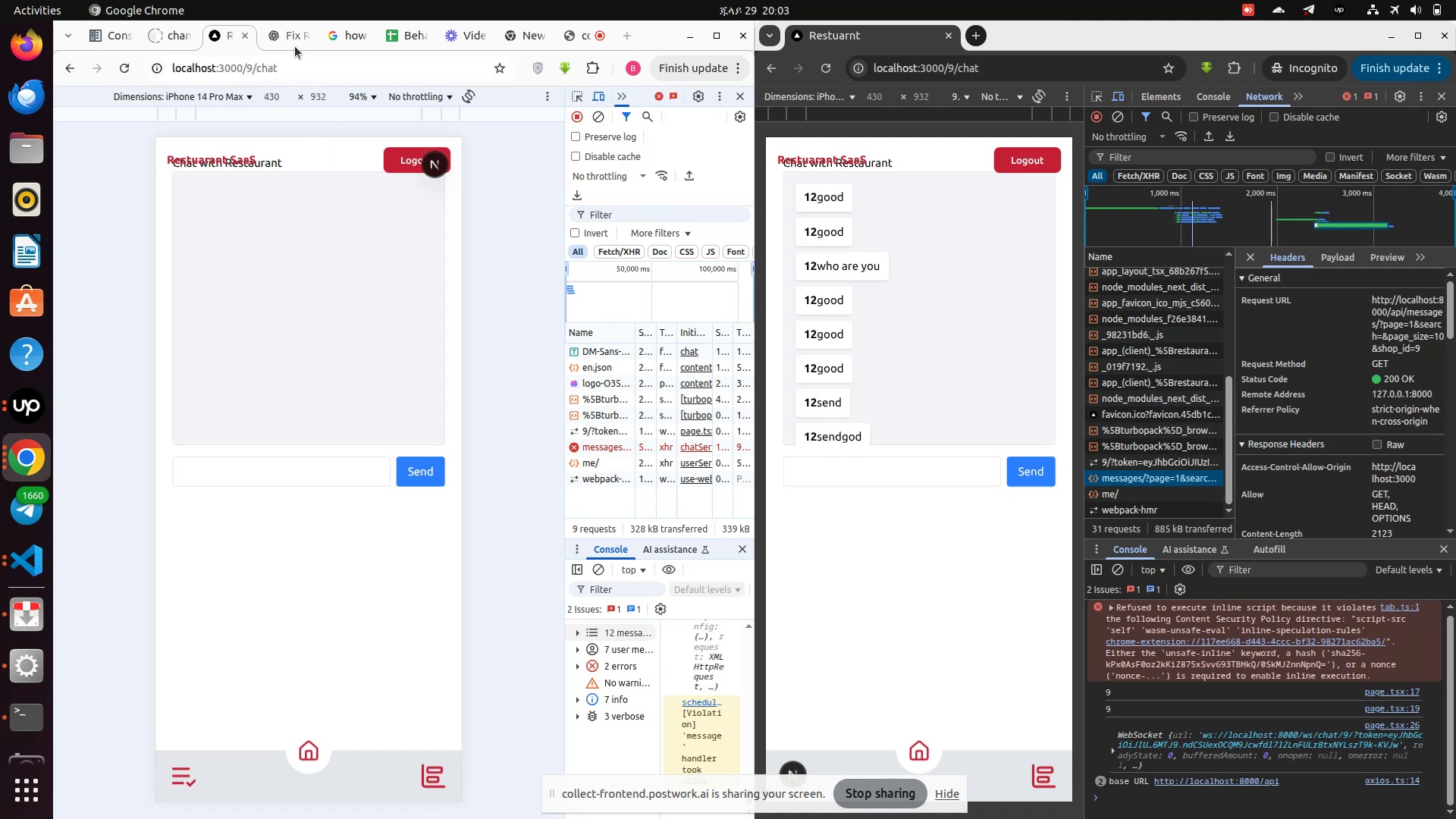 
left_click([294, 60])
 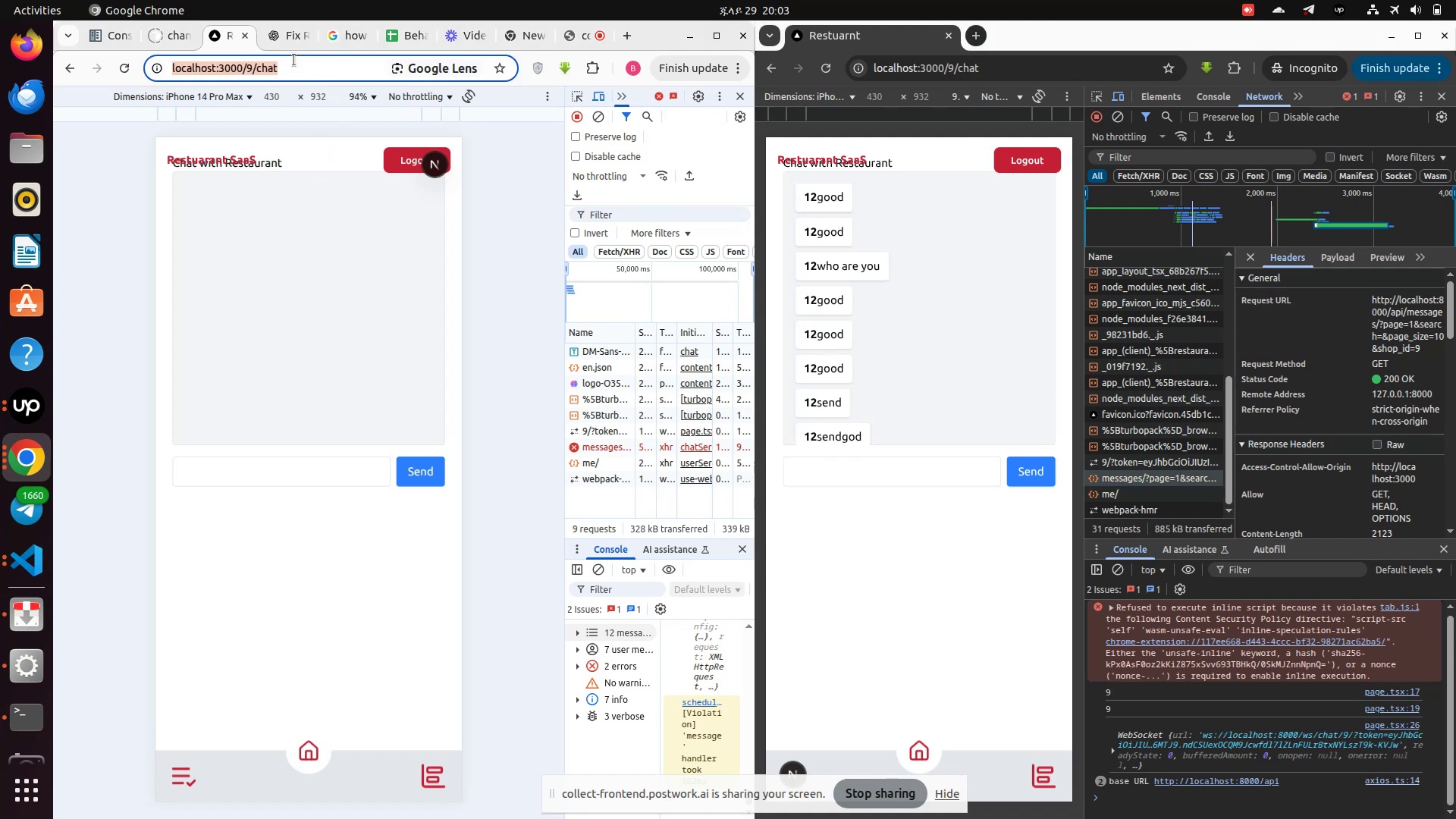 
key(Enter)
 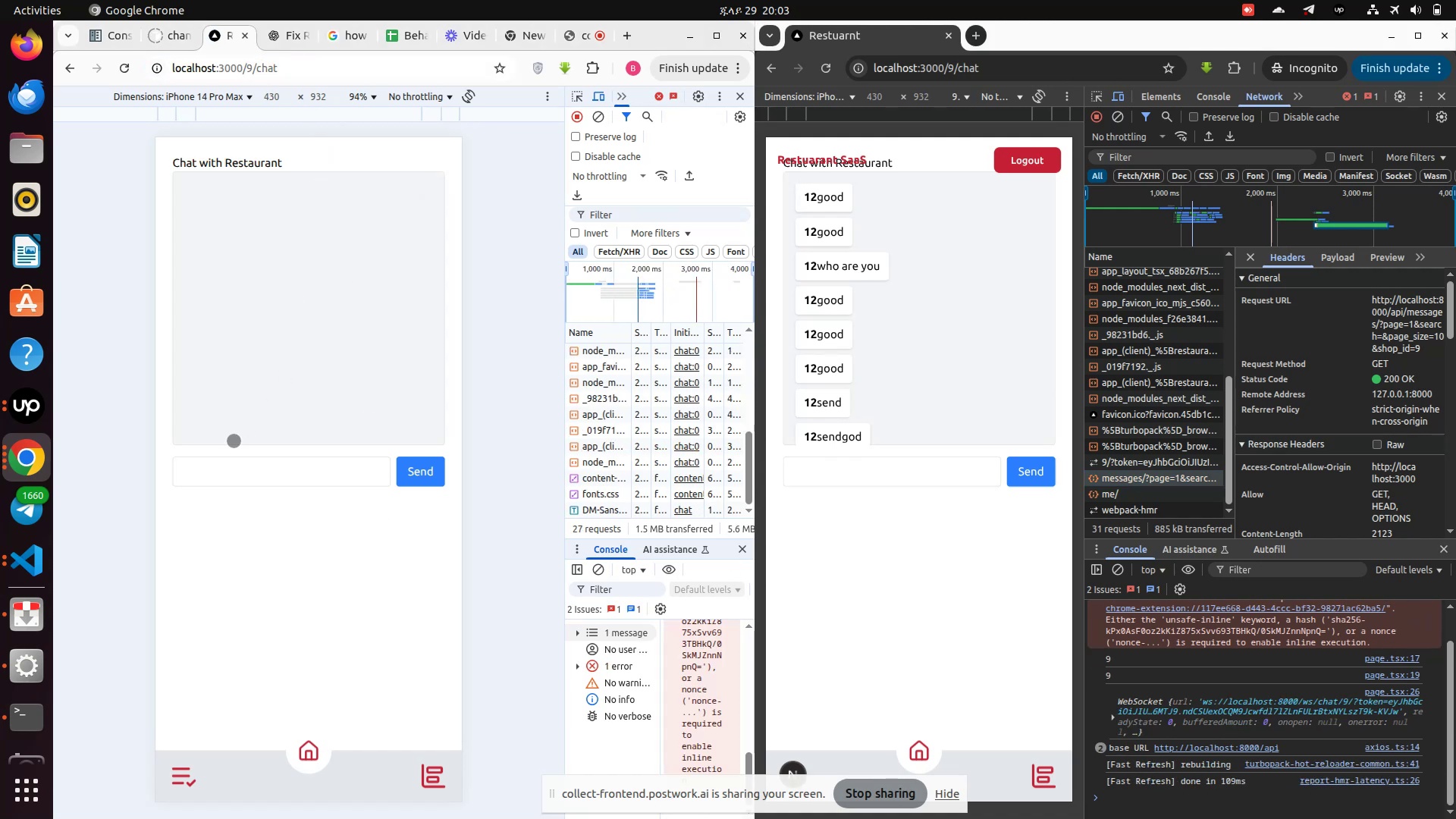 
wait(6.01)
 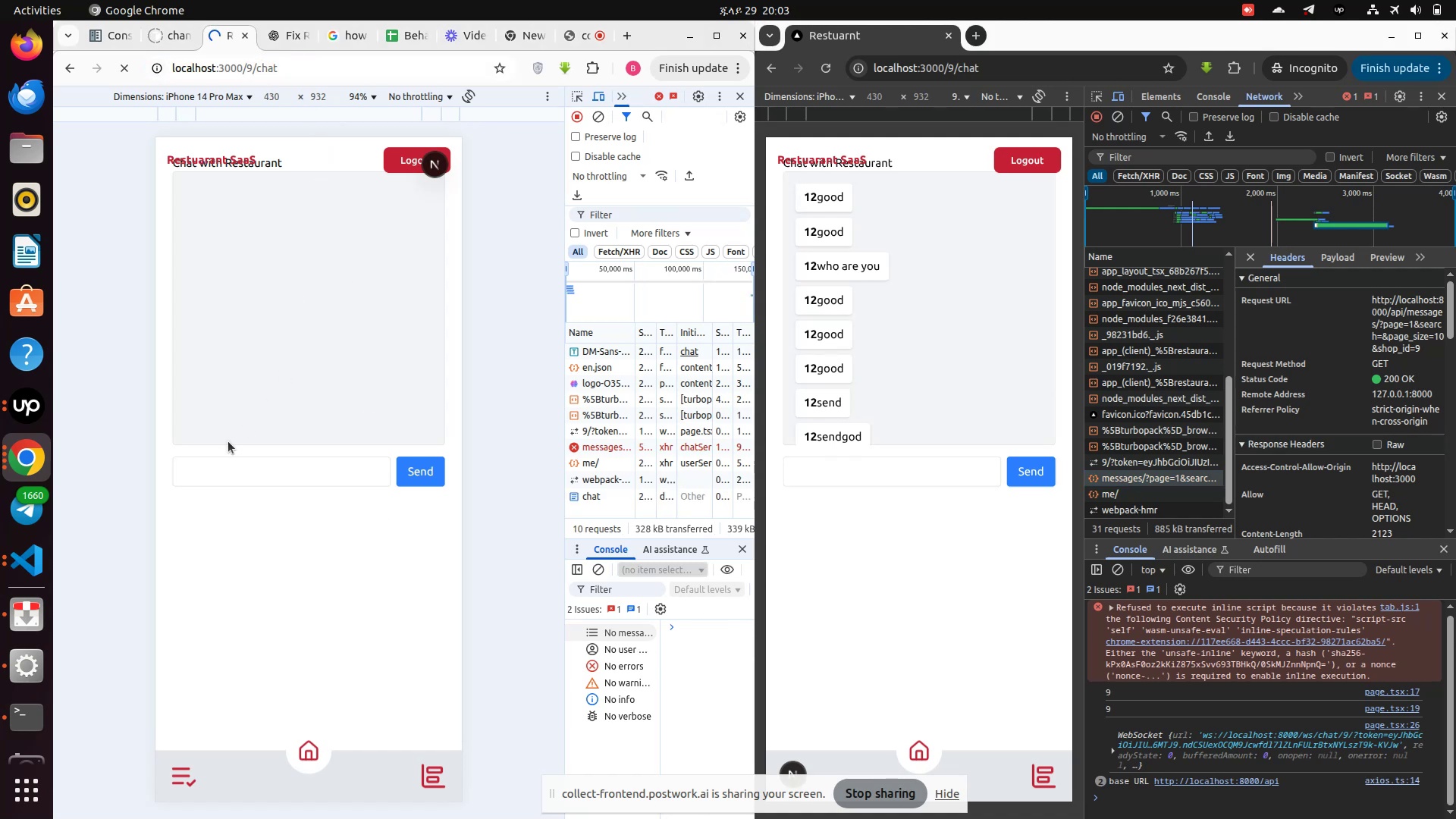 
scroll: coordinate [267, 410], scroll_direction: down, amount: 7.0
 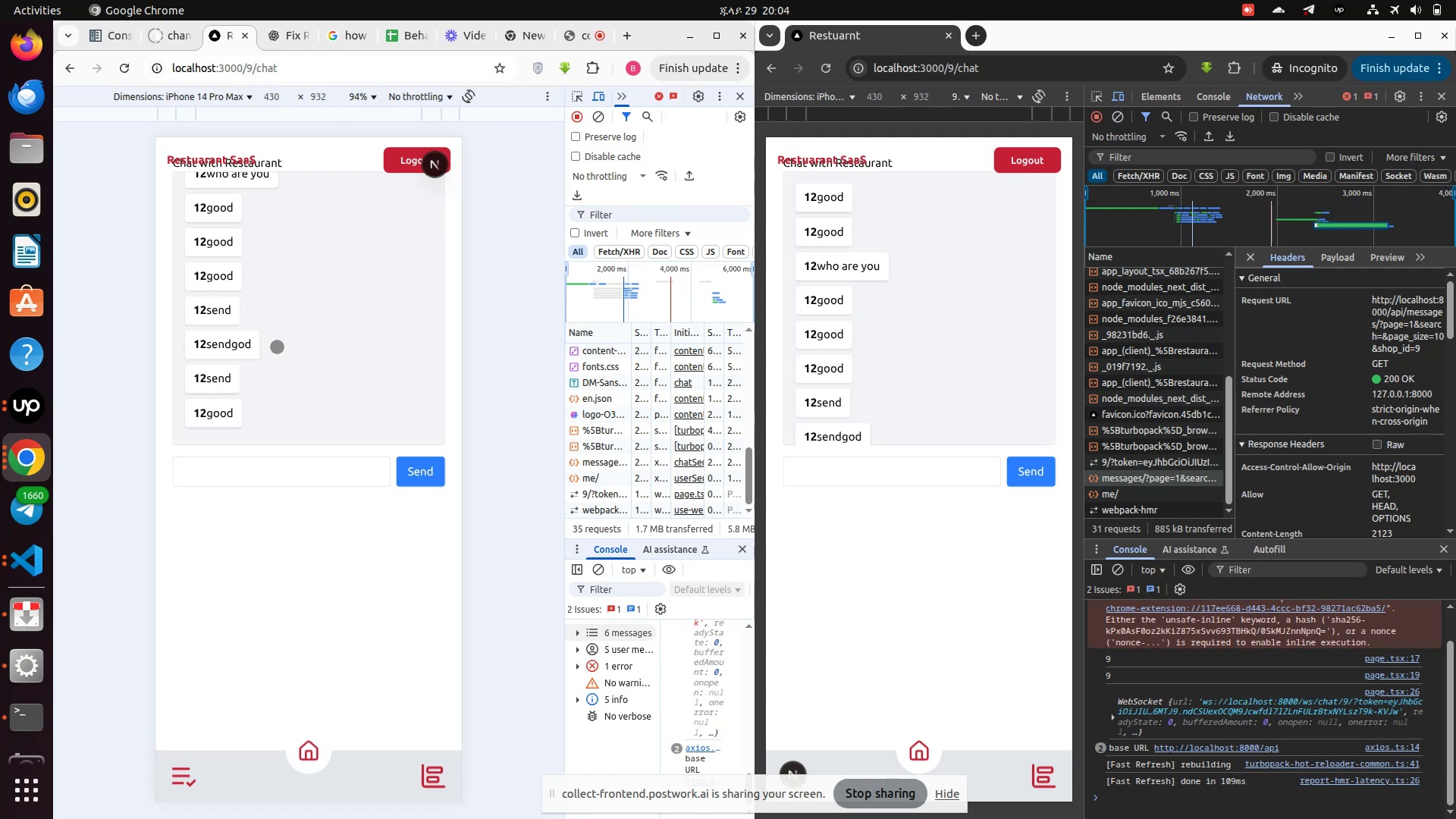 
scroll: coordinate [277, 347], scroll_direction: up, amount: 7.0
 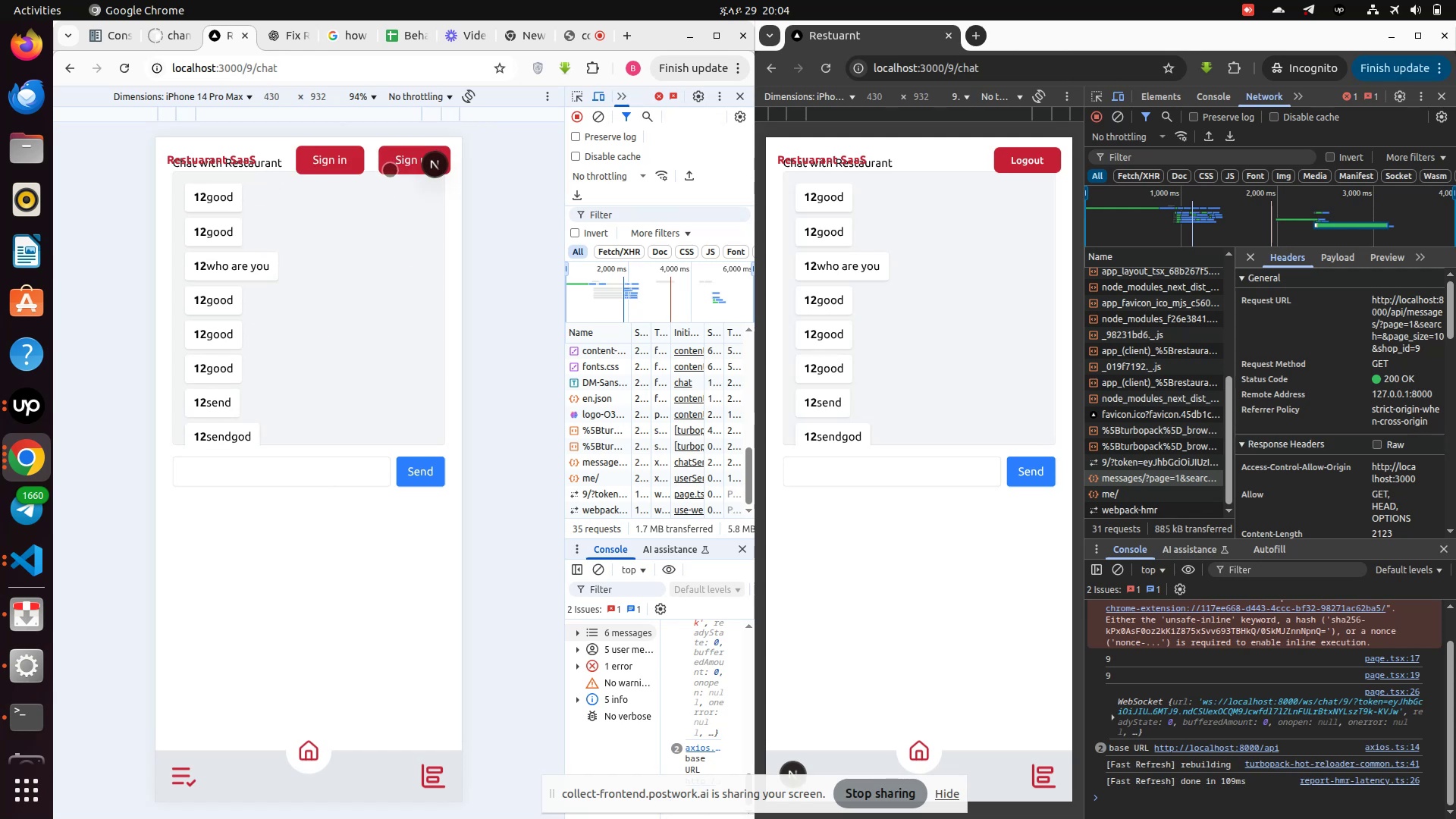 
left_click([344, 161])
 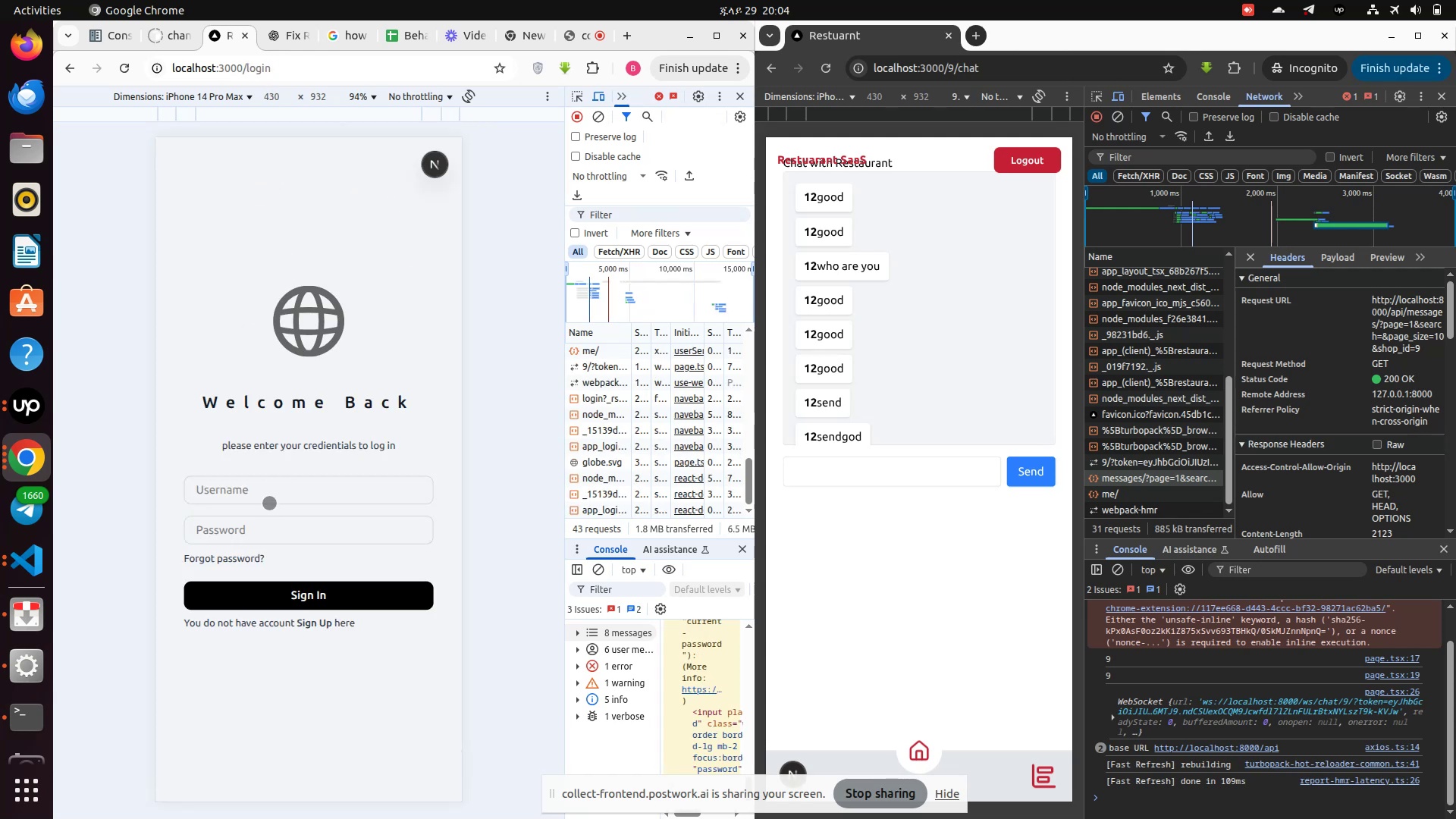 
left_click([268, 490])
 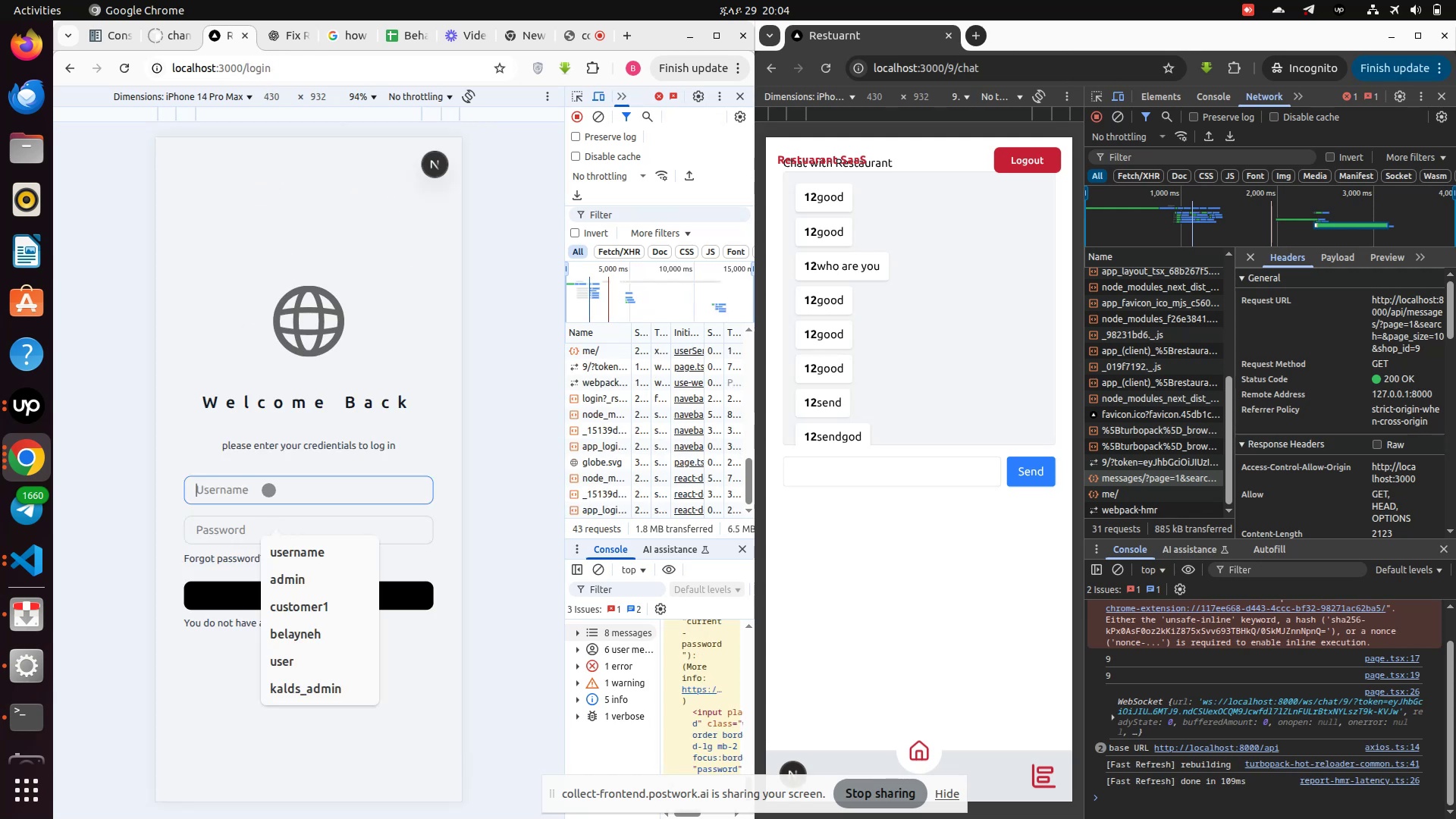 
left_click([268, 490])
 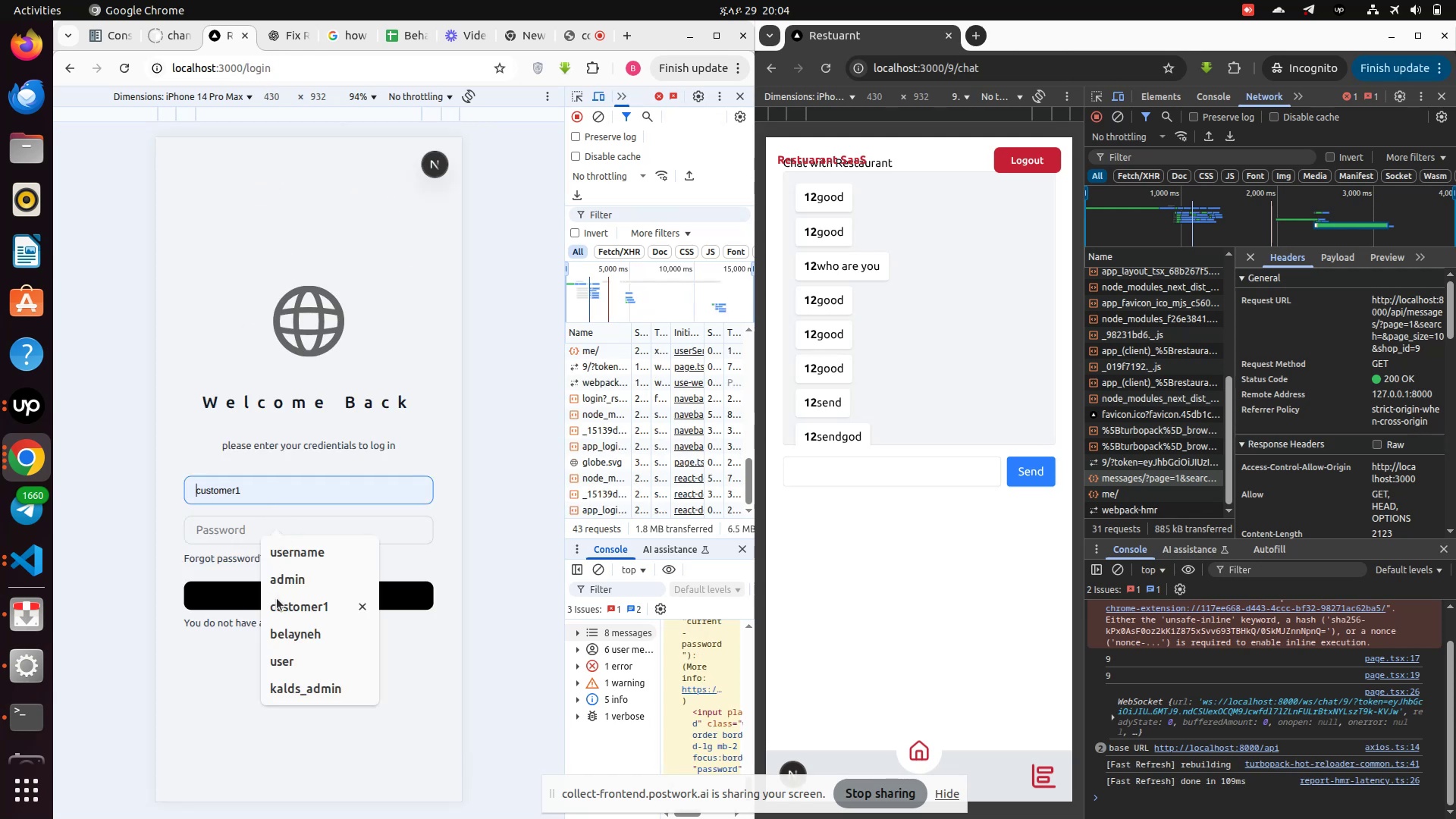 
left_click([278, 606])
 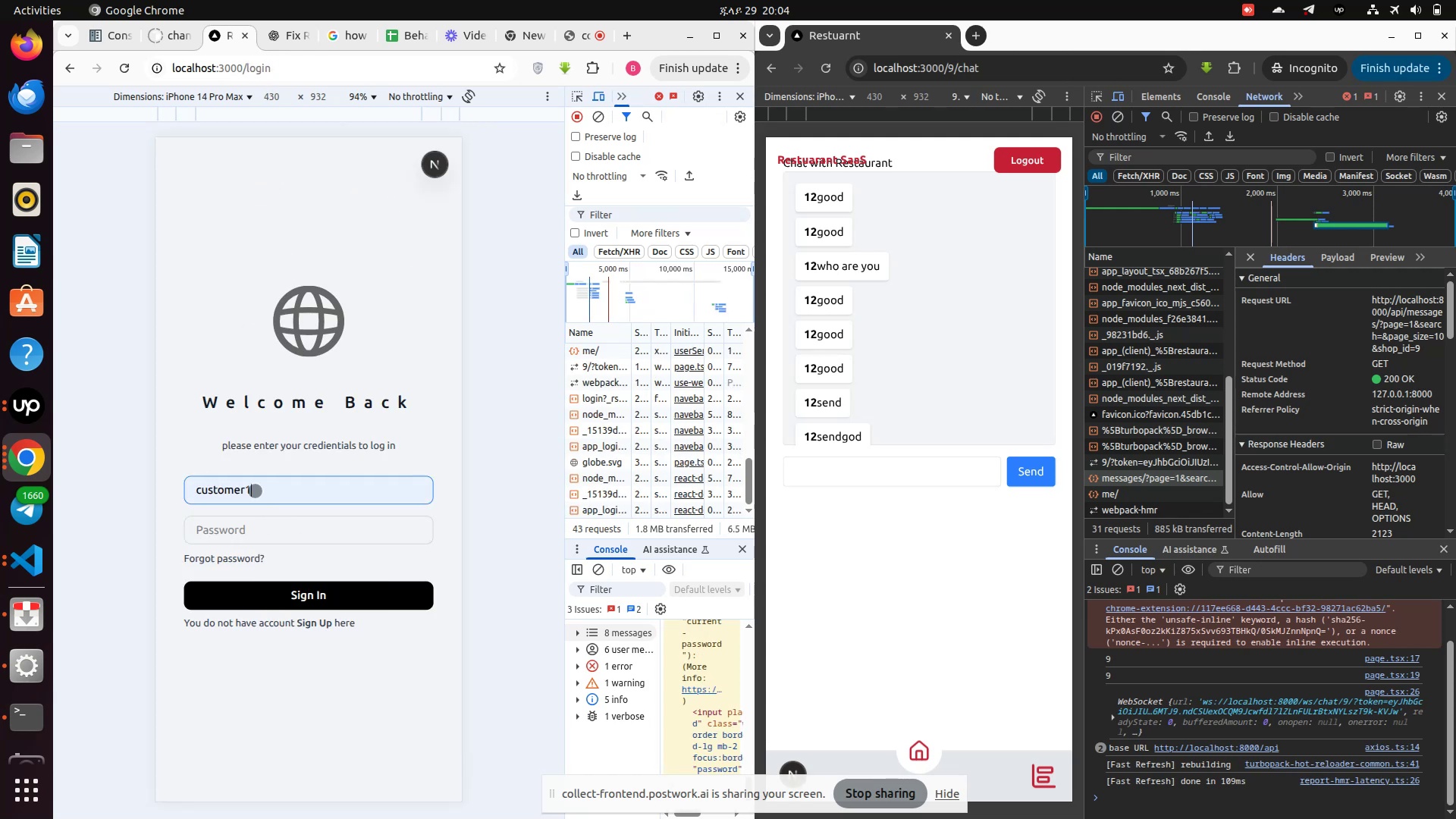 
key(Backspace)
 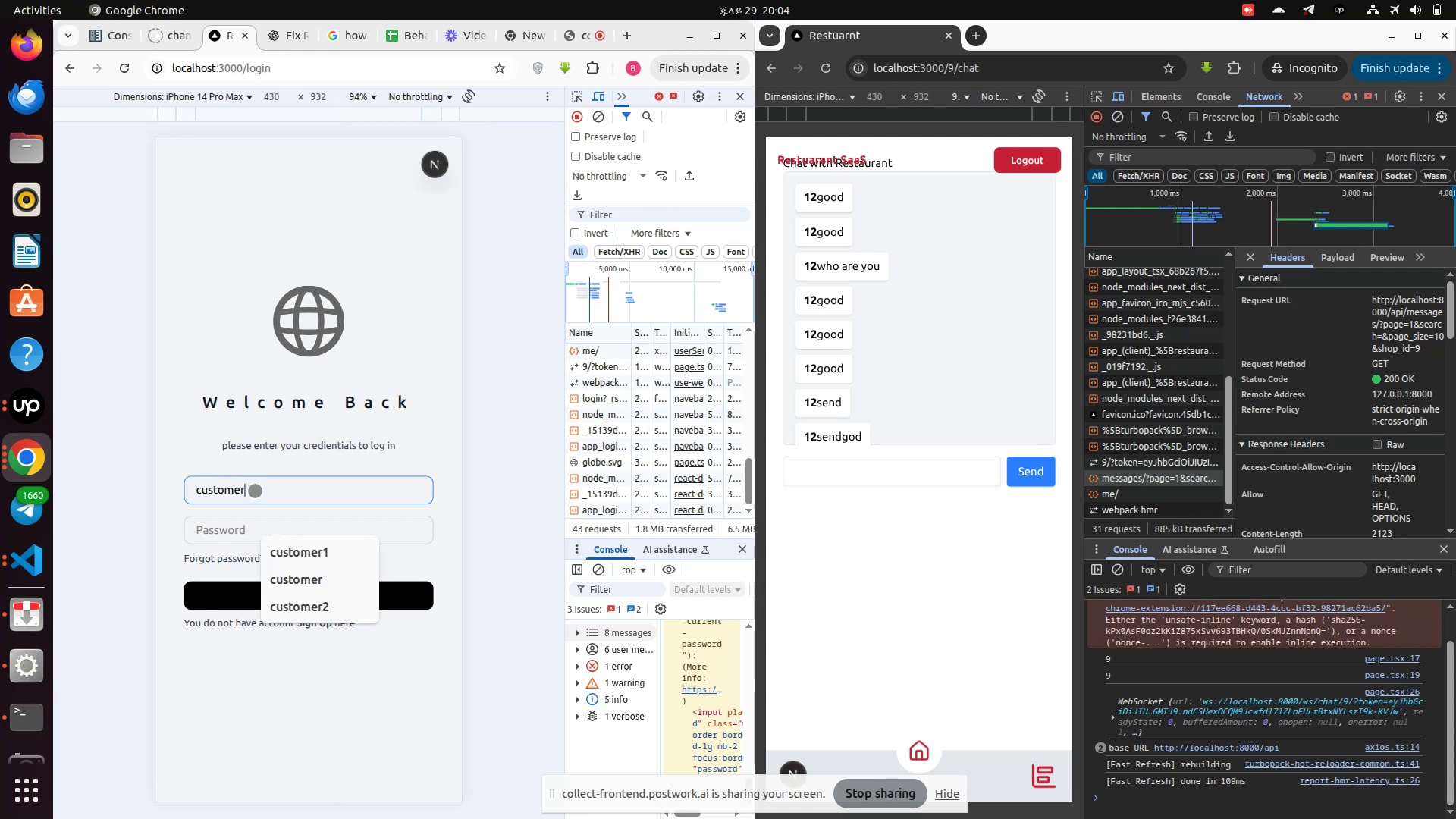 
key(2)
 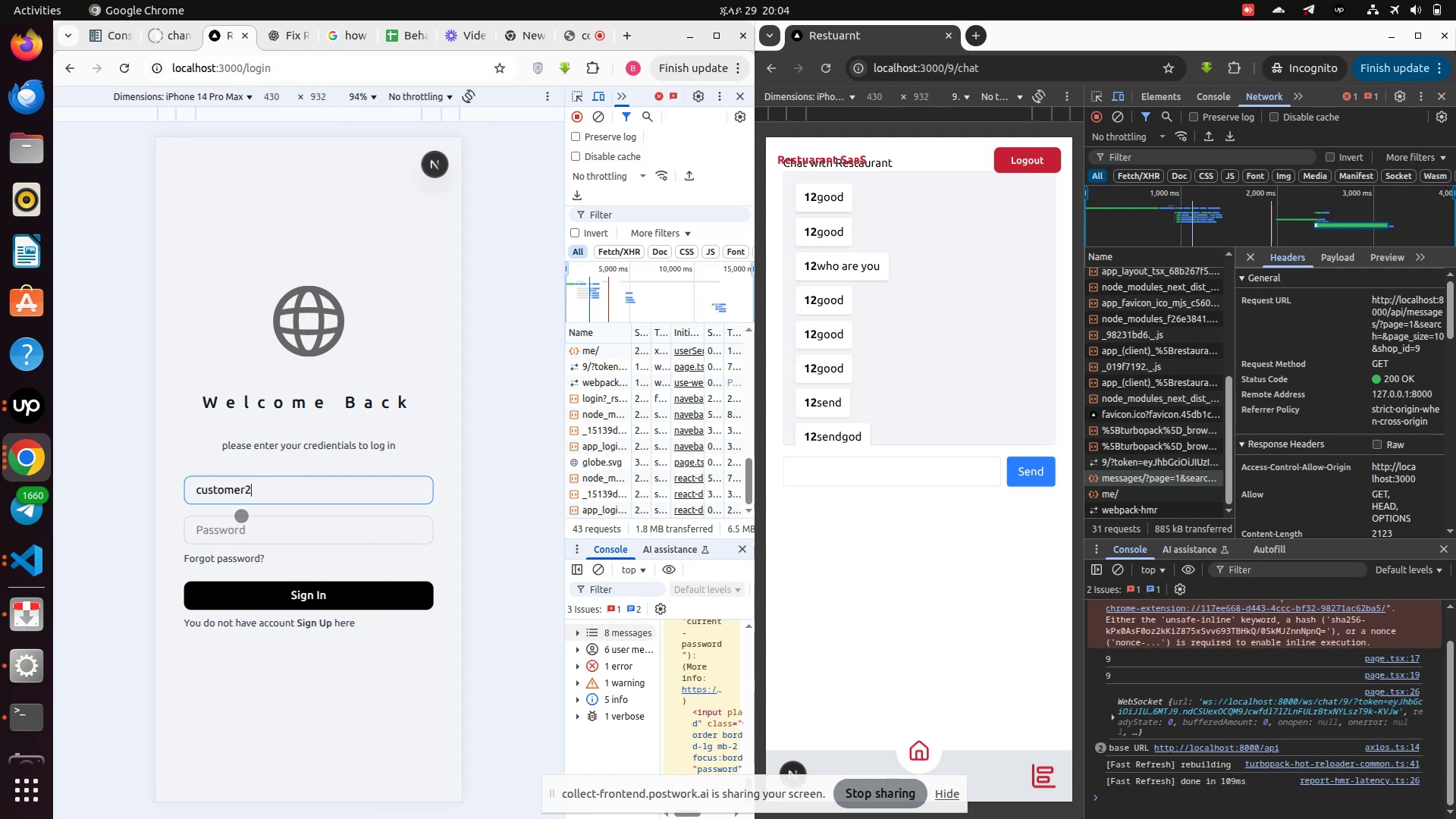 
left_click([237, 523])
 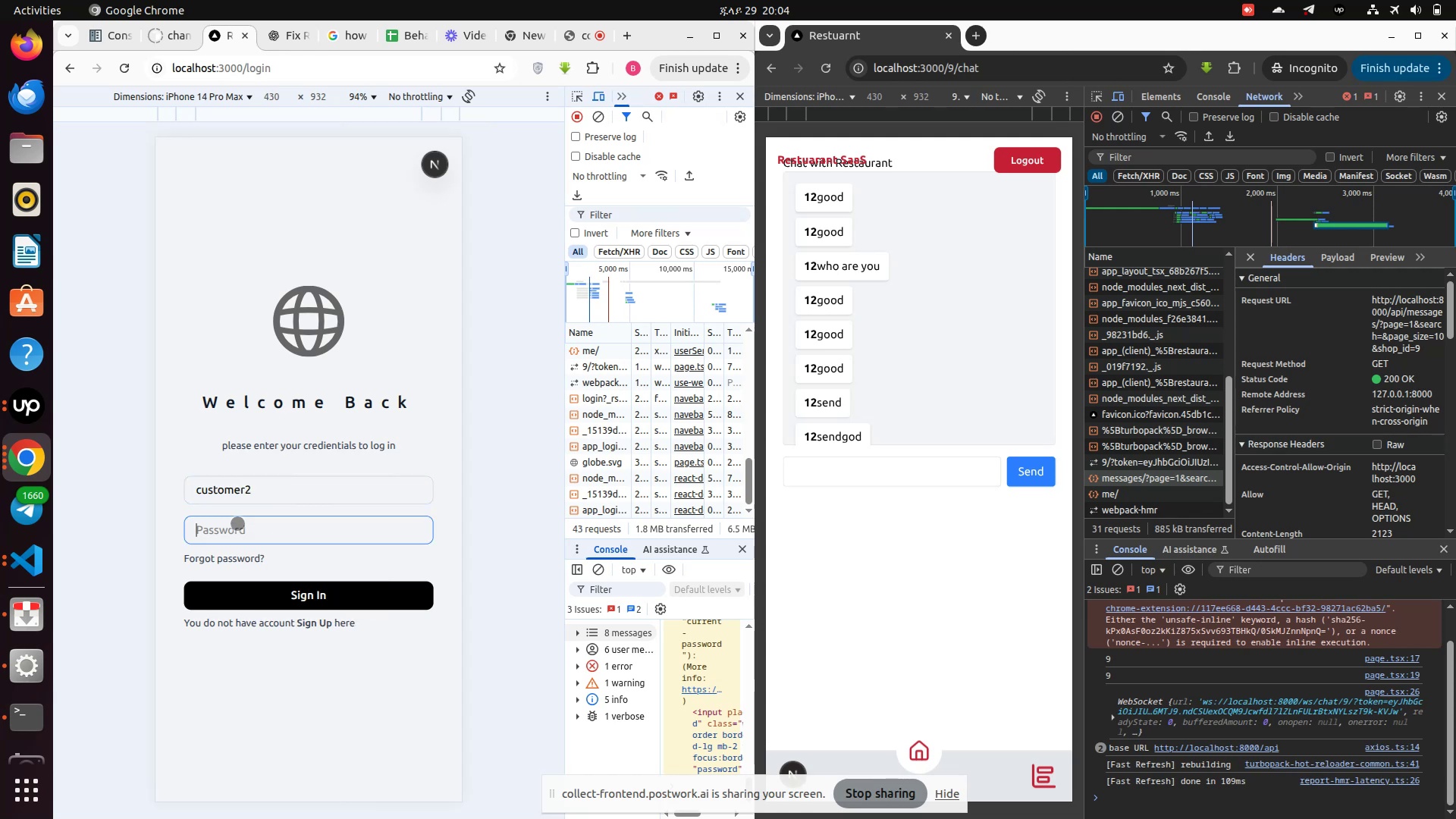 
type(!@QWASZXzxasqw12)
 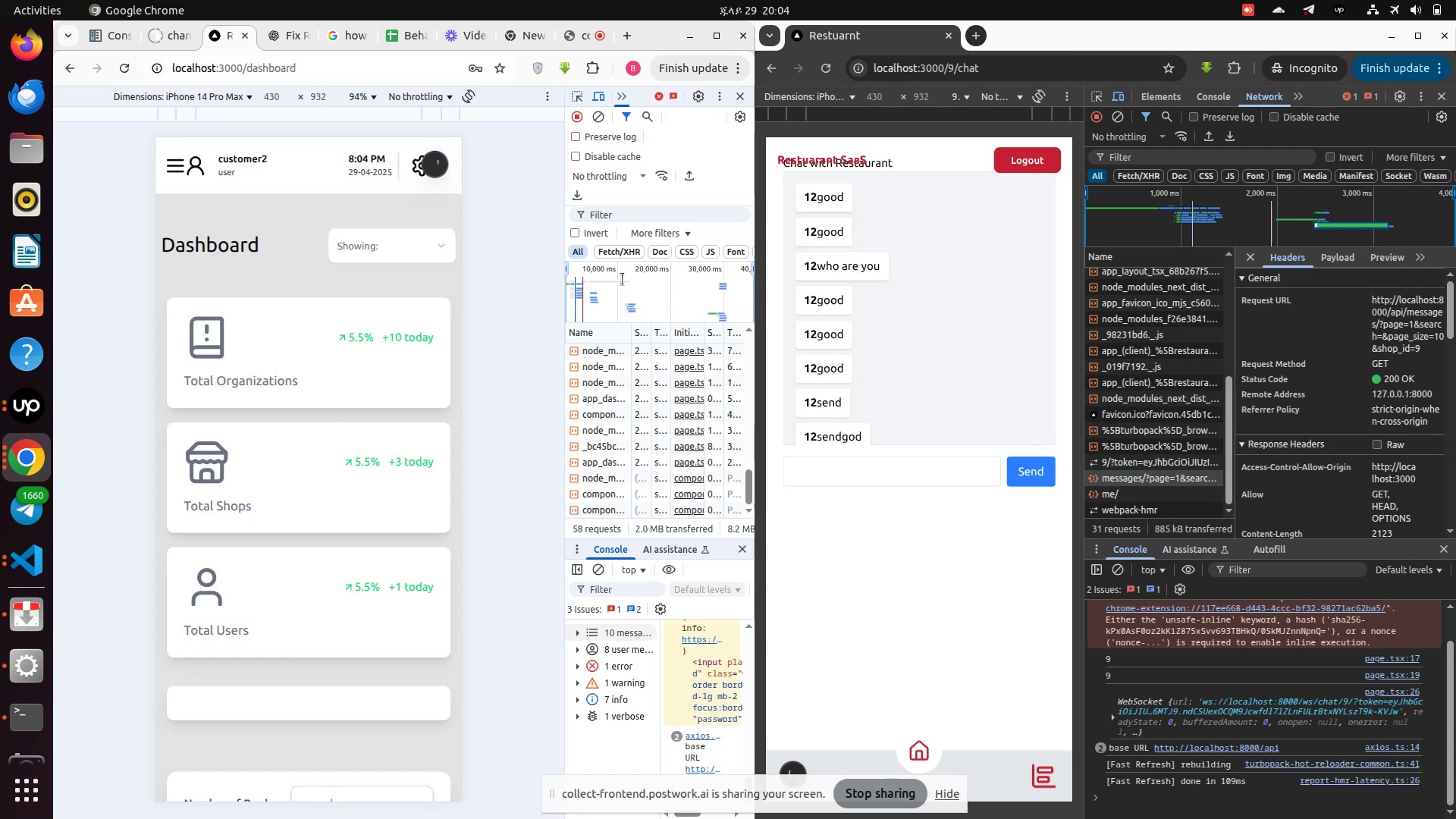 
wait(6.82)
 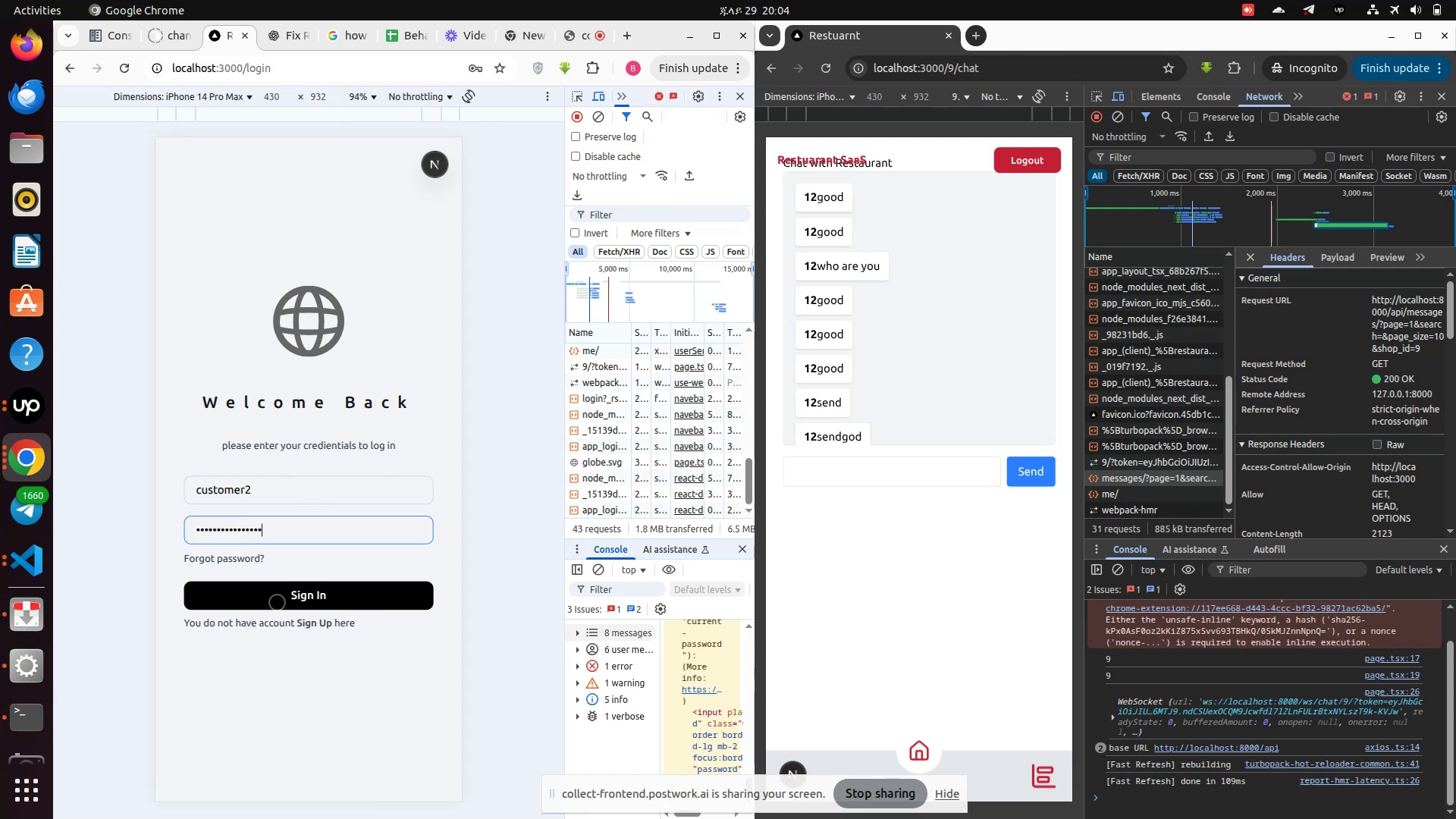 
left_click([596, 121])
 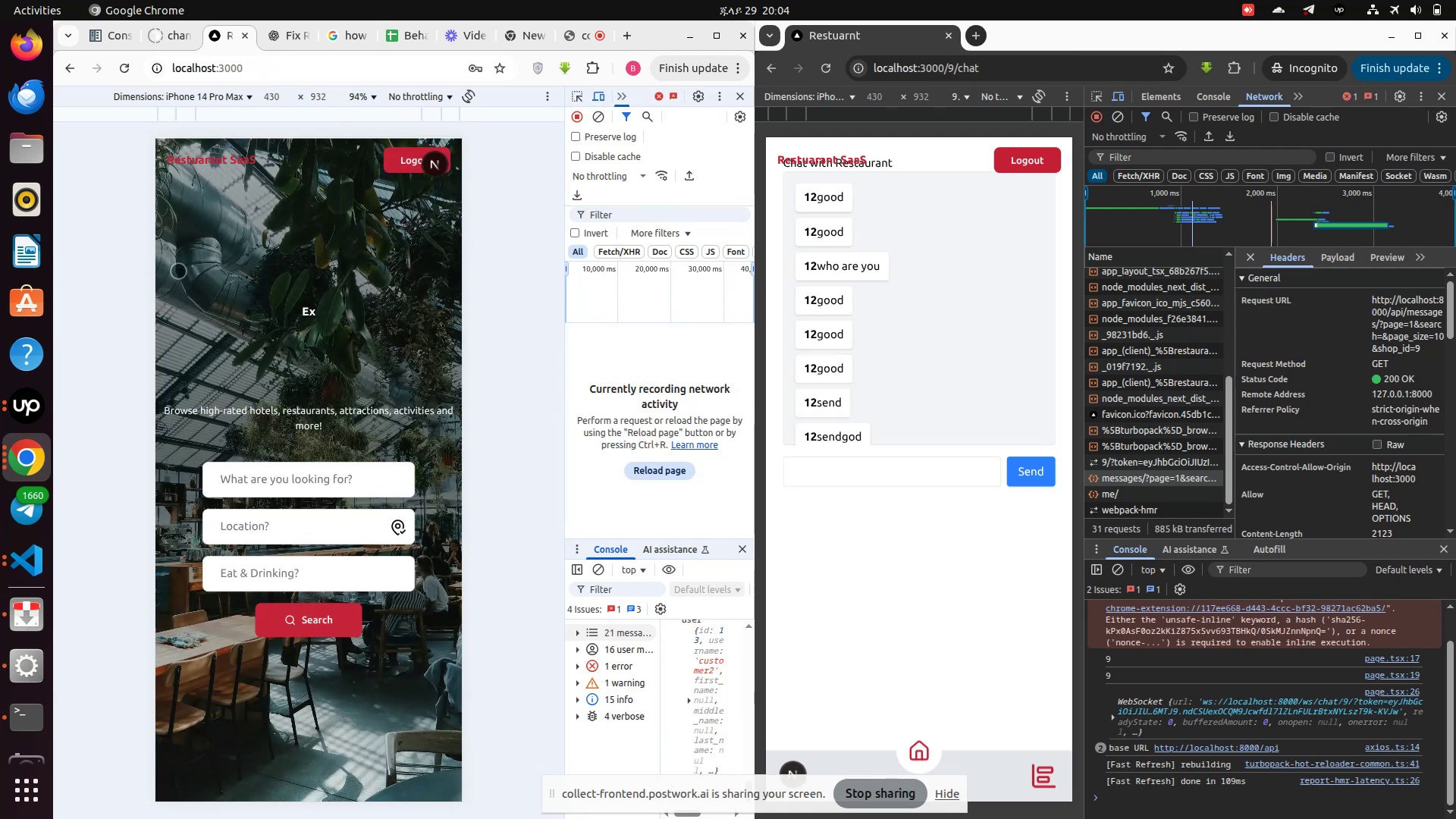 
scroll: coordinate [246, 429], scroll_direction: down, amount: 22.0
 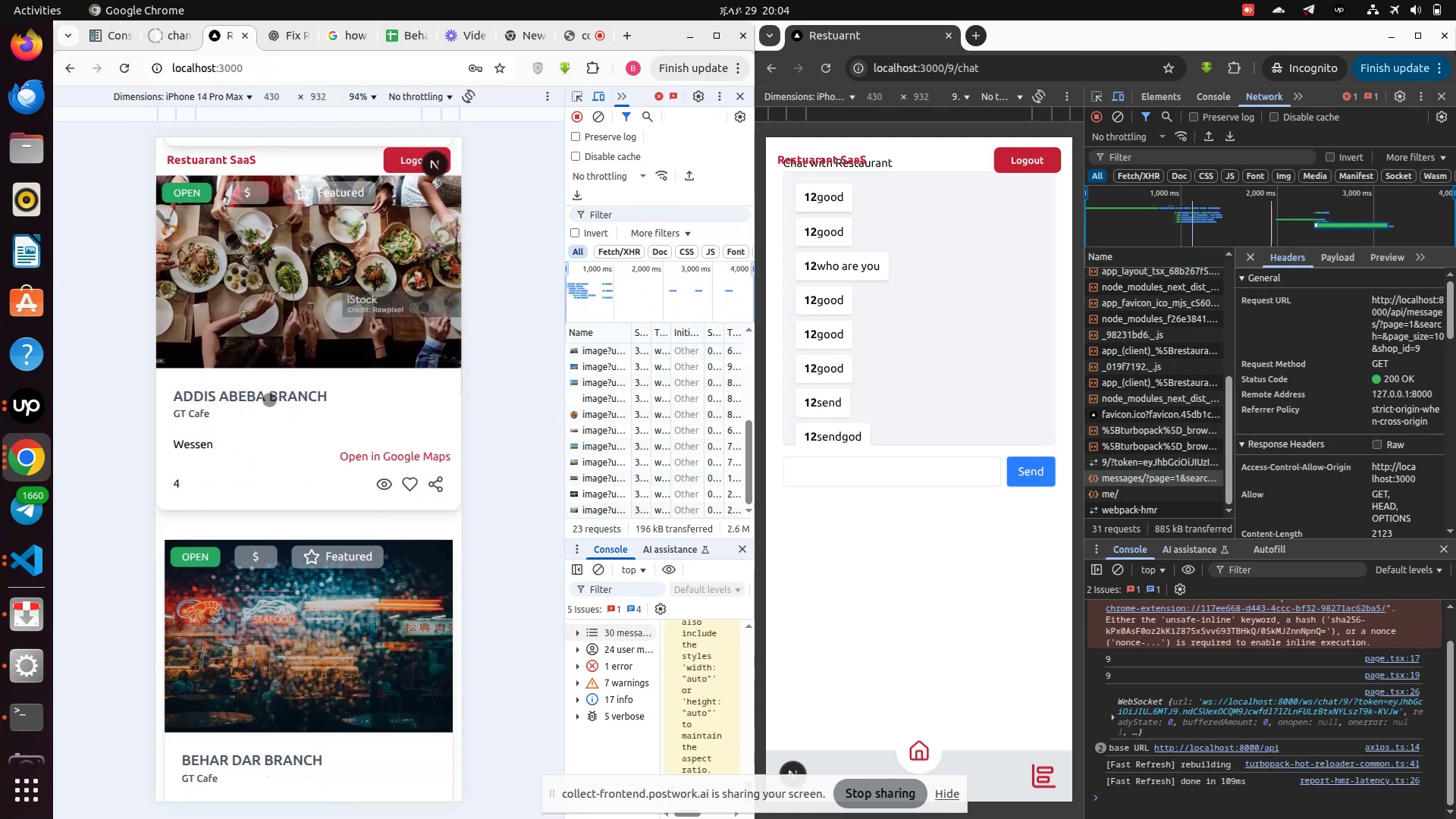 
left_click([272, 394])
 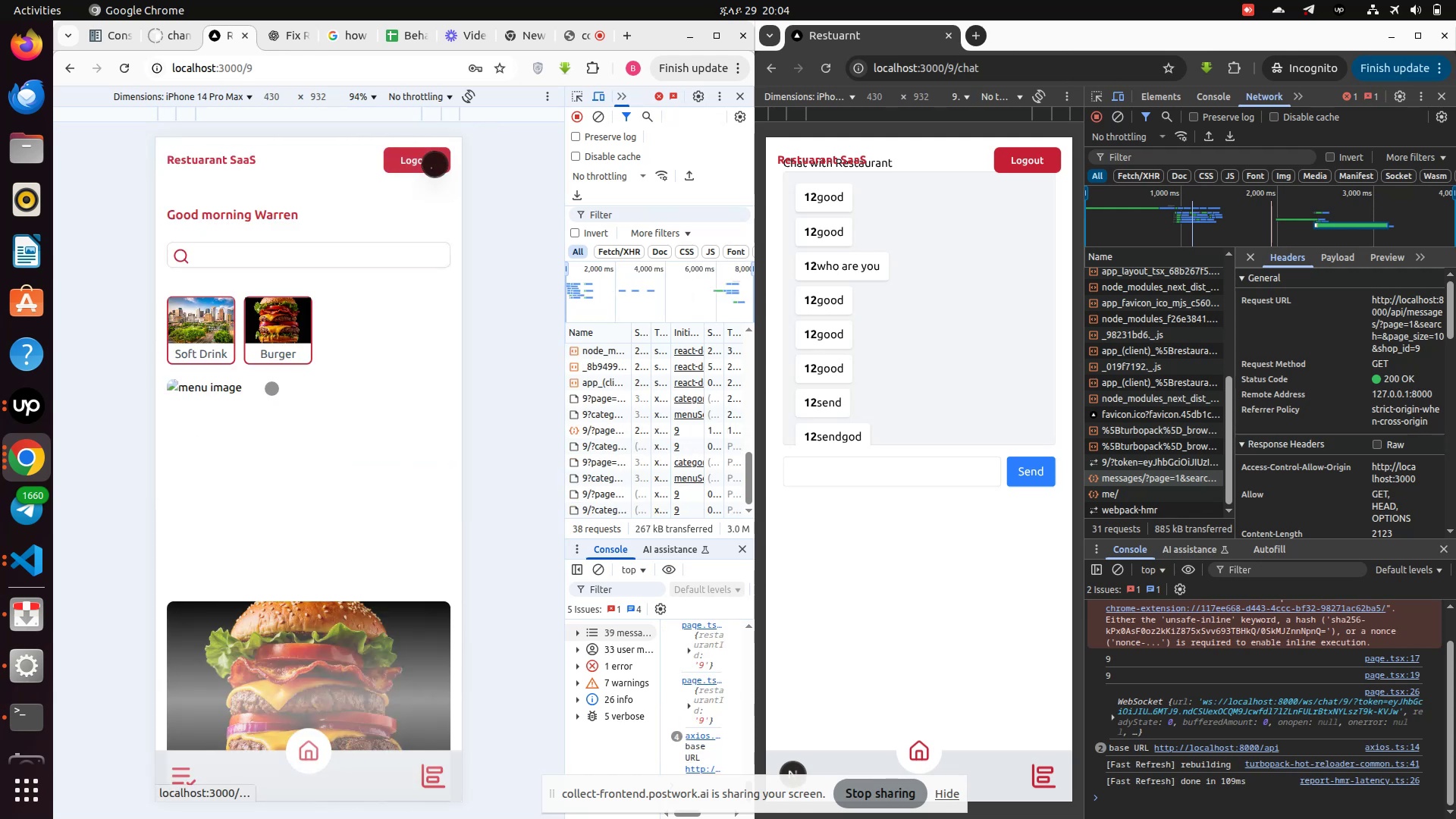 
left_click([210, 354])
 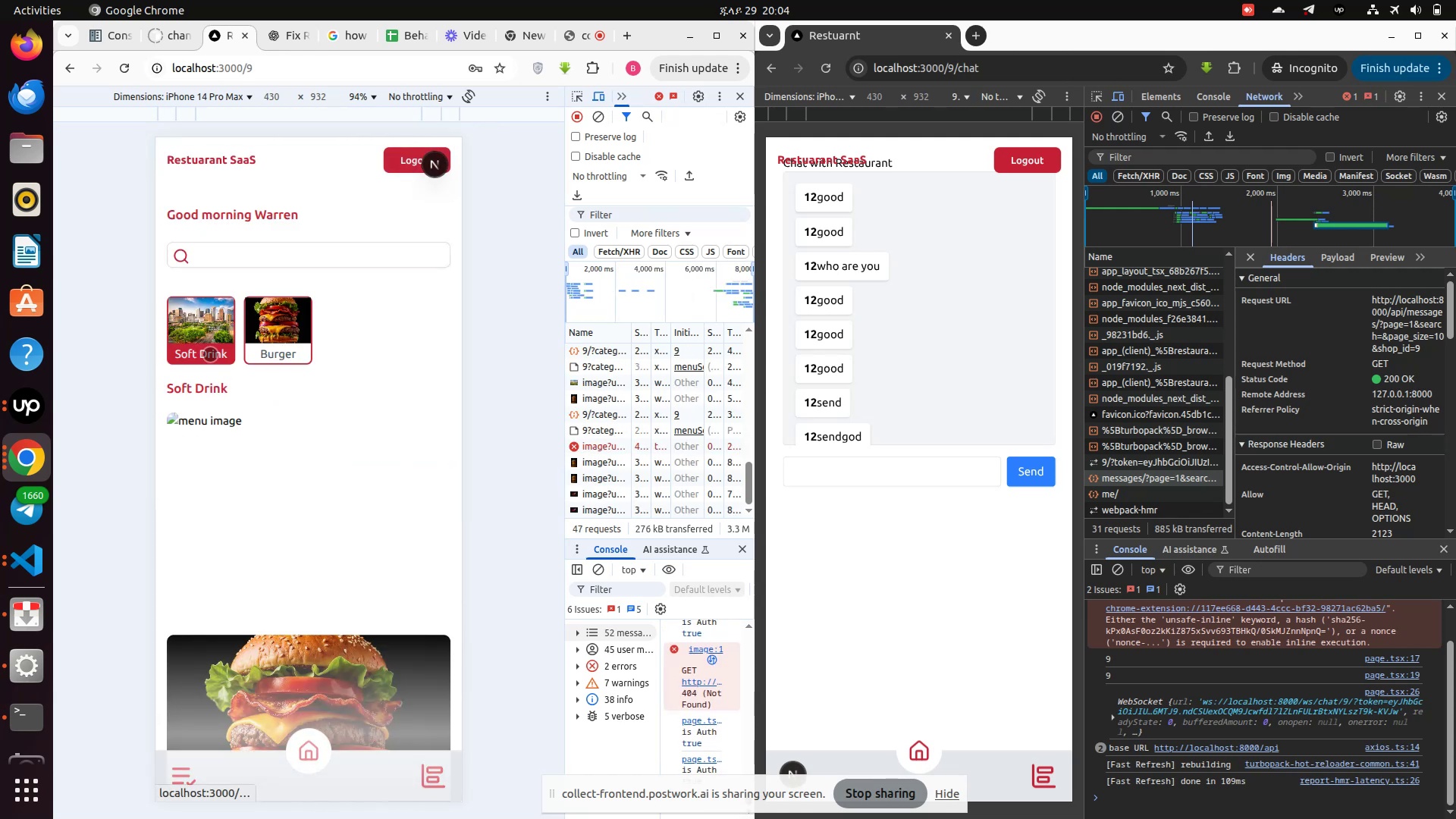 
scroll: coordinate [255, 464], scroll_direction: down, amount: 3.0
 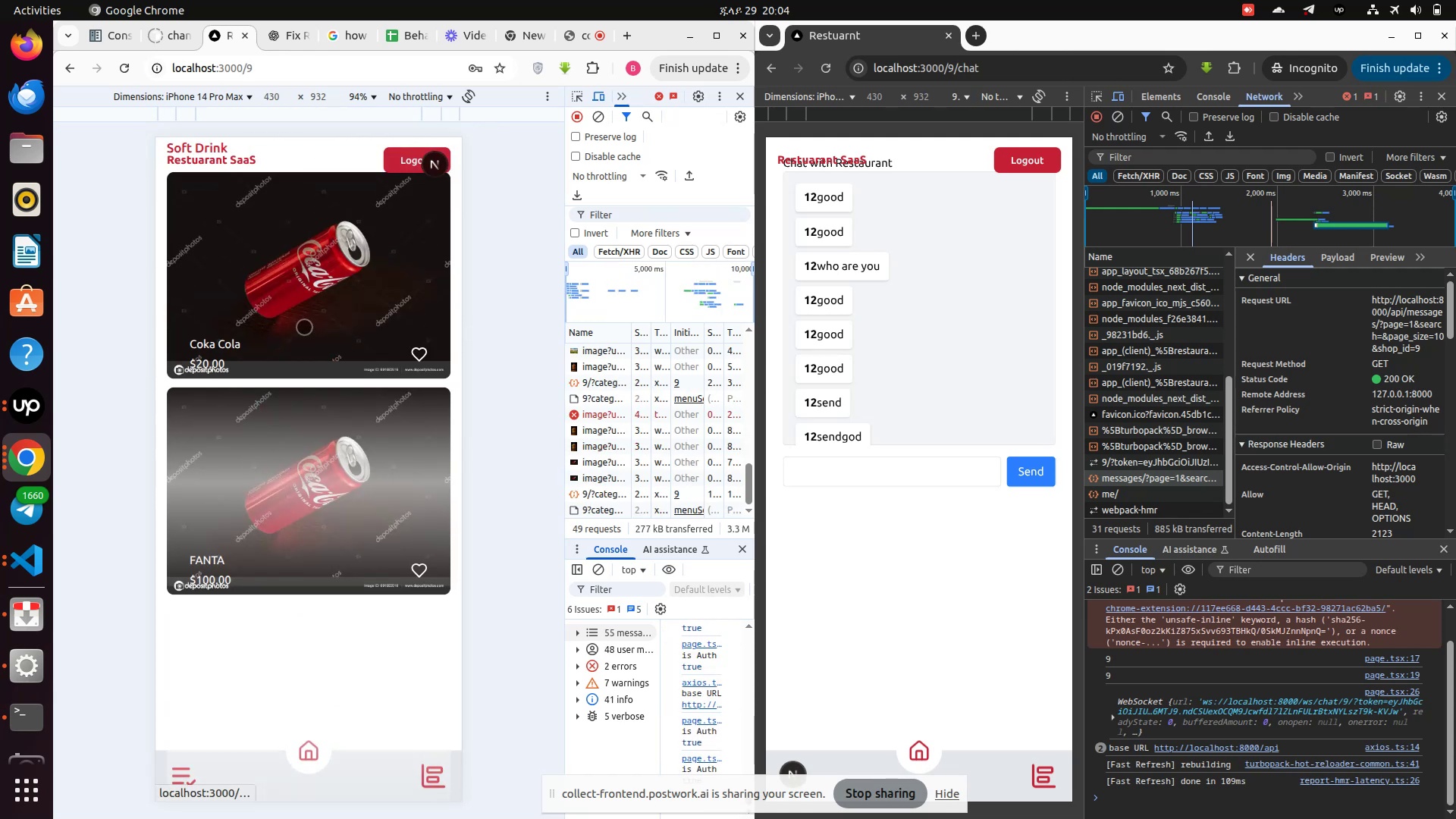 
scroll: coordinate [304, 327], scroll_direction: up, amount: 3.0
 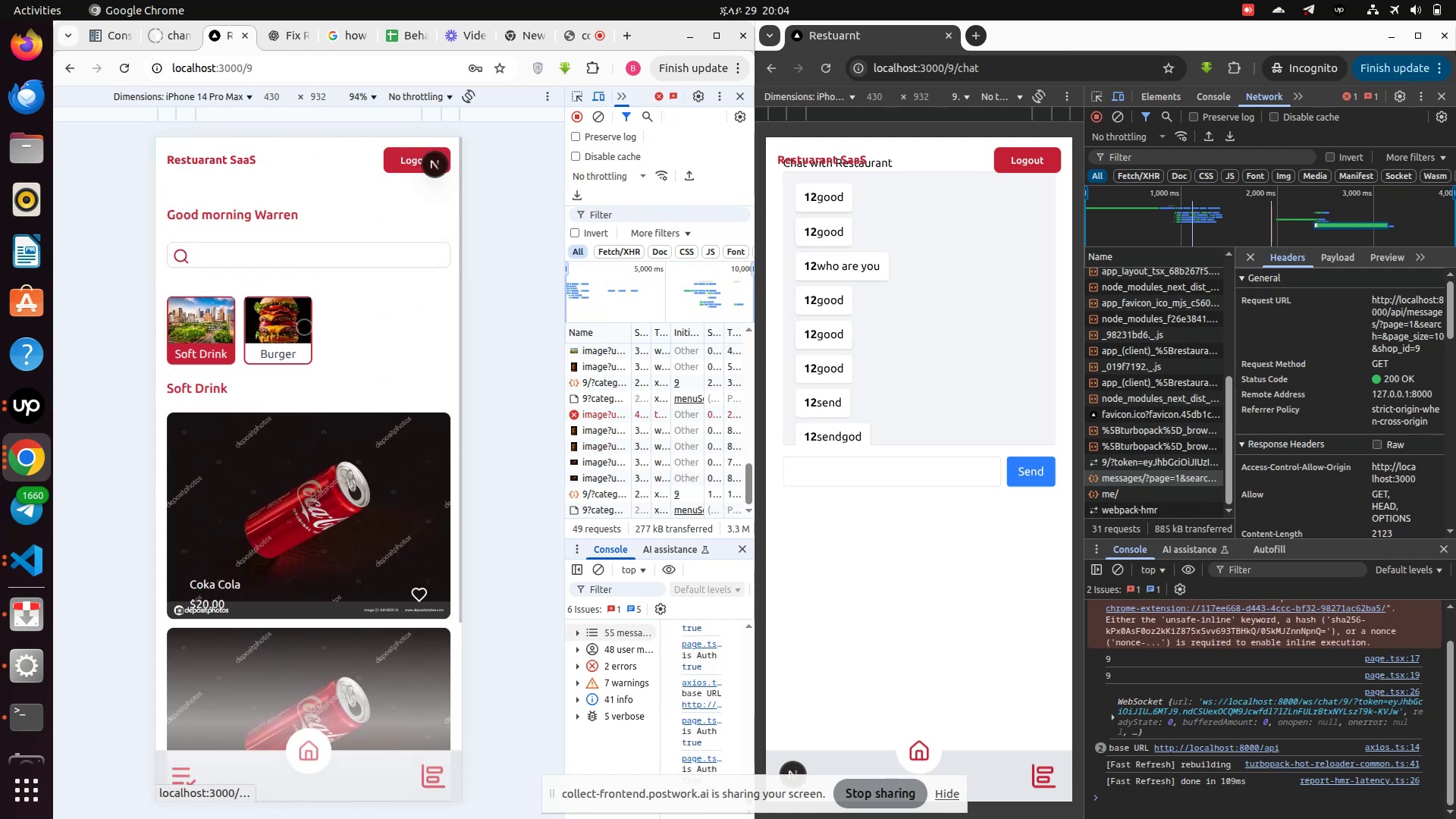 
scroll: coordinate [304, 327], scroll_direction: down, amount: 2.0
 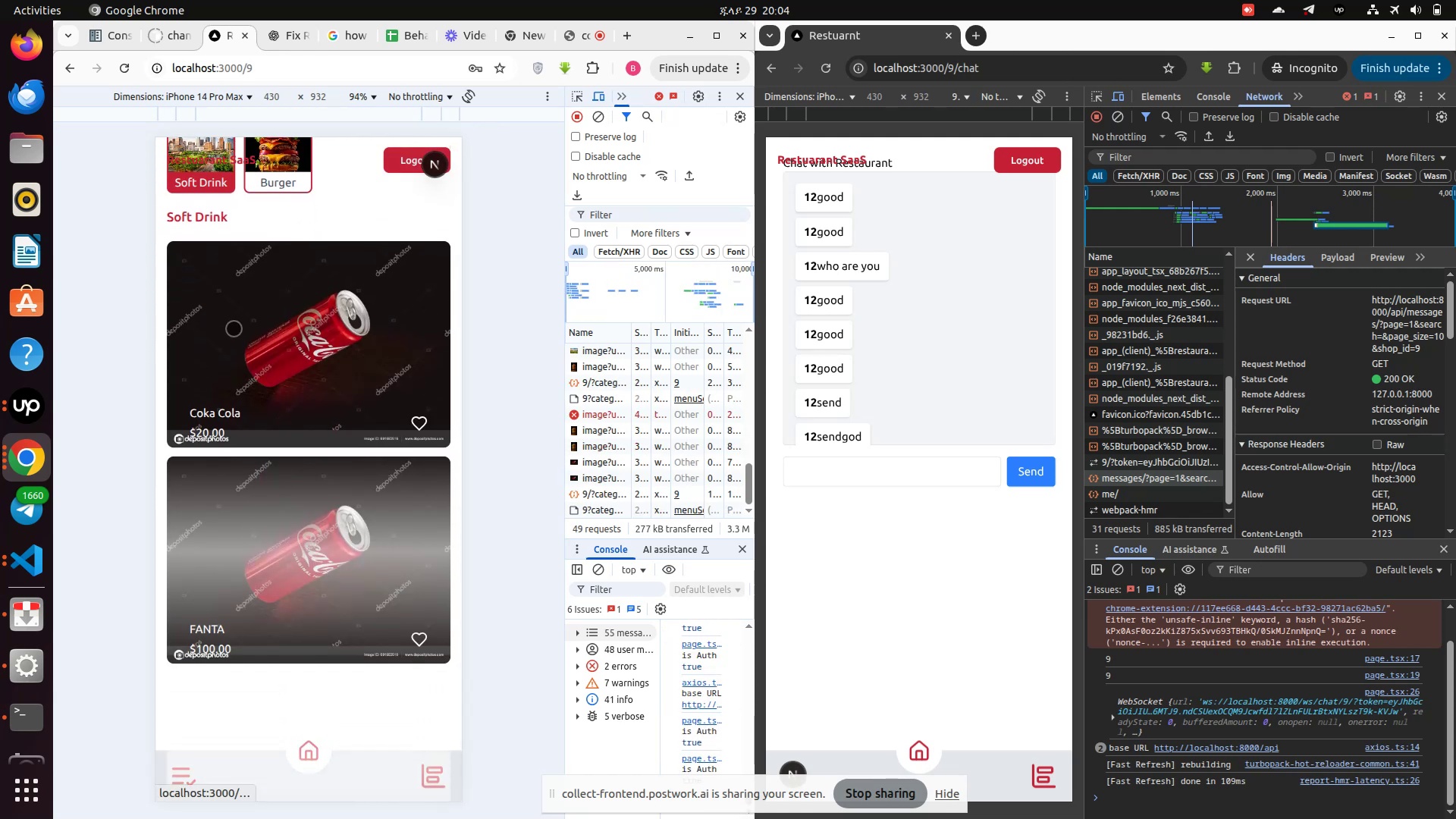 
scroll: coordinate [268, 263], scroll_direction: up, amount: 1.0
 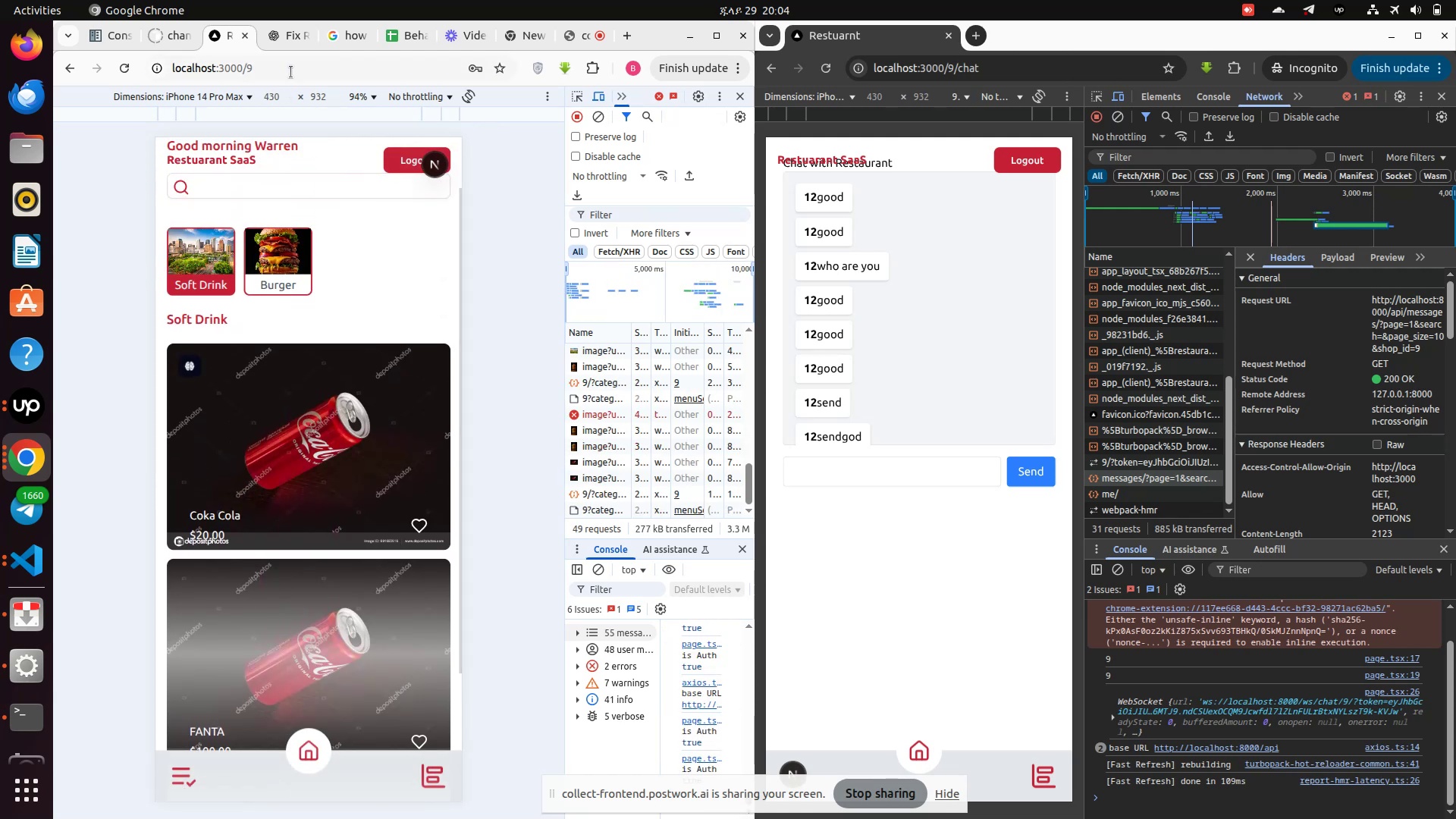 
left_click([293, 67])
 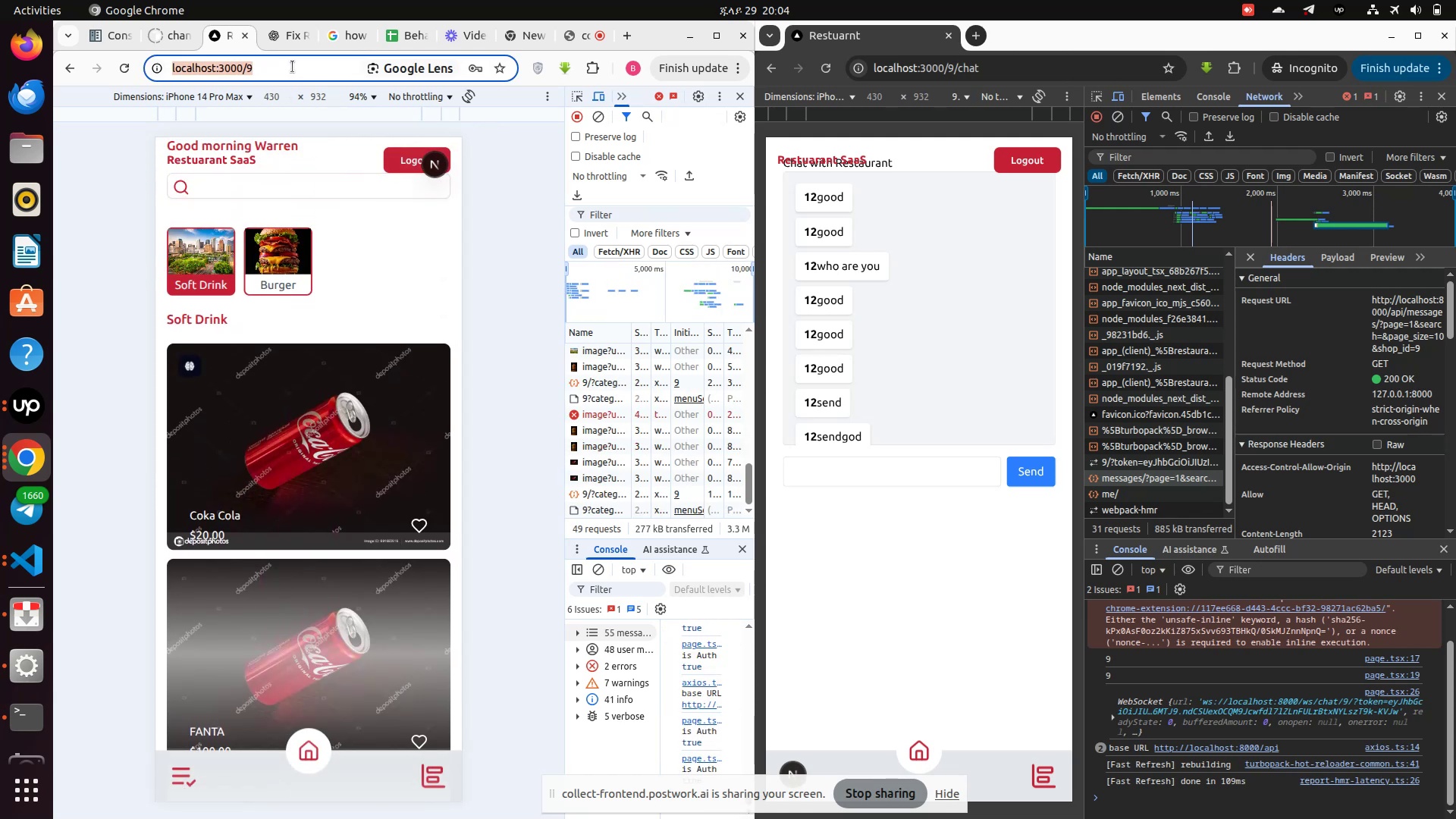 
left_click([293, 67])
 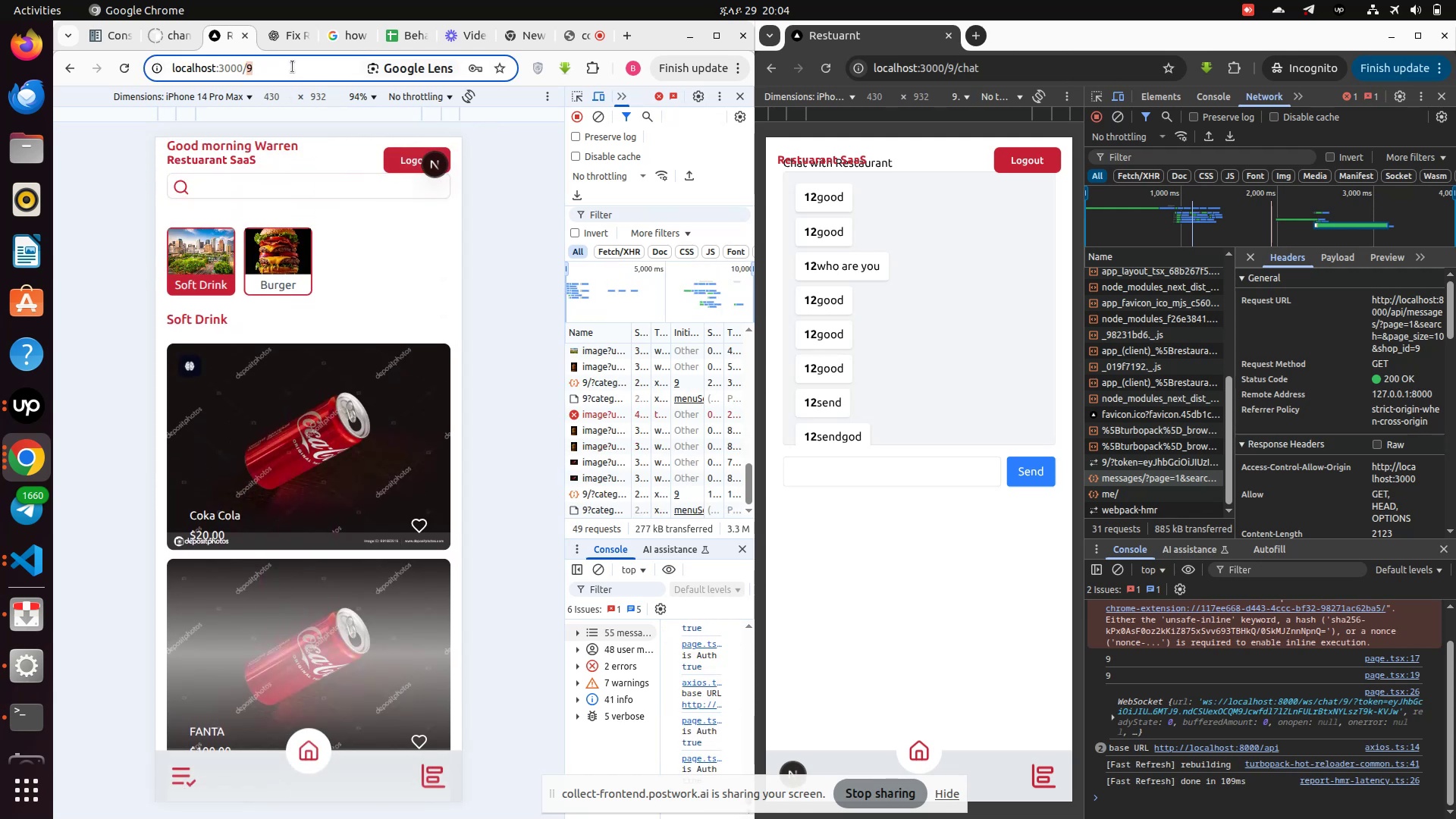 
left_click([293, 67])
 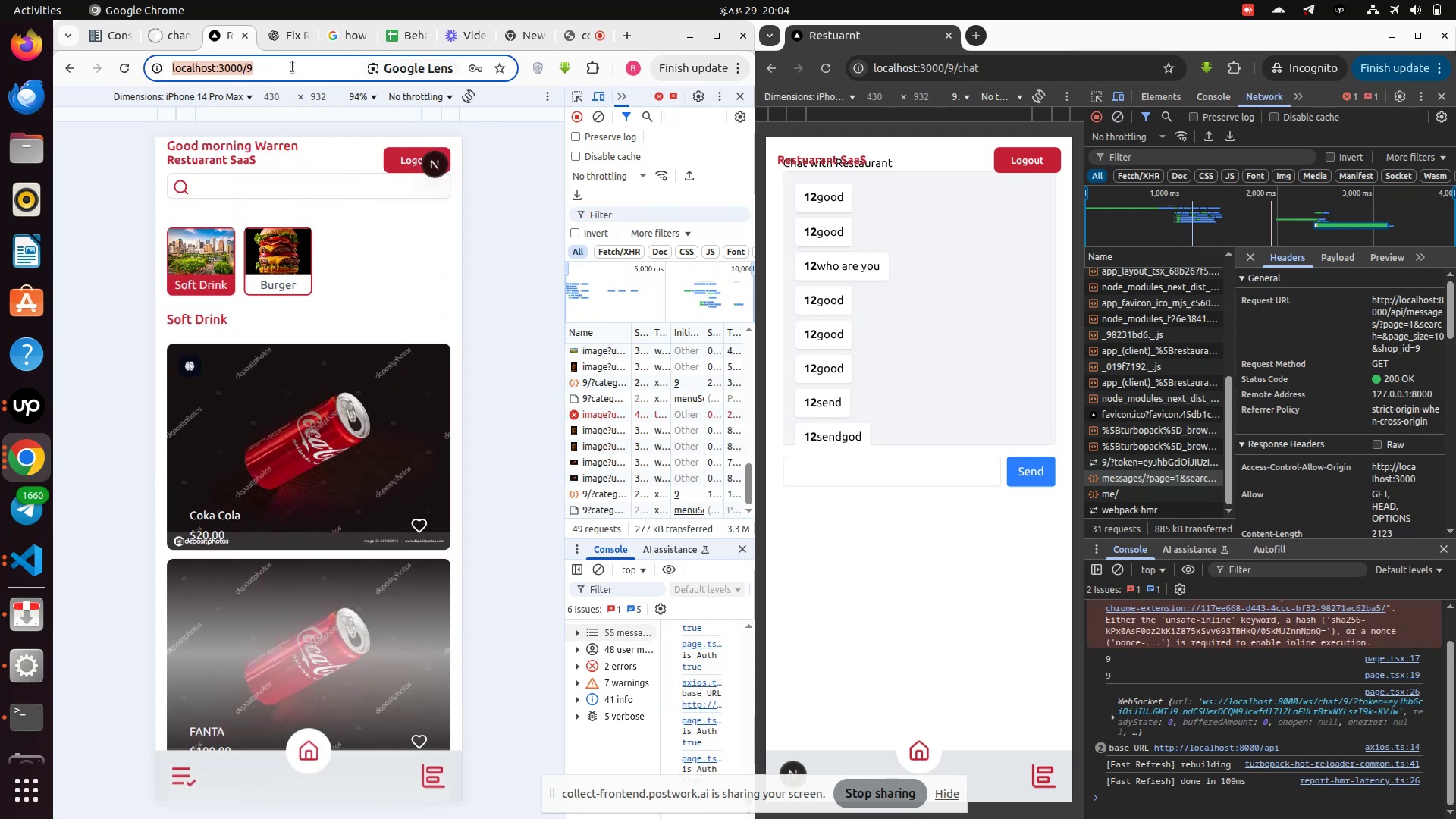 
left_click([293, 67])
 